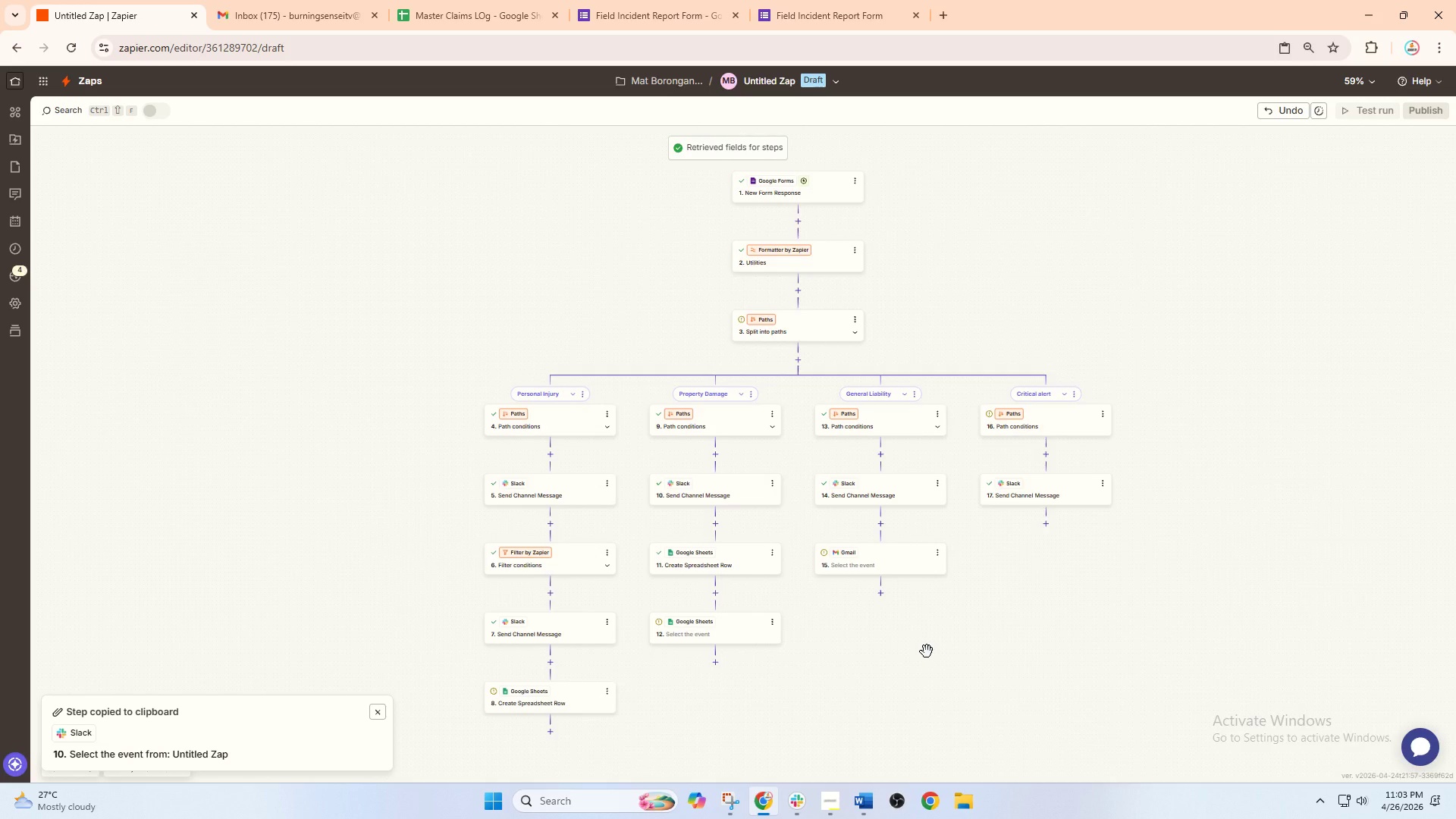 
wait(23.06)
 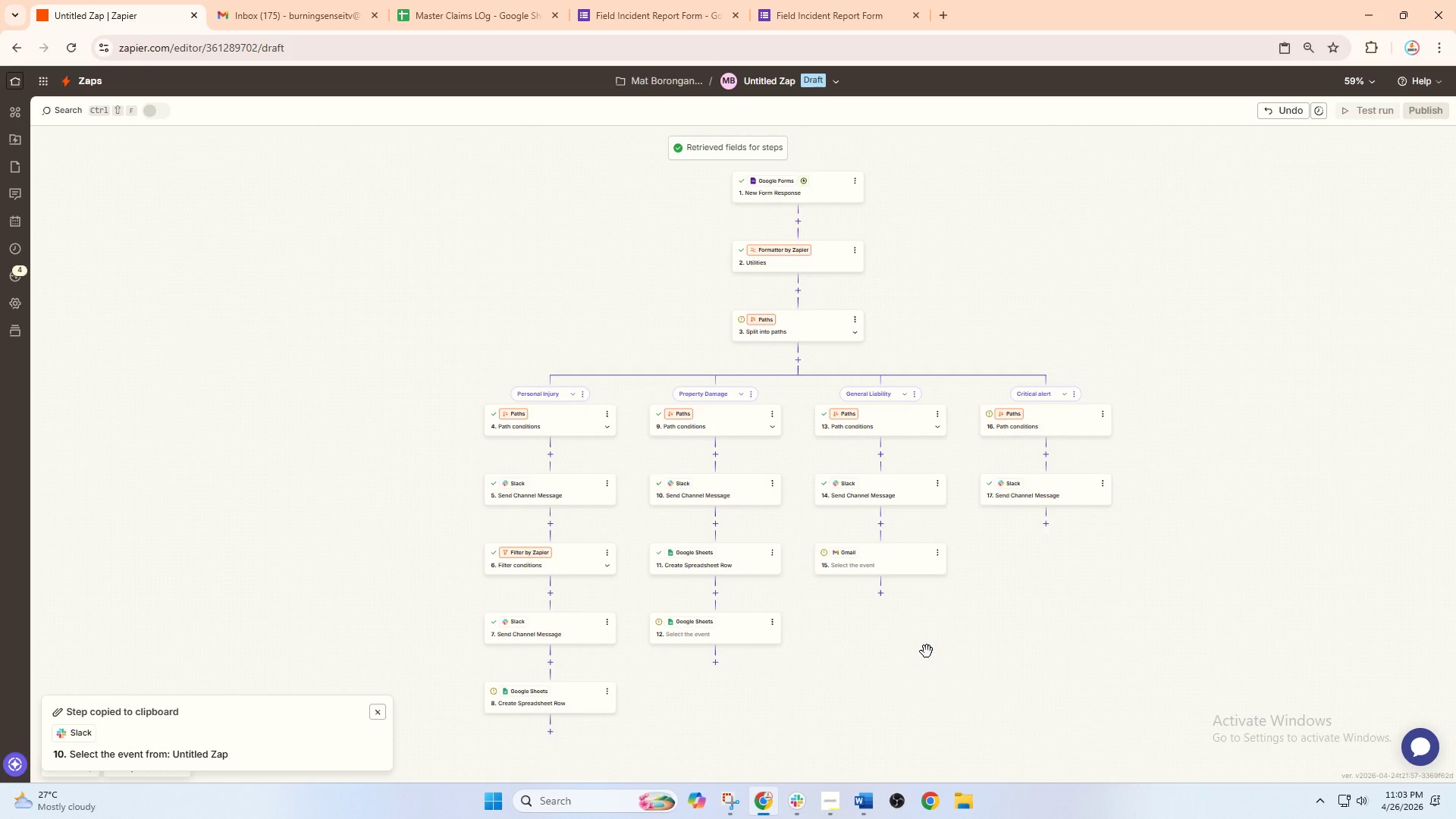 
hold_key(key=ControlLeft, duration=0.89)
 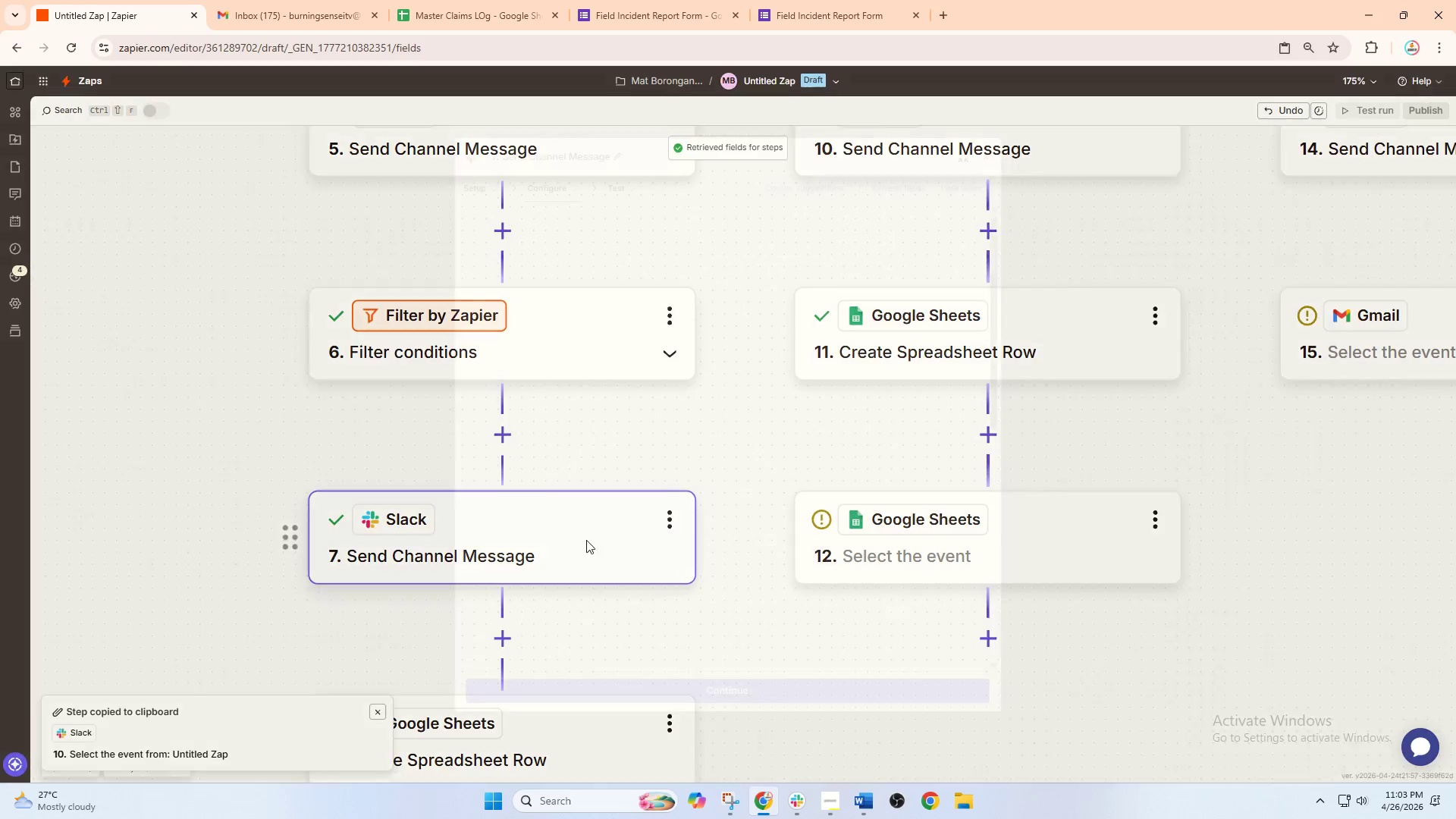 
left_click([559, 547])
 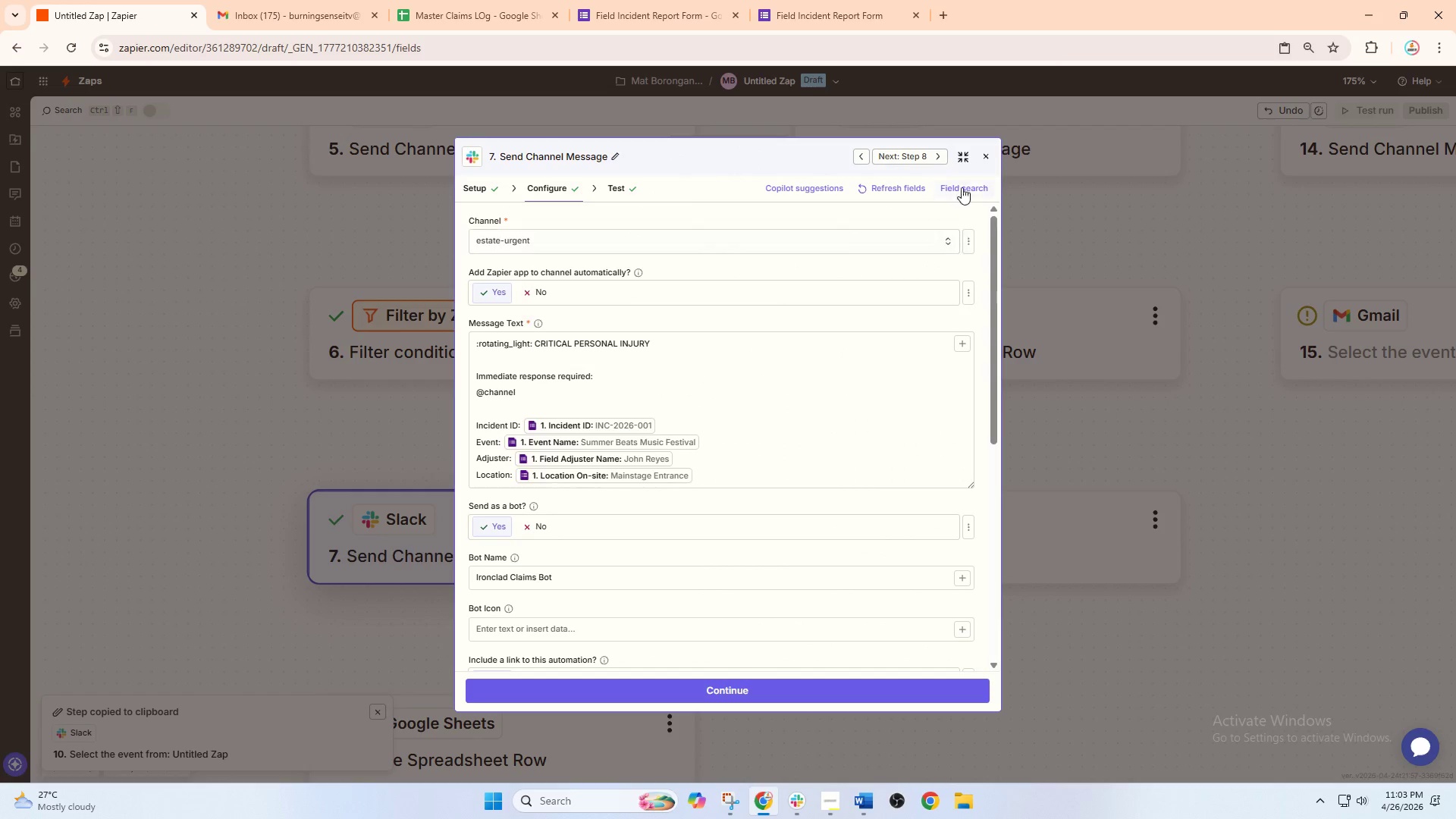 
scroll: coordinate [573, 647], scroll_direction: up, amount: 7.0
 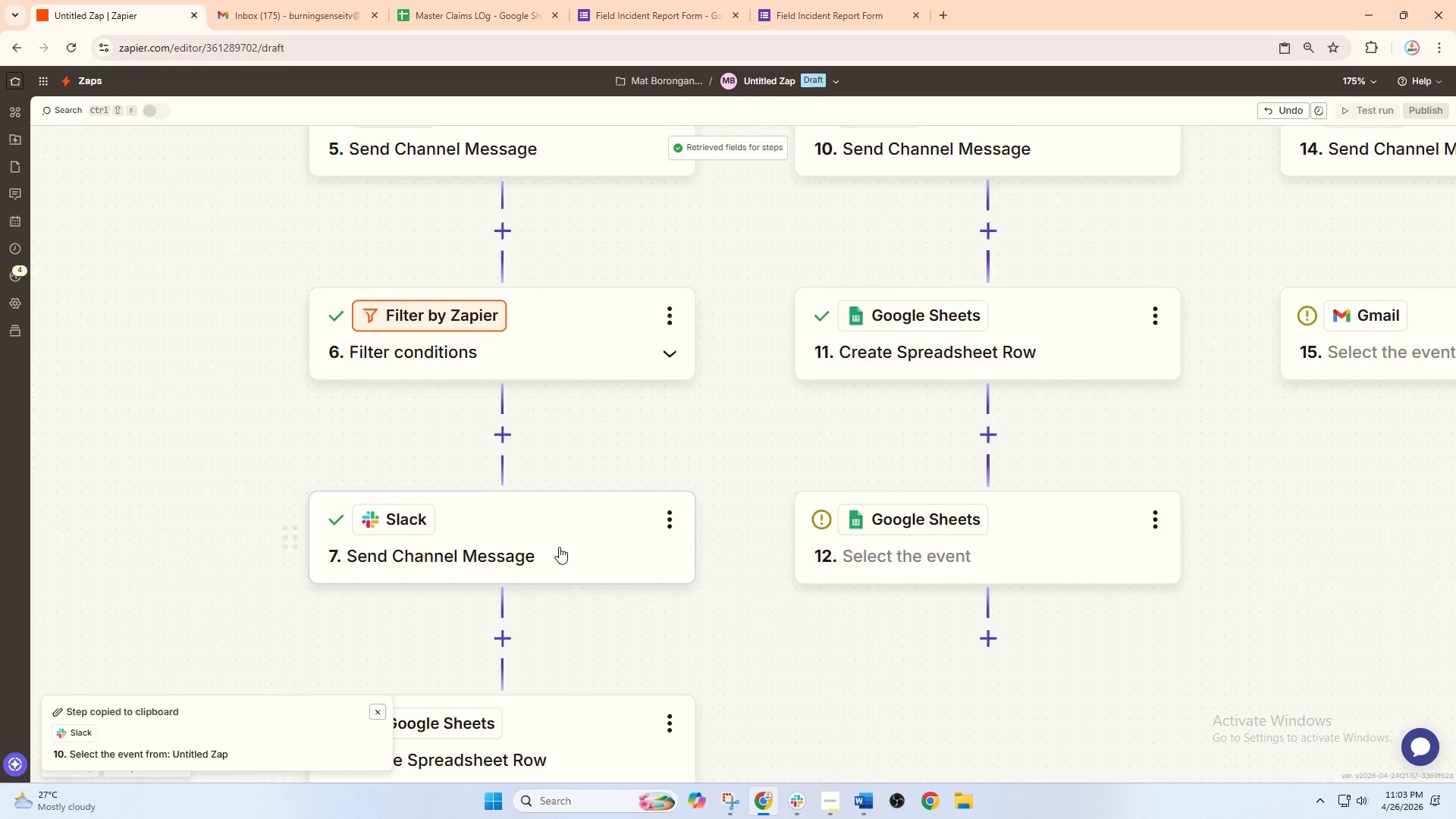 
scroll: coordinate [650, 383], scroll_direction: down, amount: 2.0
 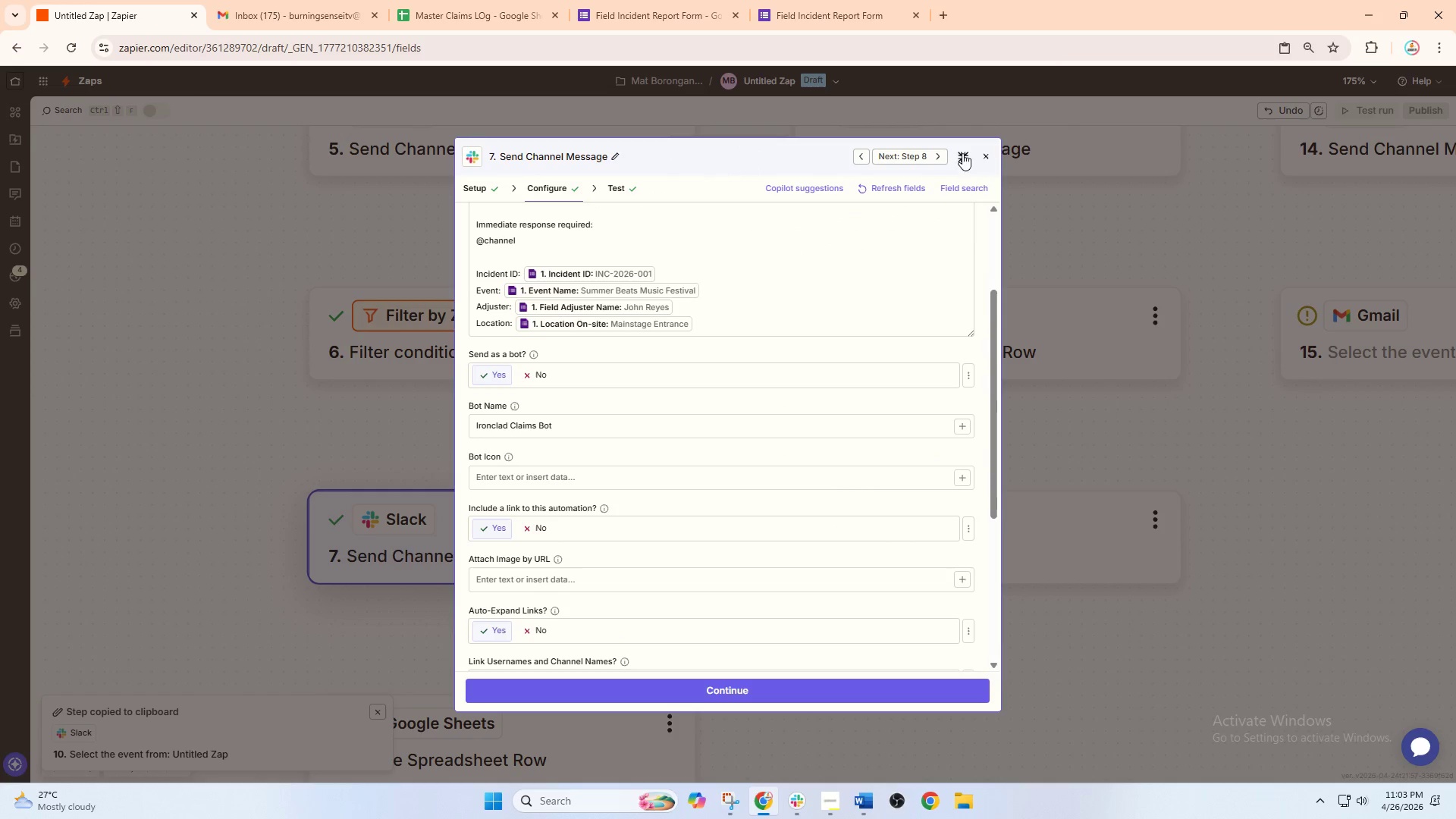 
left_click([987, 152])
 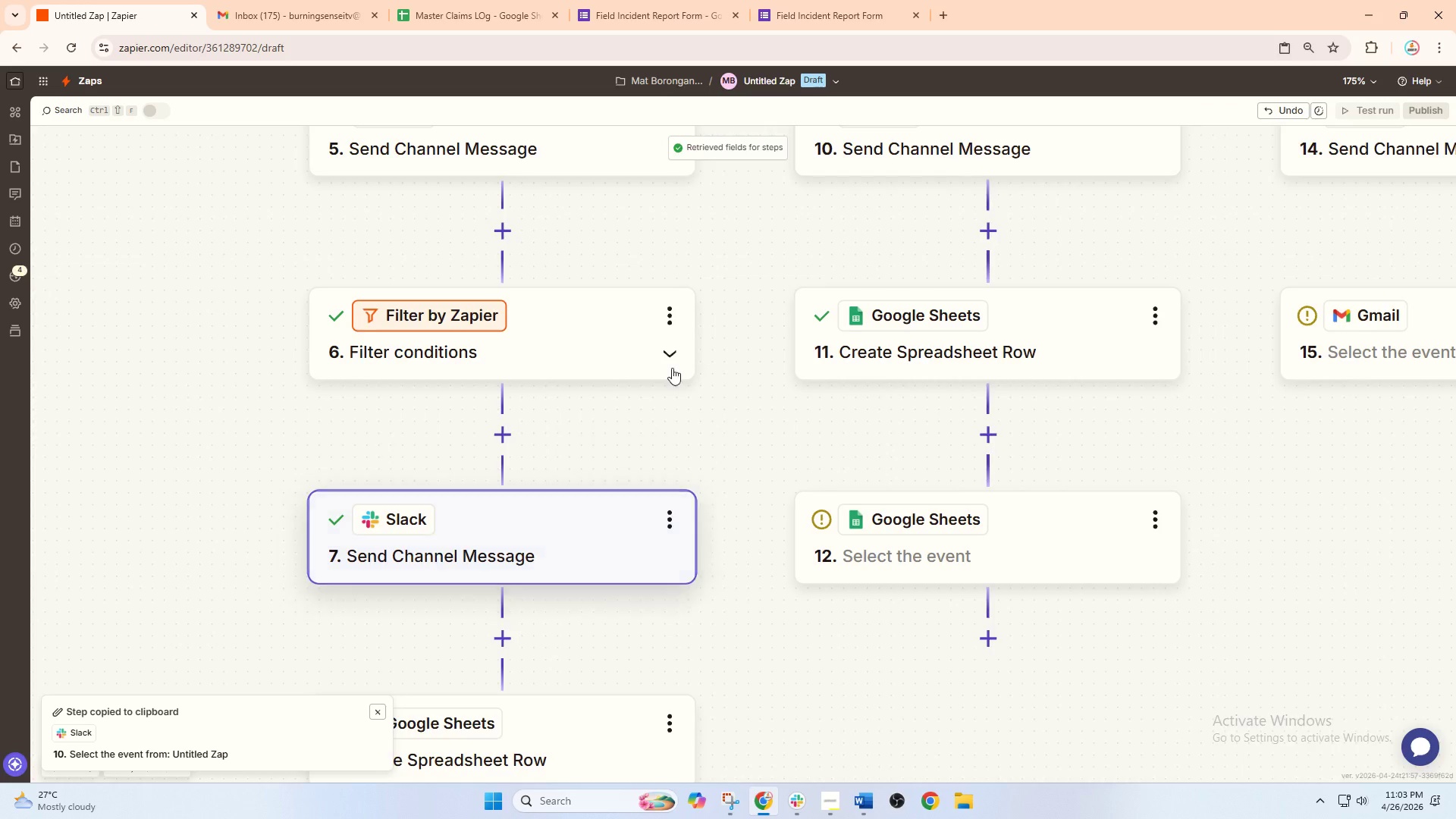 
scroll: coordinate [672, 368], scroll_direction: down, amount: 6.0
 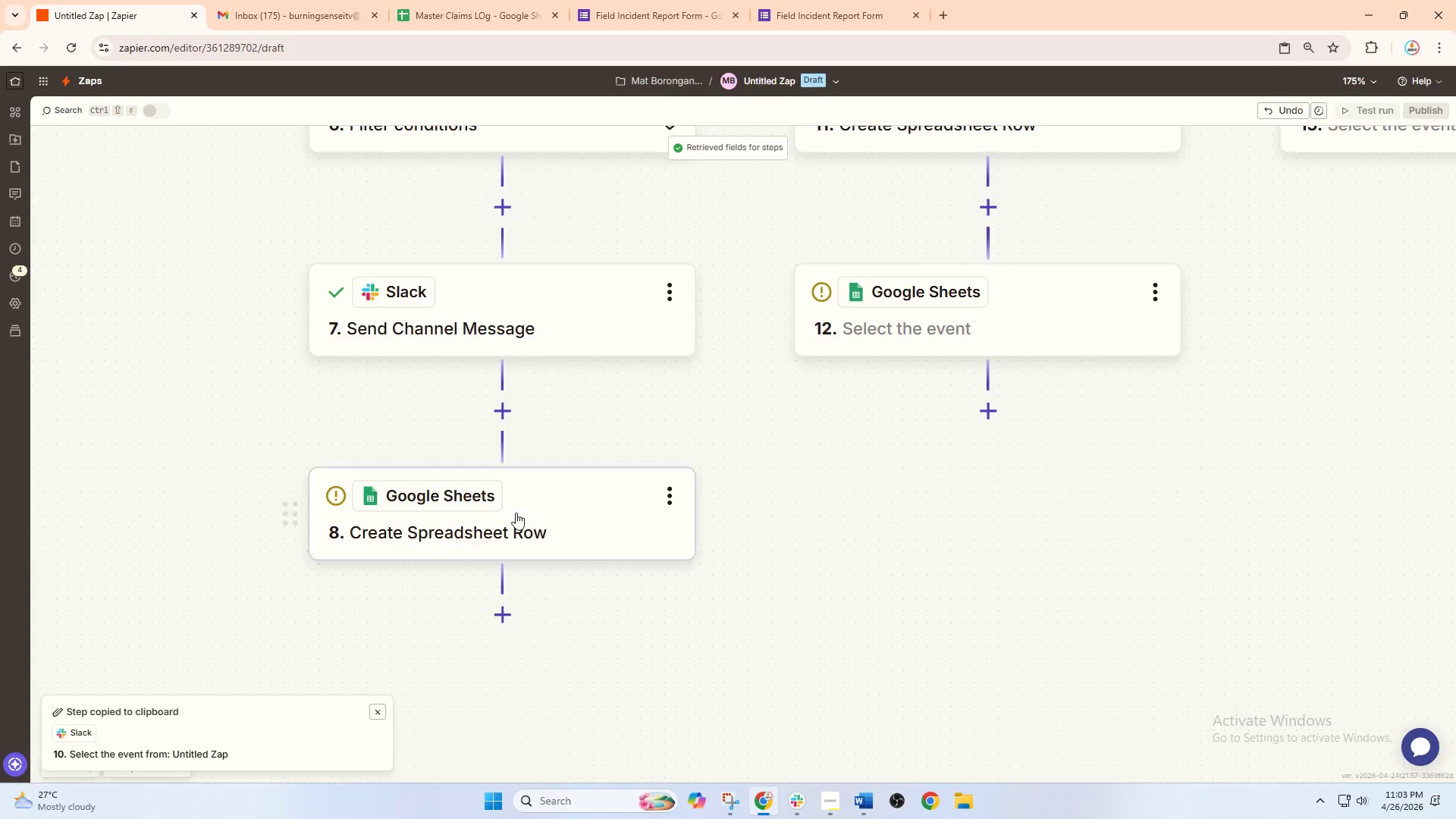 
left_click([507, 525])
 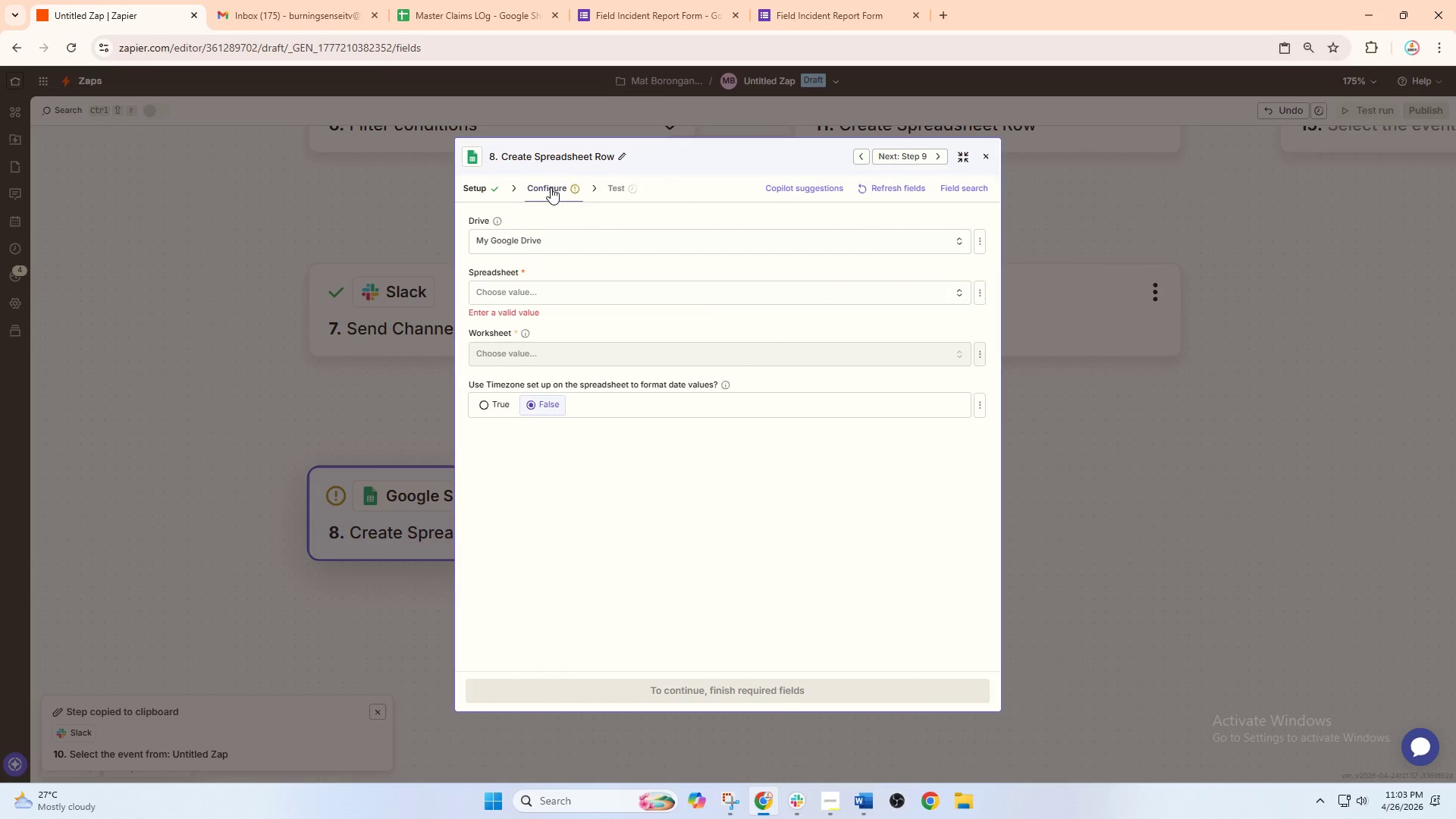 
wait(6.17)
 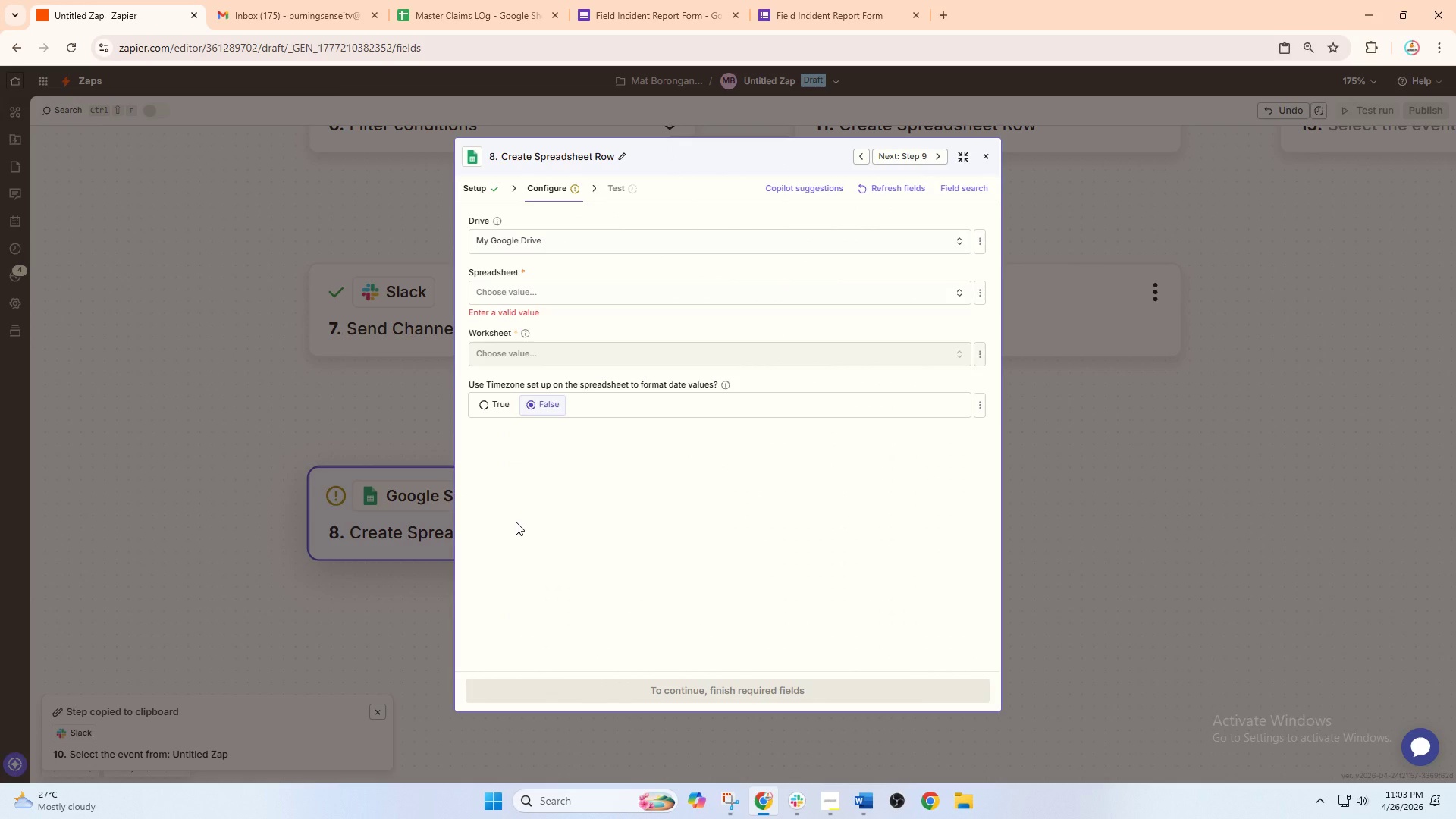 
double_click([482, 192])
 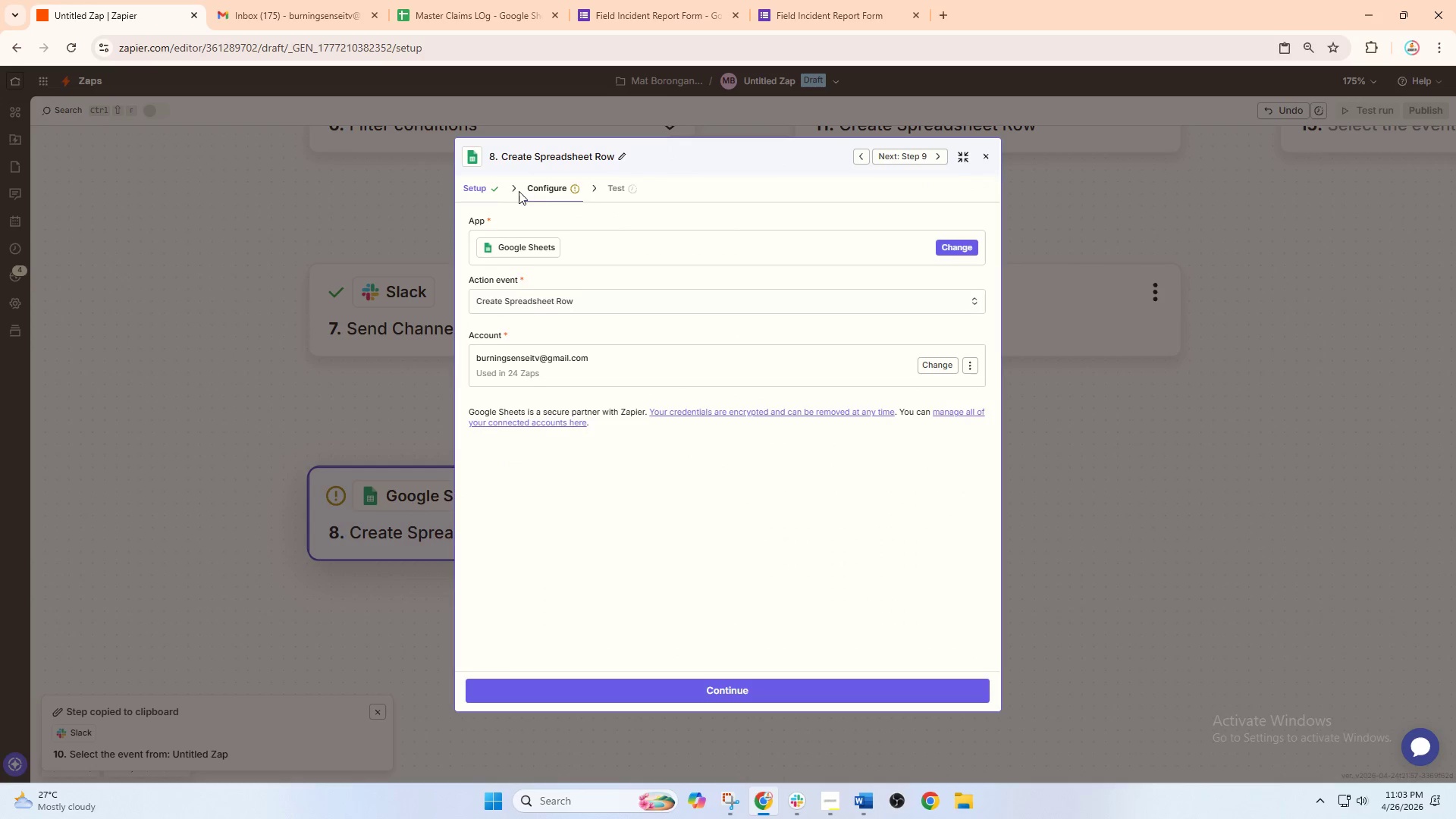 
left_click([539, 191])
 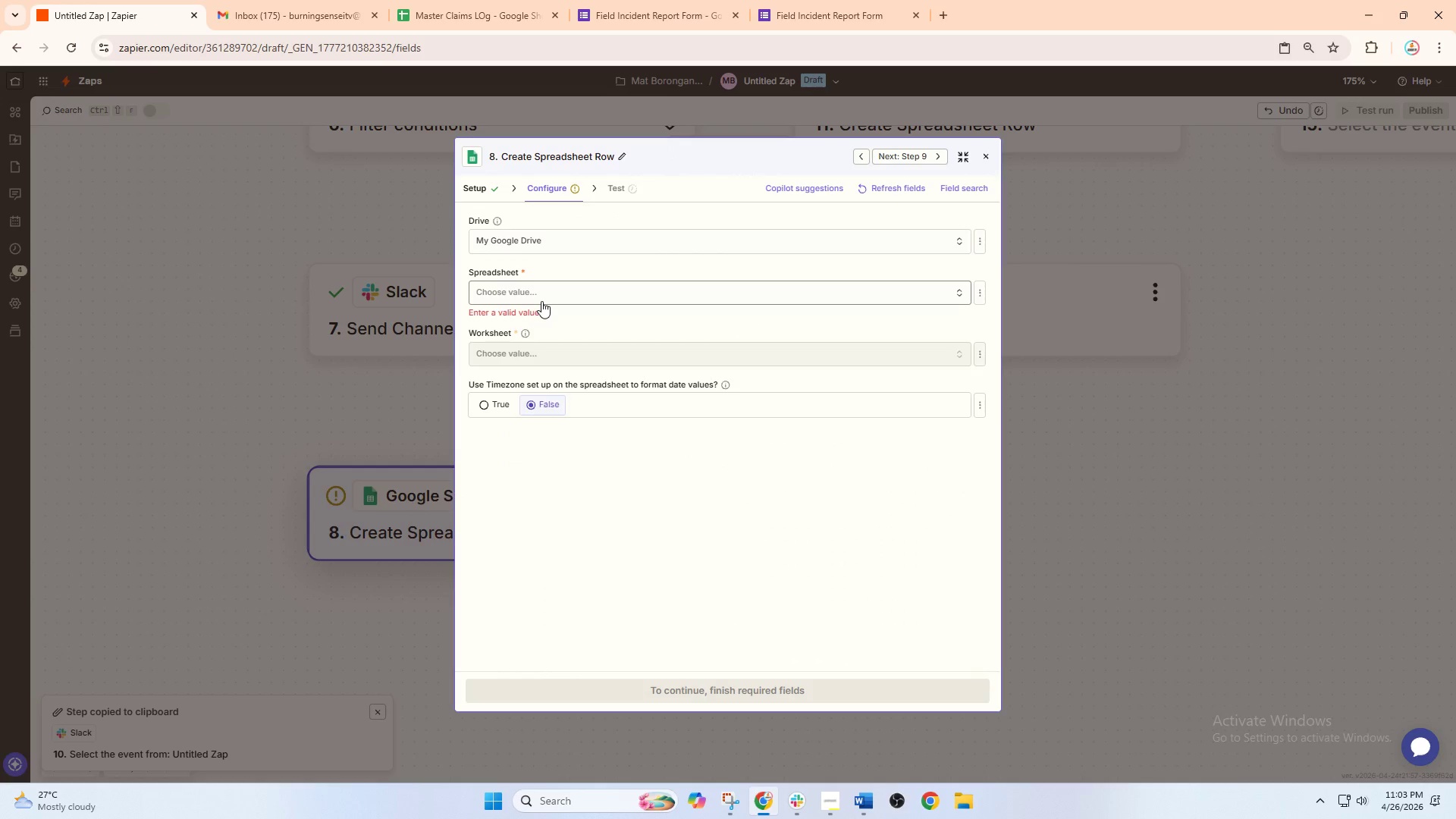 
left_click([557, 294])
 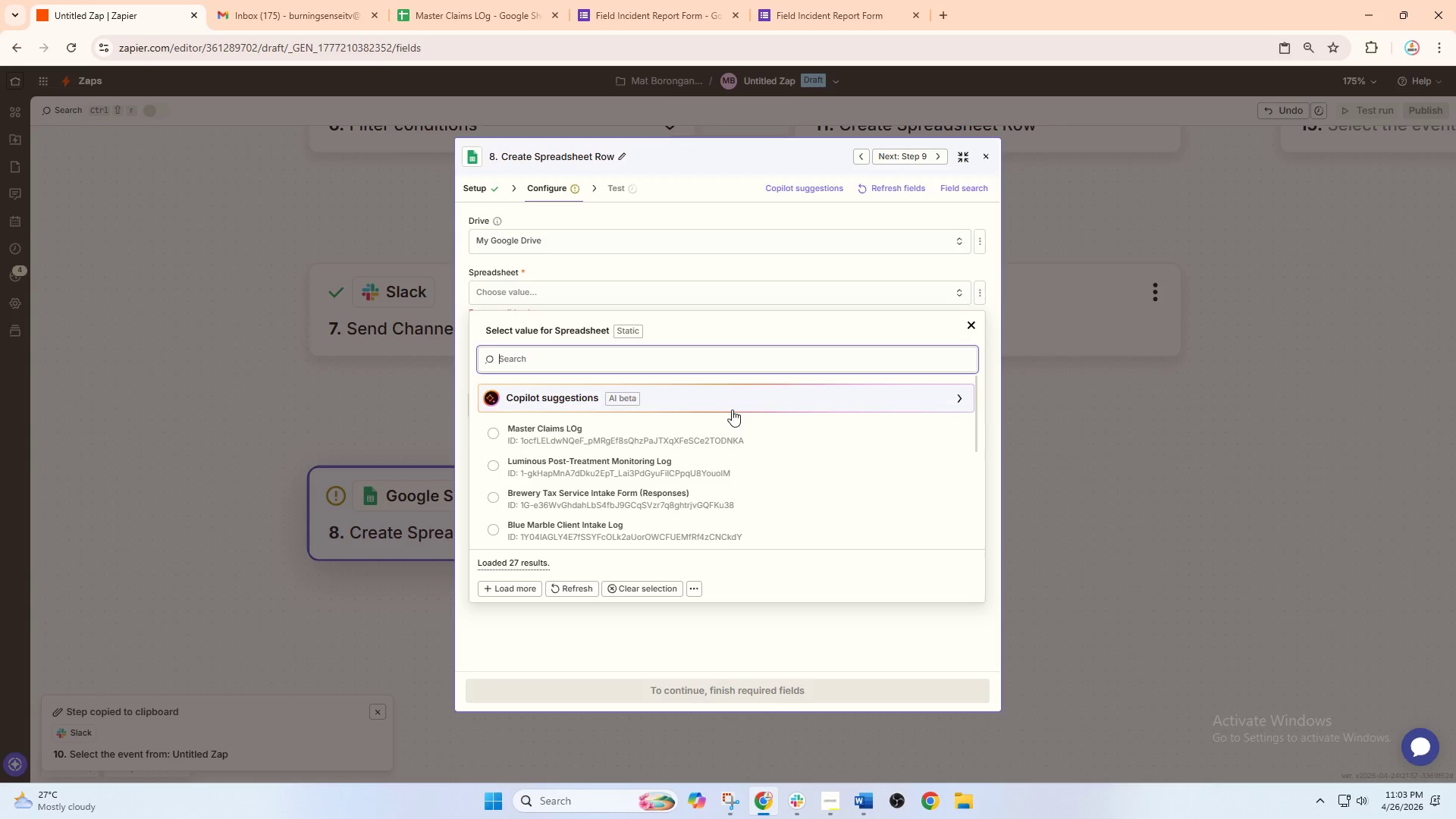 
left_click([644, 285])
 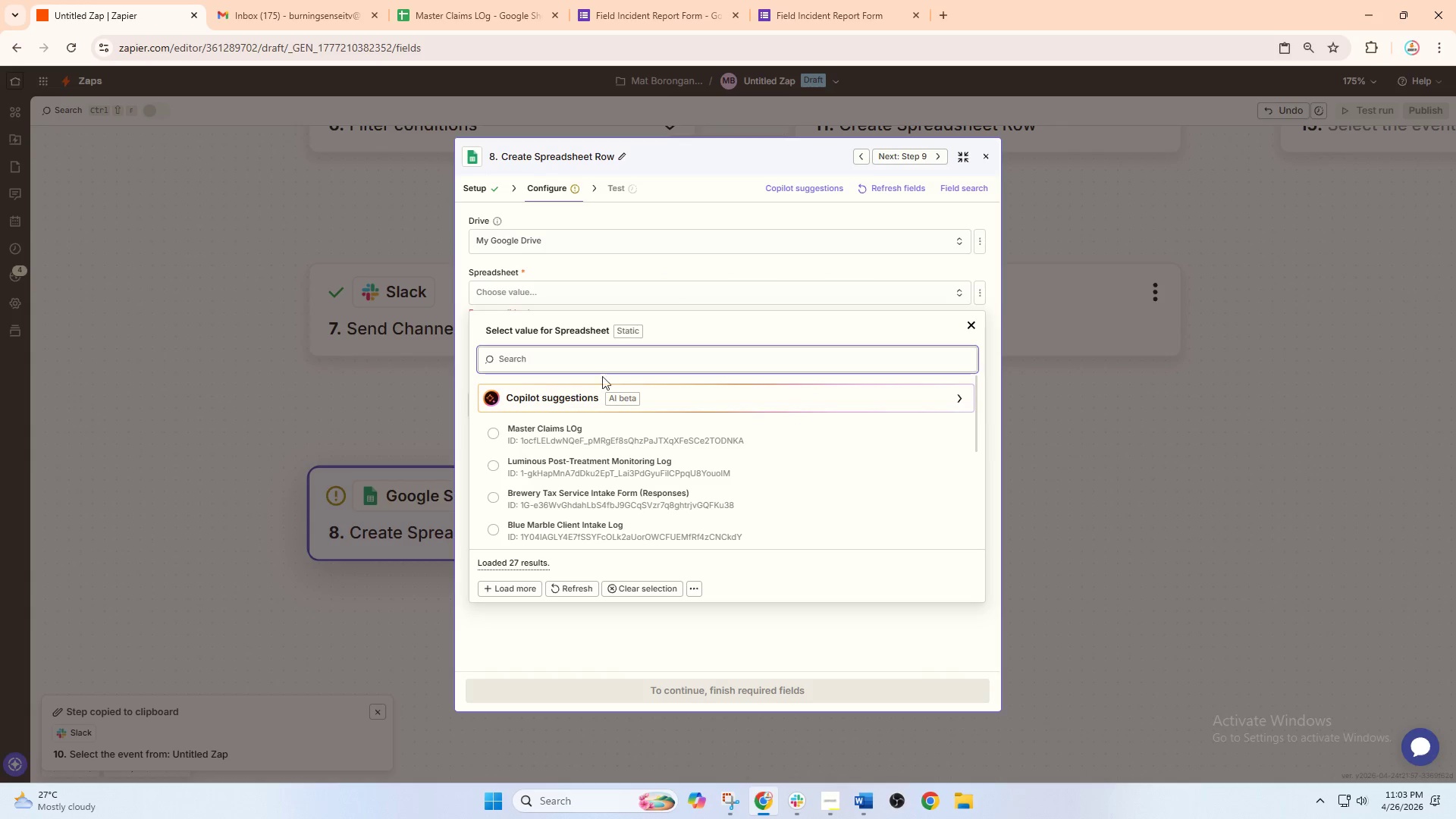 
left_click([588, 431])
 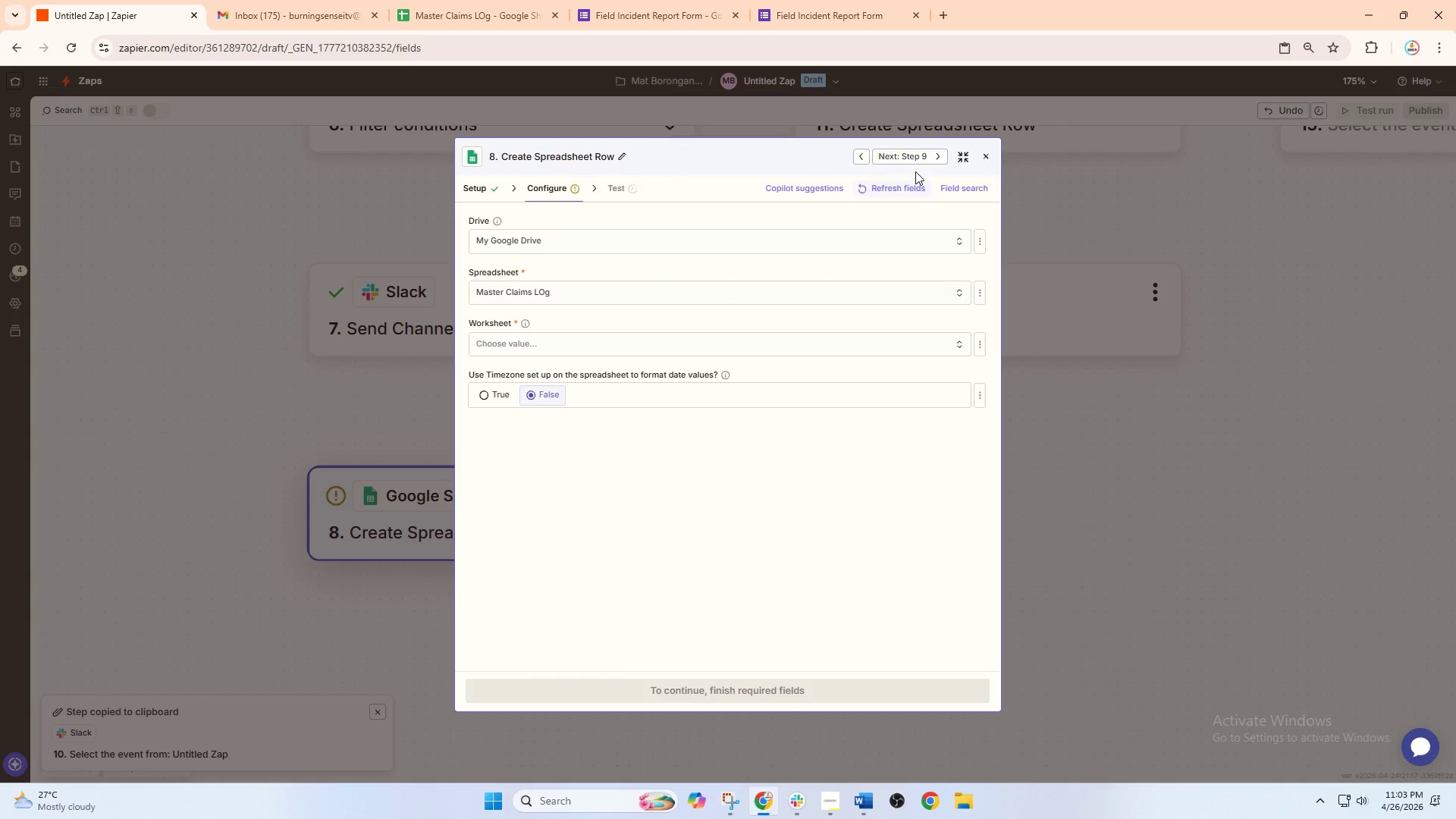 
left_click([980, 157])
 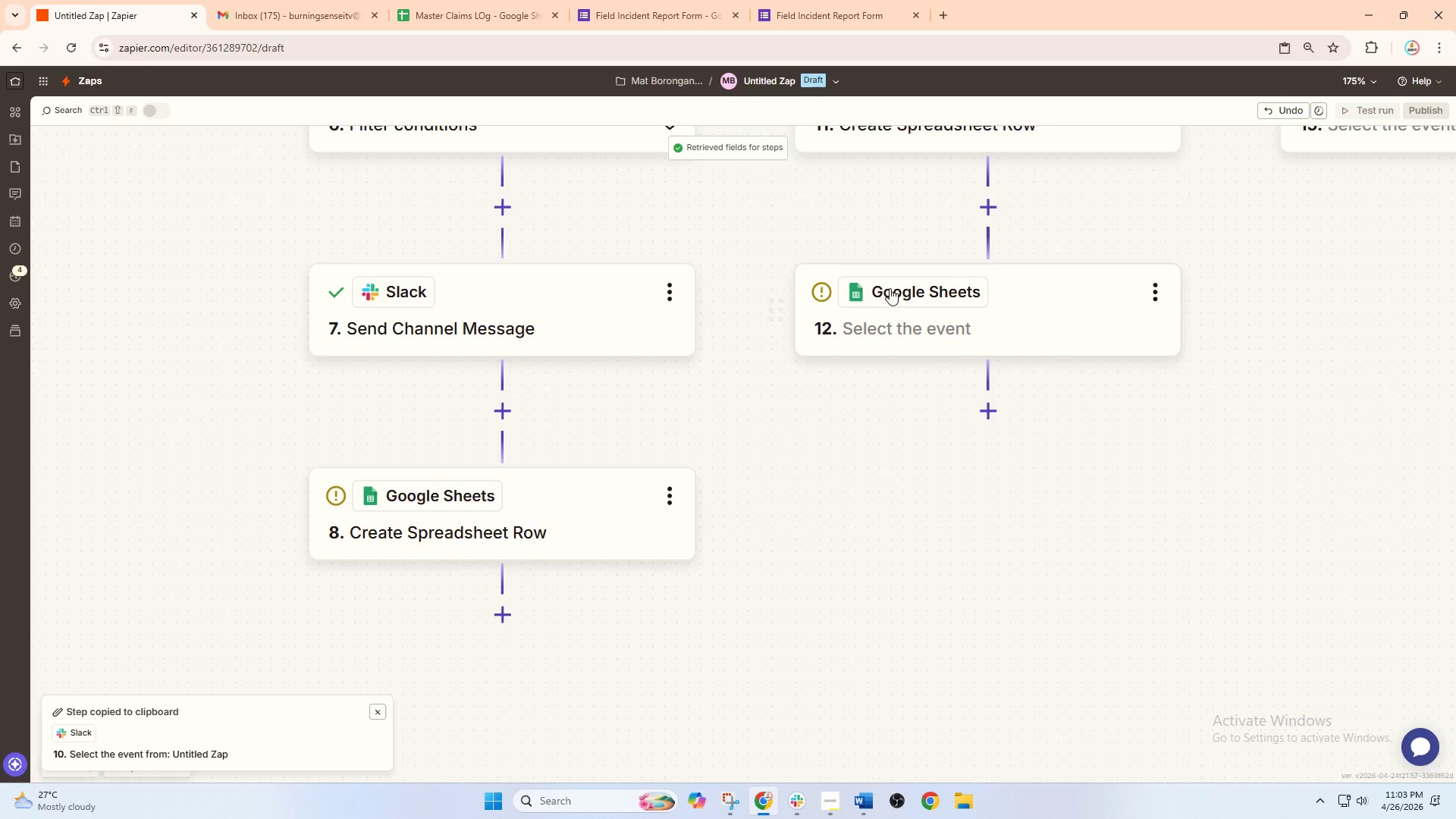 
left_click_drag(start_coordinate=[752, 458], to_coordinate=[679, 473])
 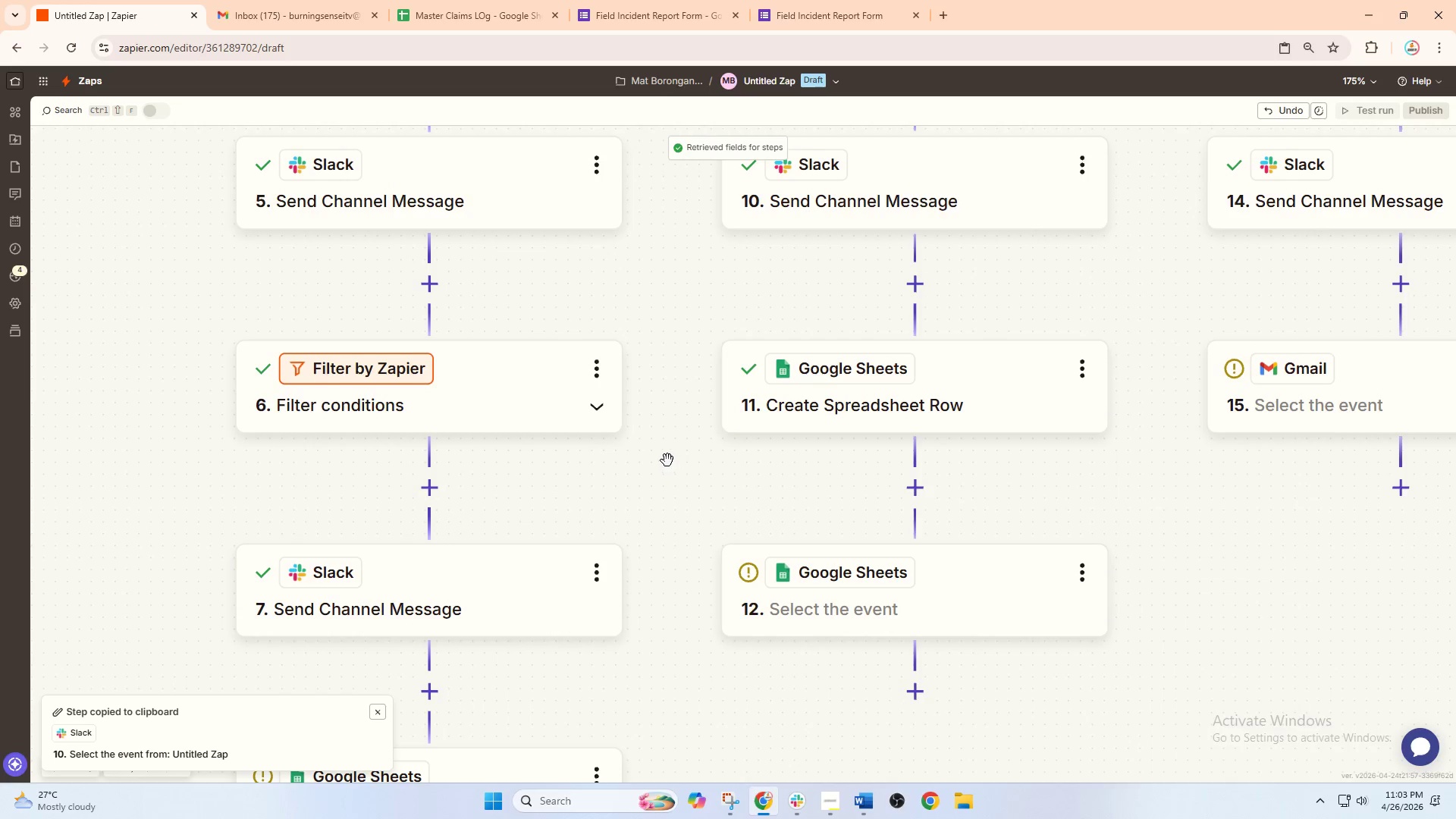 
scroll: coordinate [884, 335], scroll_direction: up, amount: 7.0
 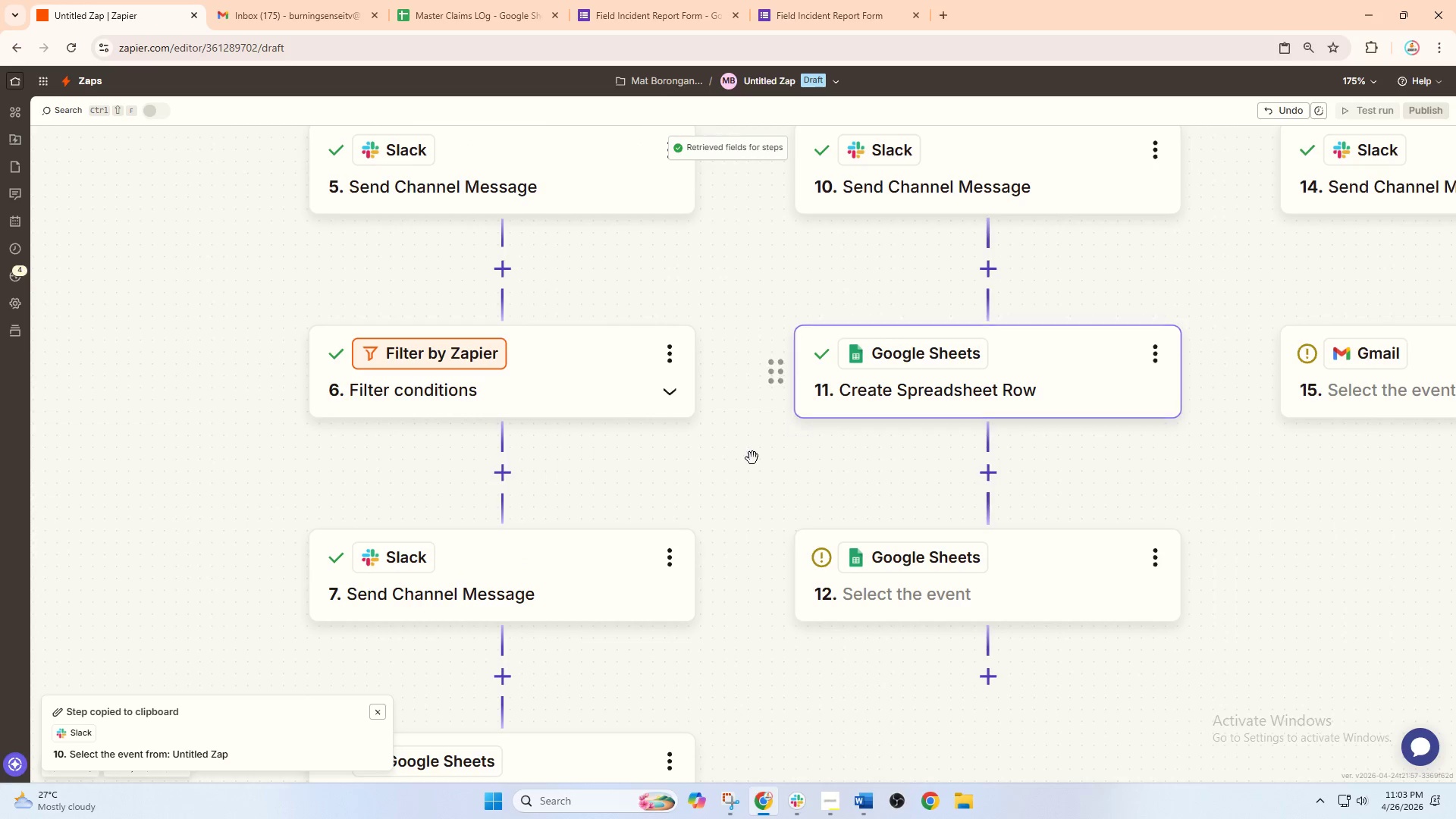 
left_click_drag(start_coordinate=[667, 451], to_coordinate=[557, 453])
 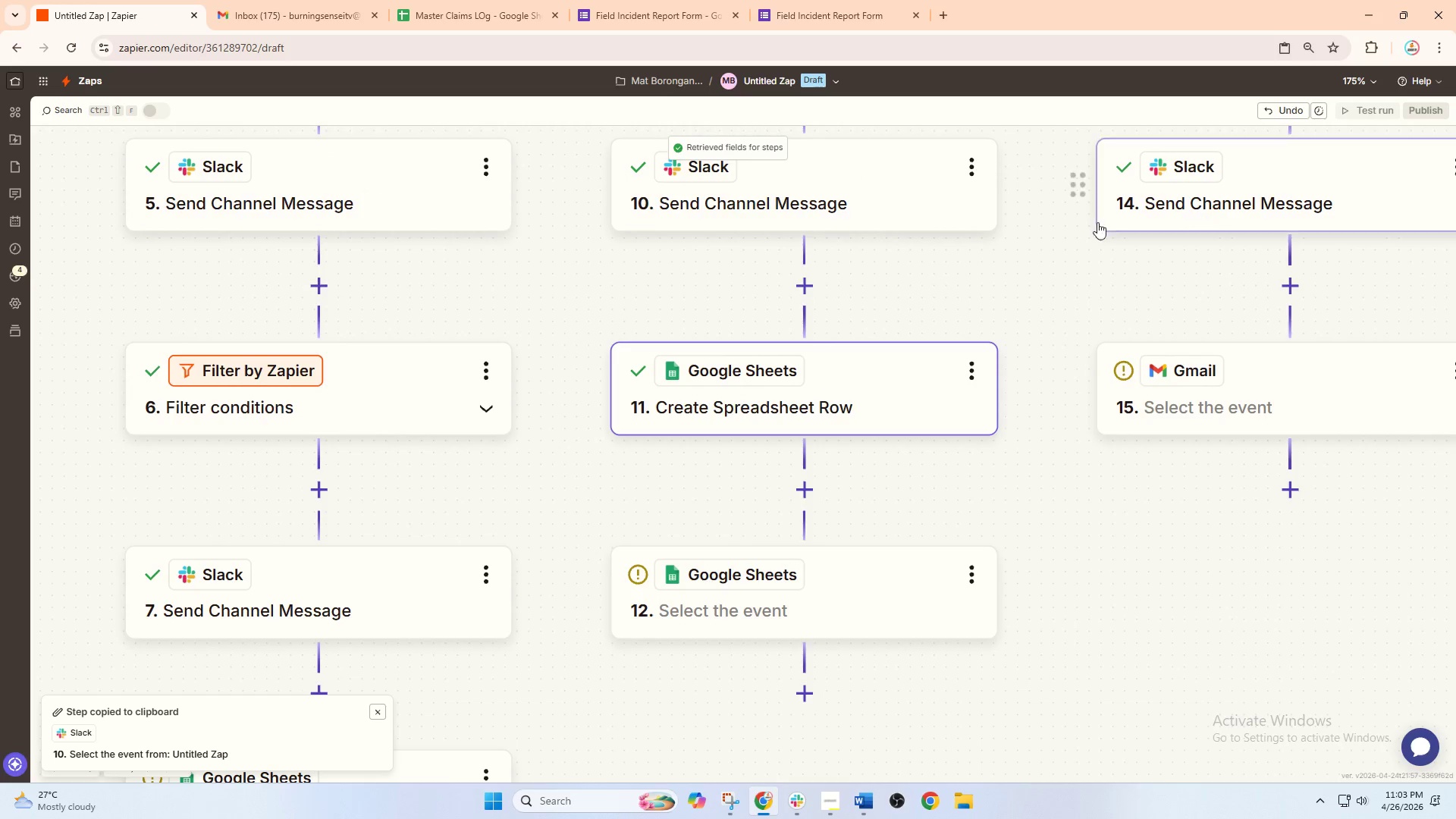 
double_click([825, 385])
 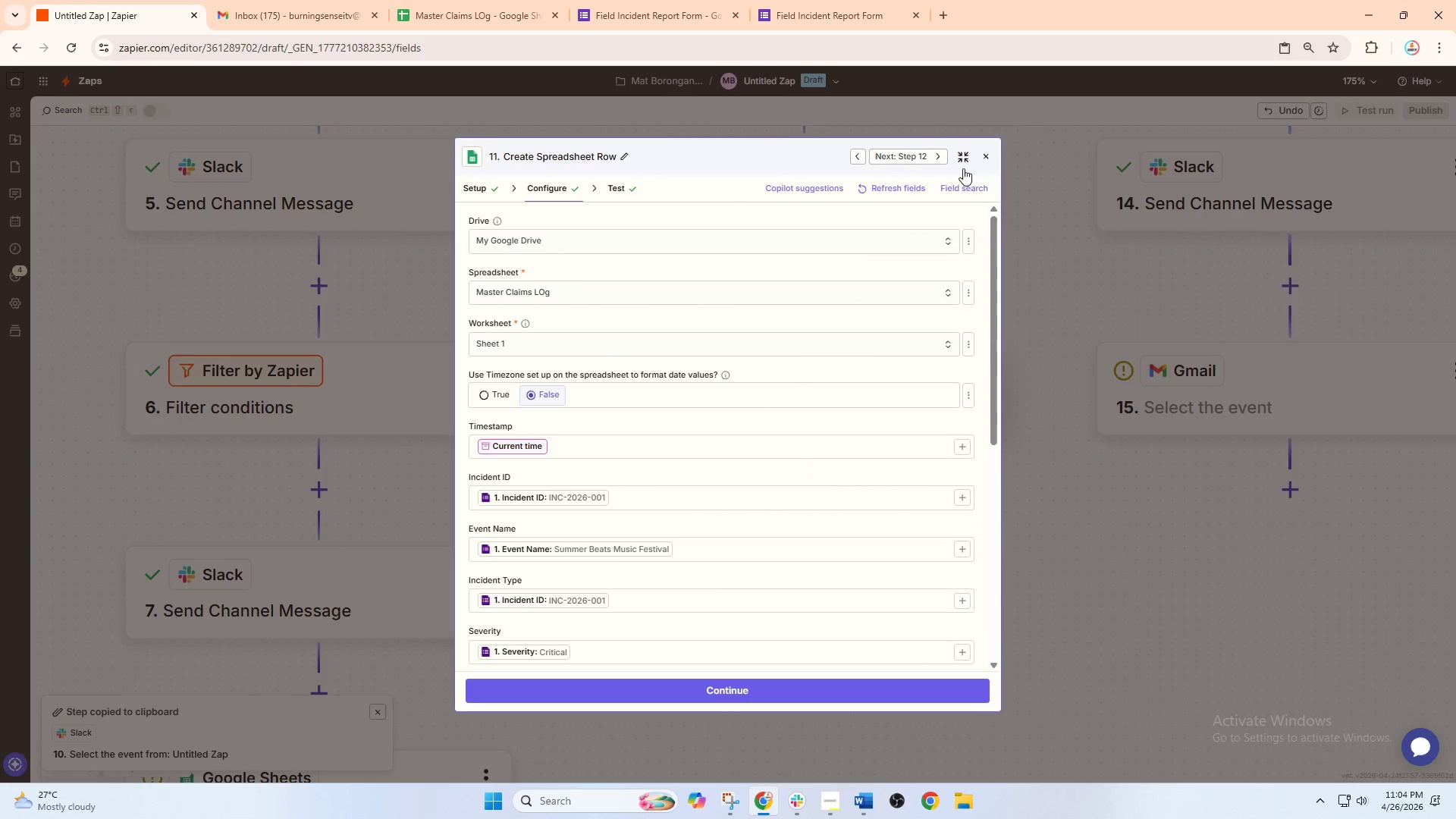 
left_click([982, 157])
 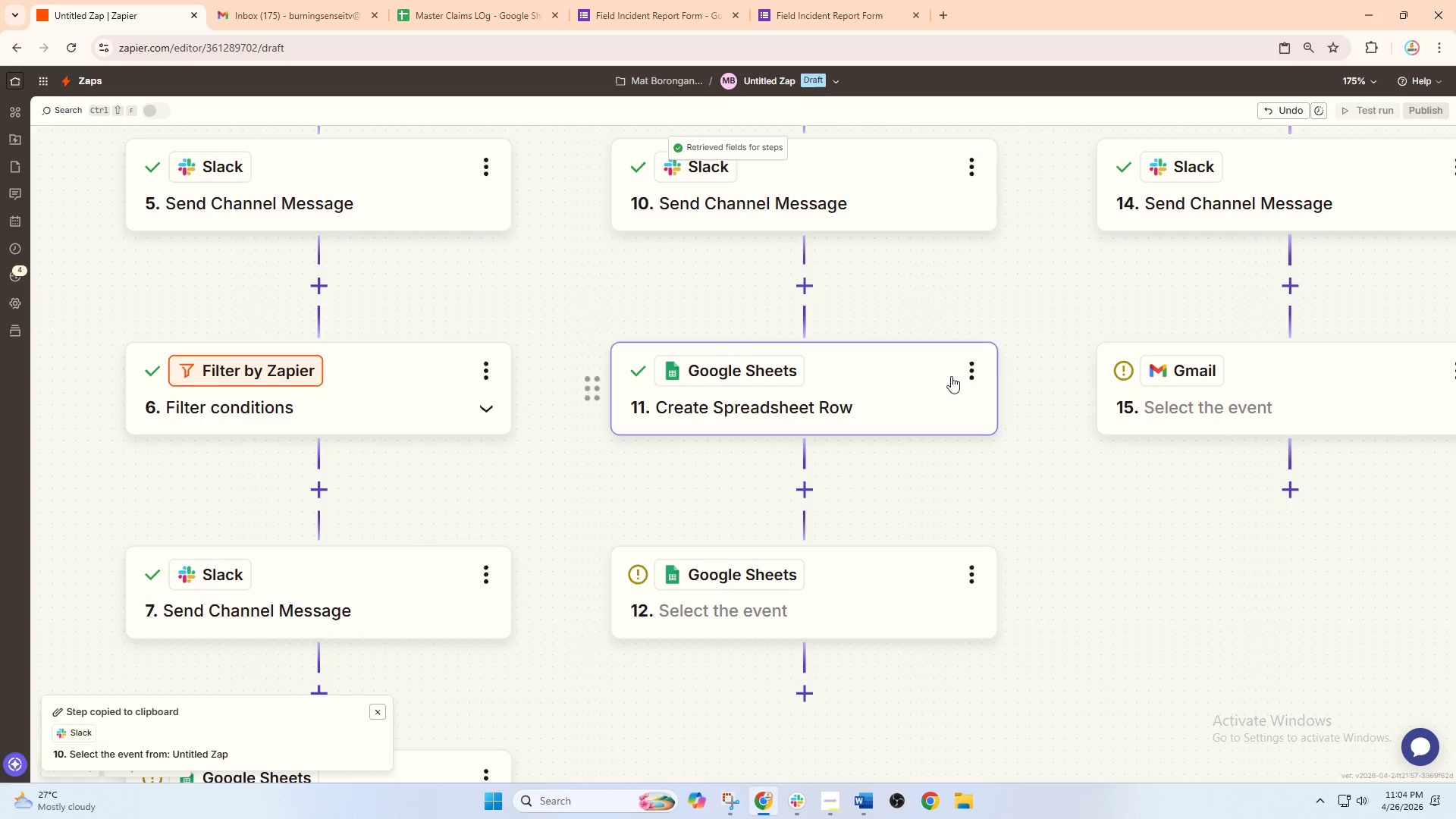 
left_click_drag(start_coordinate=[1003, 544], to_coordinate=[900, 510])
 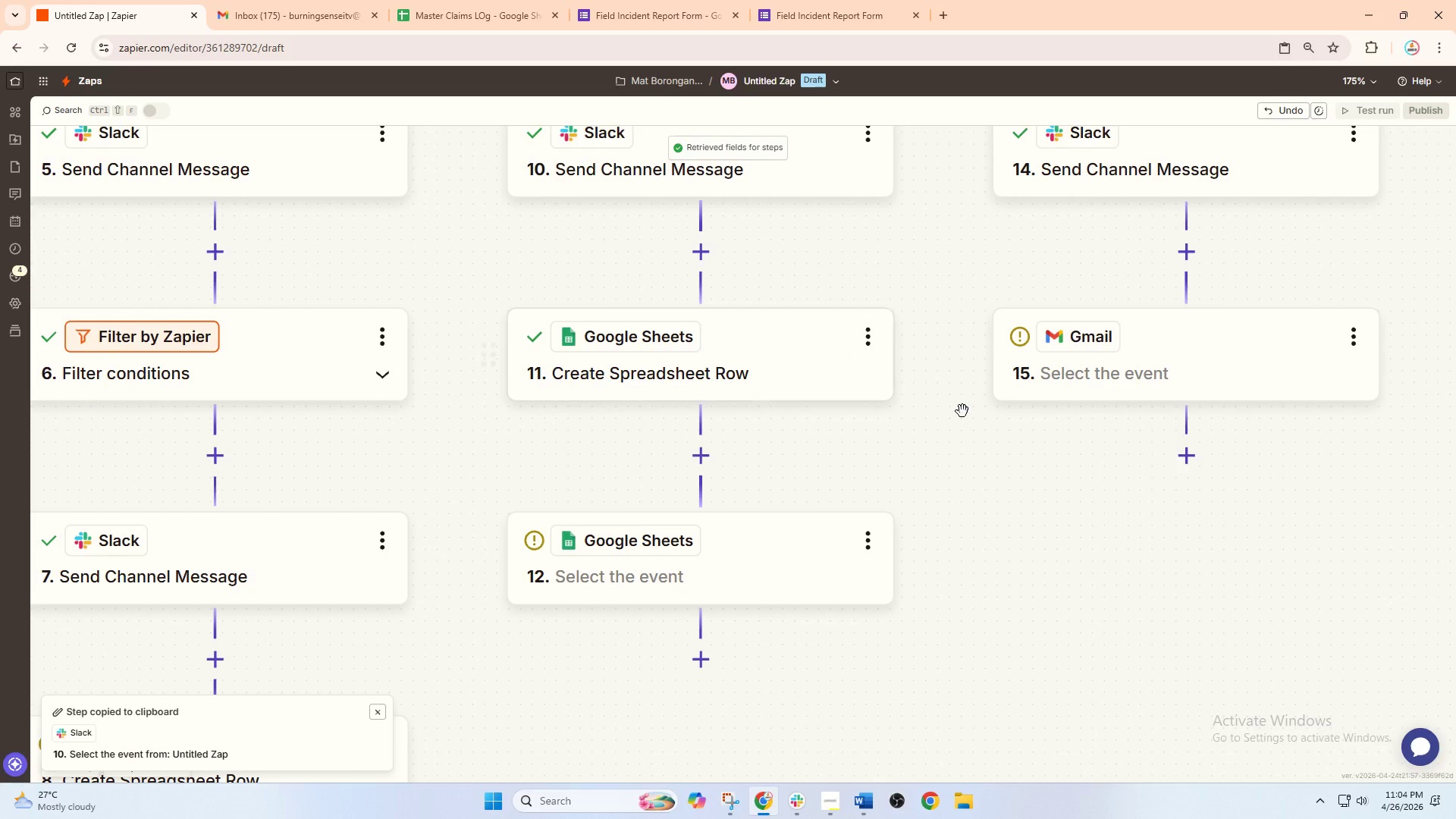 
hold_key(key=ControlLeft, duration=1.5)
 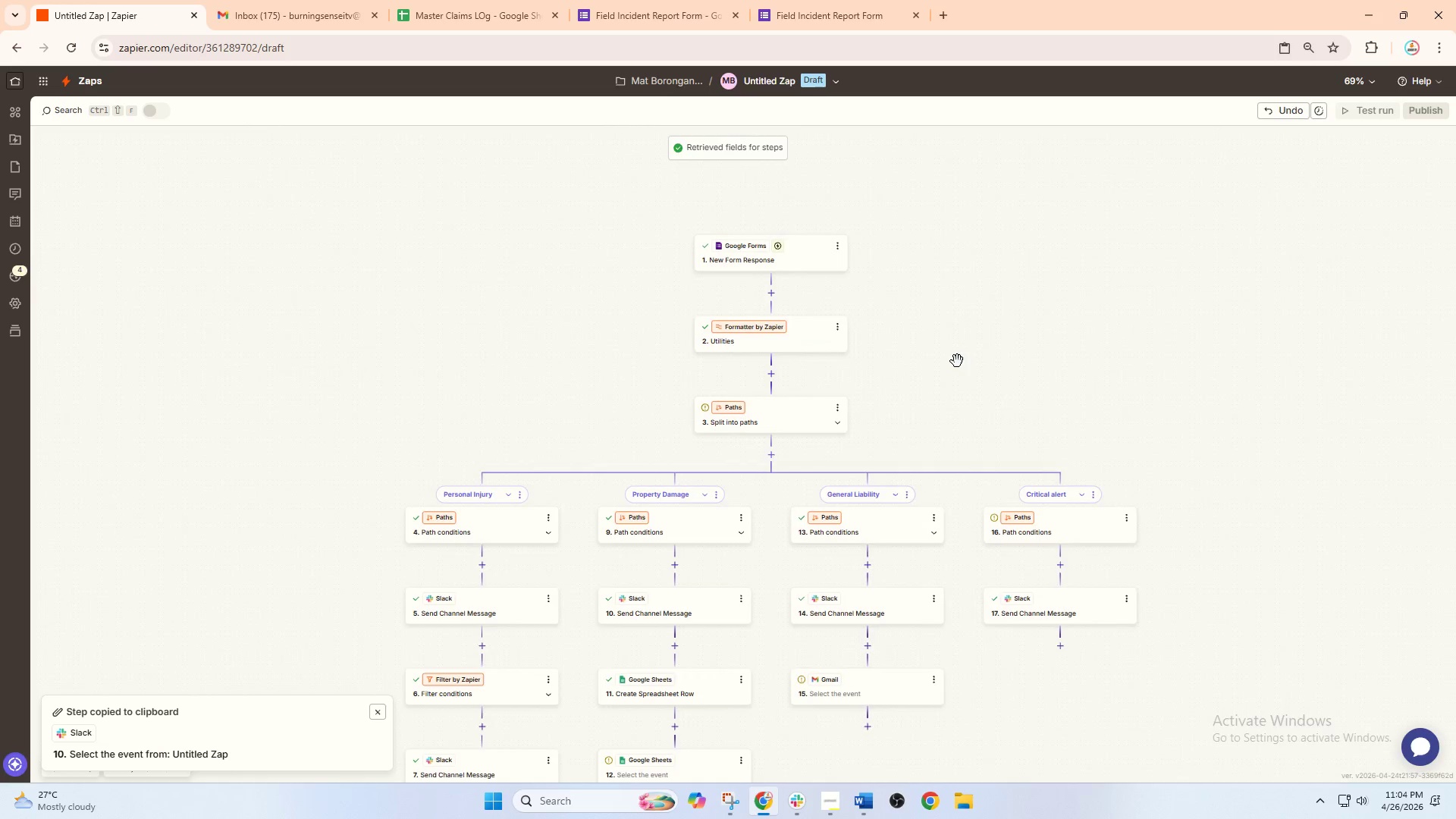 
hold_key(key=ControlLeft, duration=0.64)
 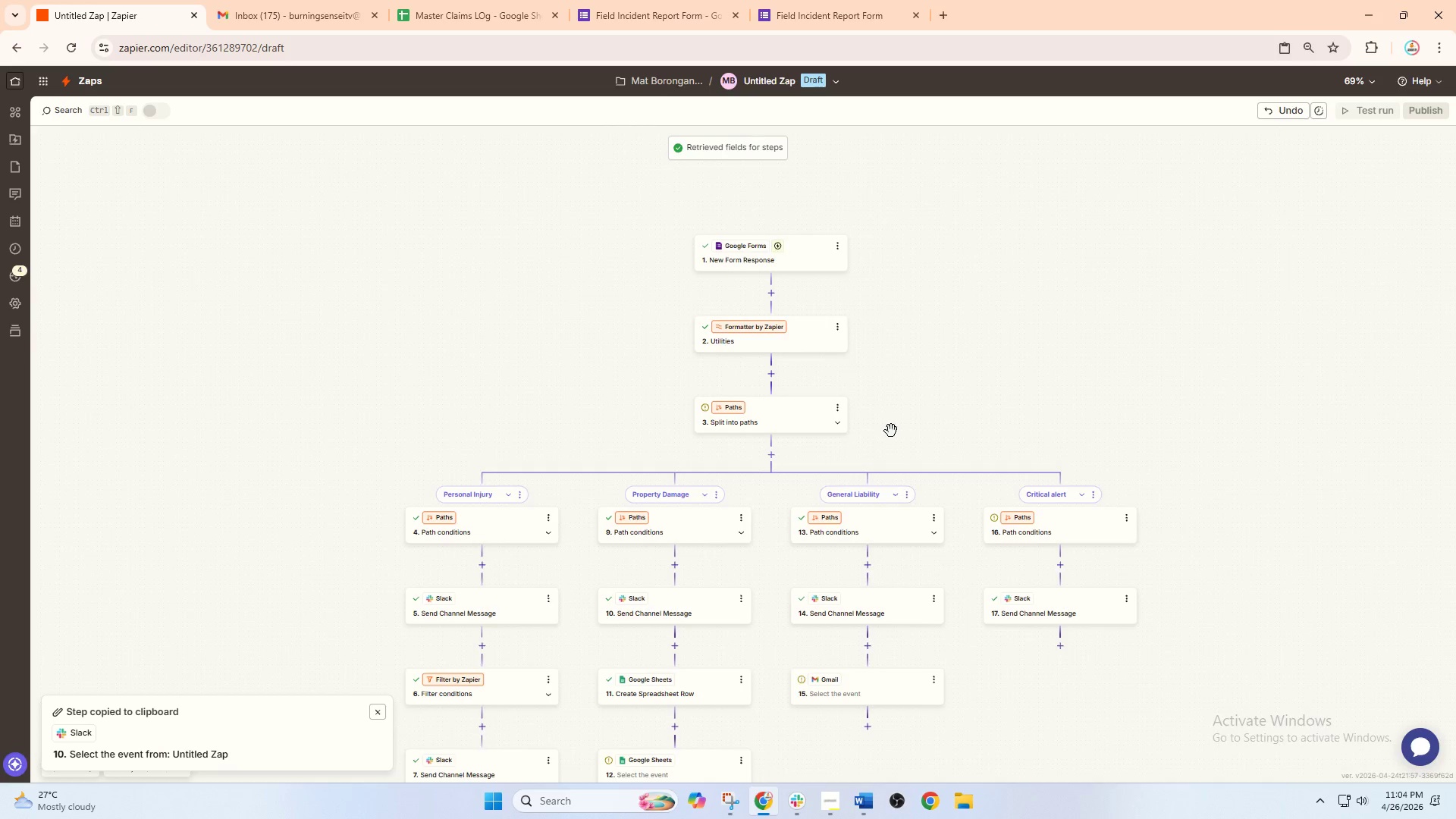 
left_click_drag(start_coordinate=[891, 431], to_coordinate=[959, 365])
 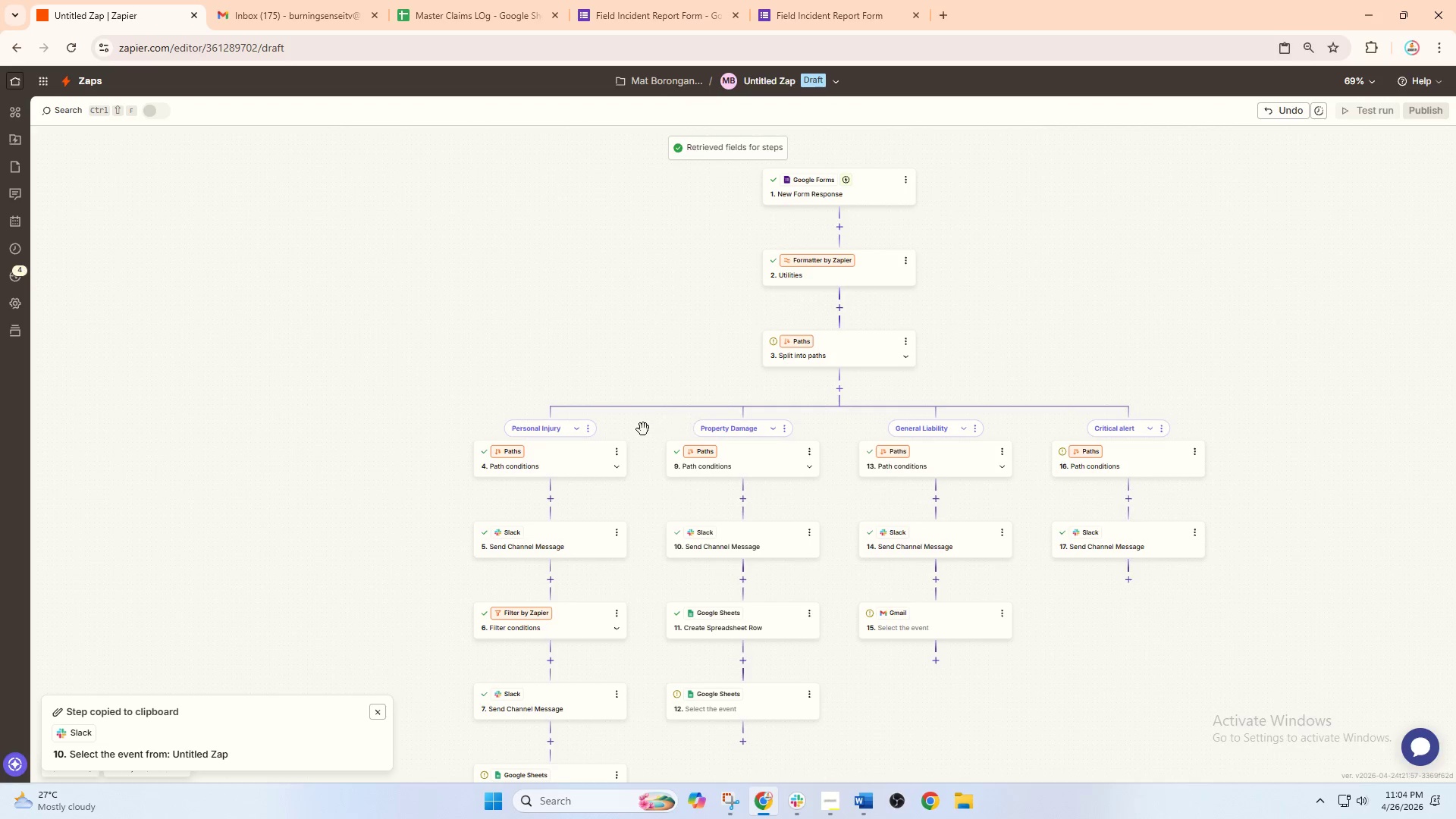 
scroll: coordinate [957, 361], scroll_direction: down, amount: 7.0
 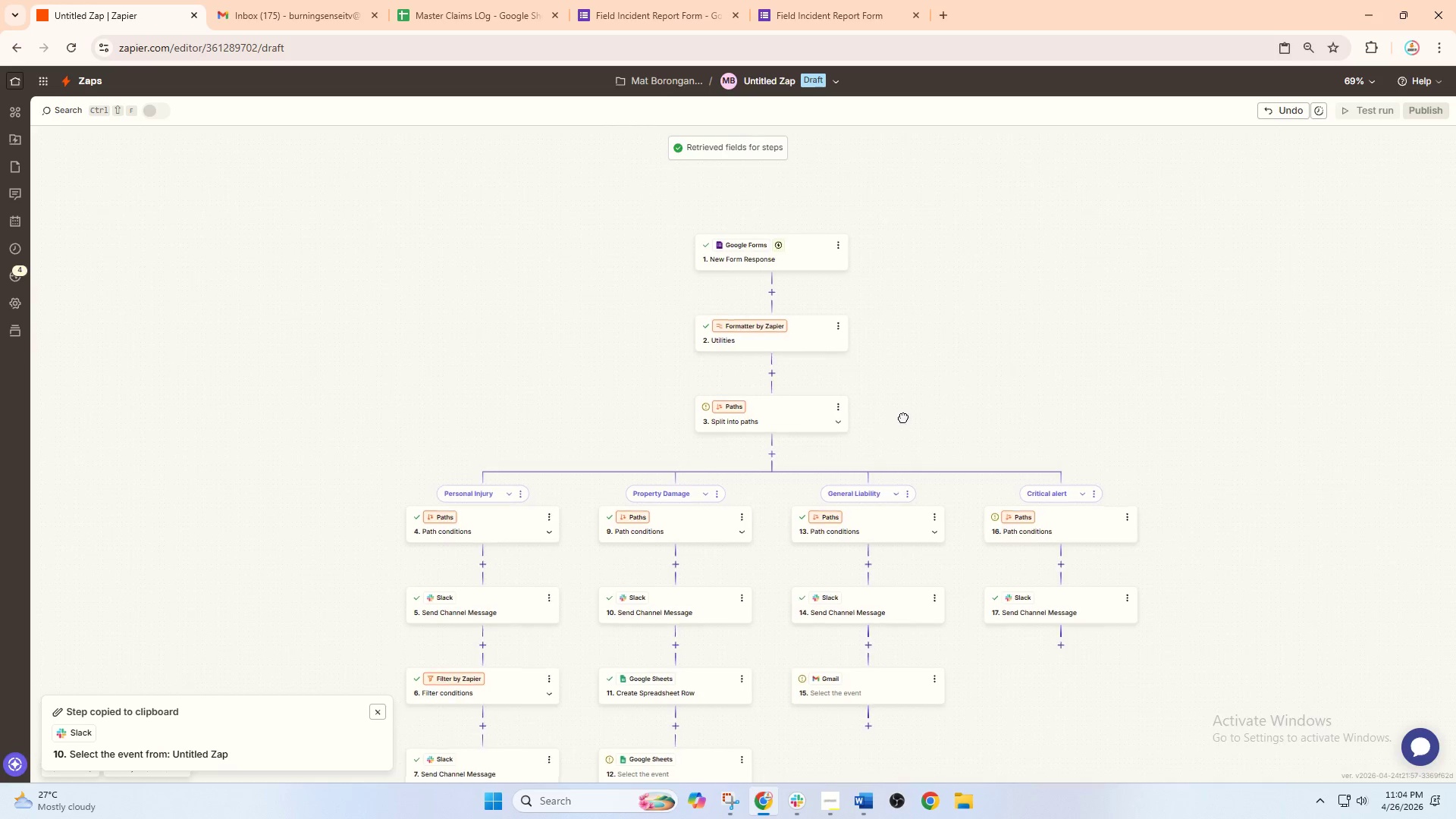 
hold_key(key=ControlLeft, duration=0.62)
 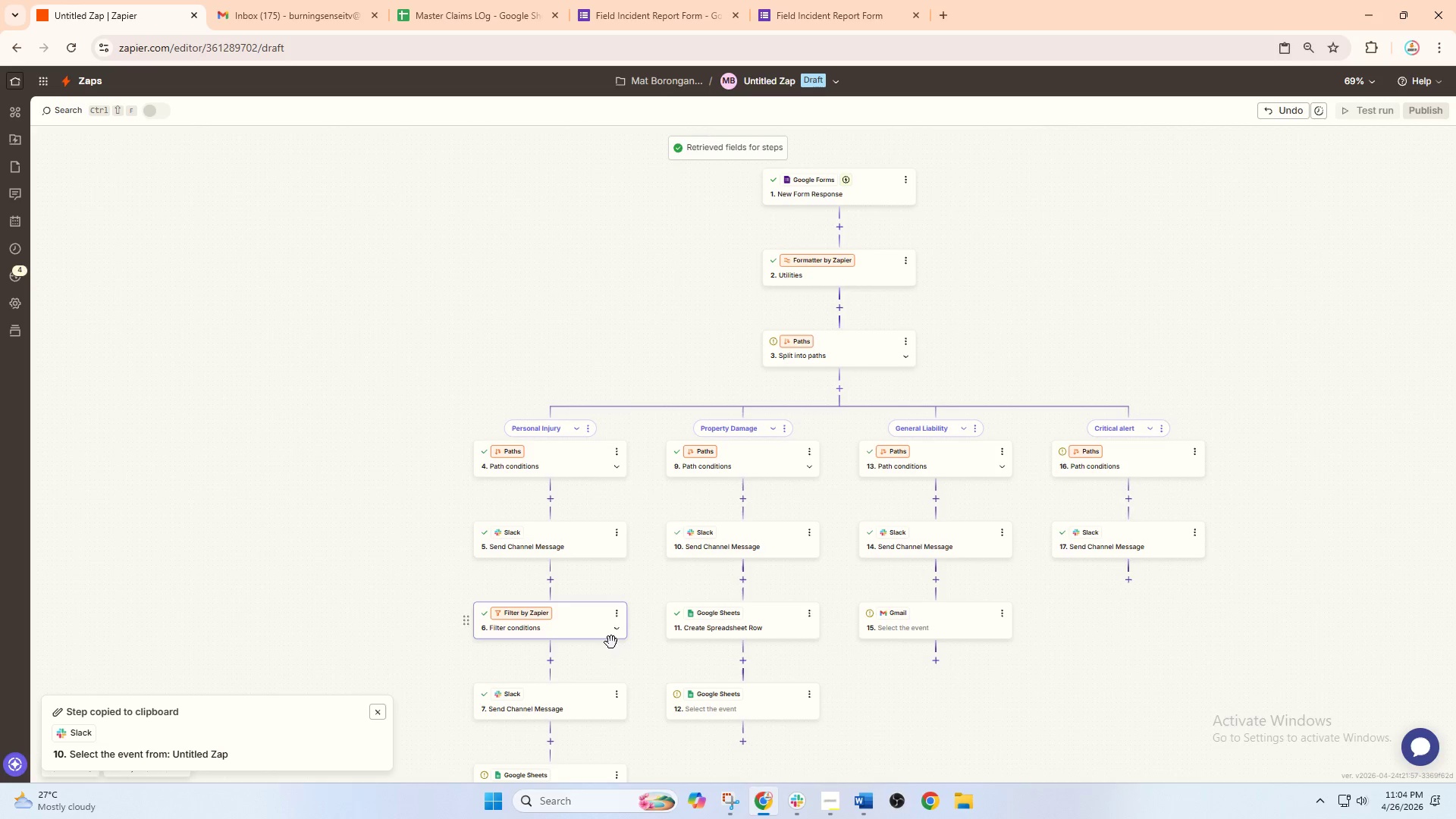 
hold_key(key=ControlLeft, duration=0.44)
 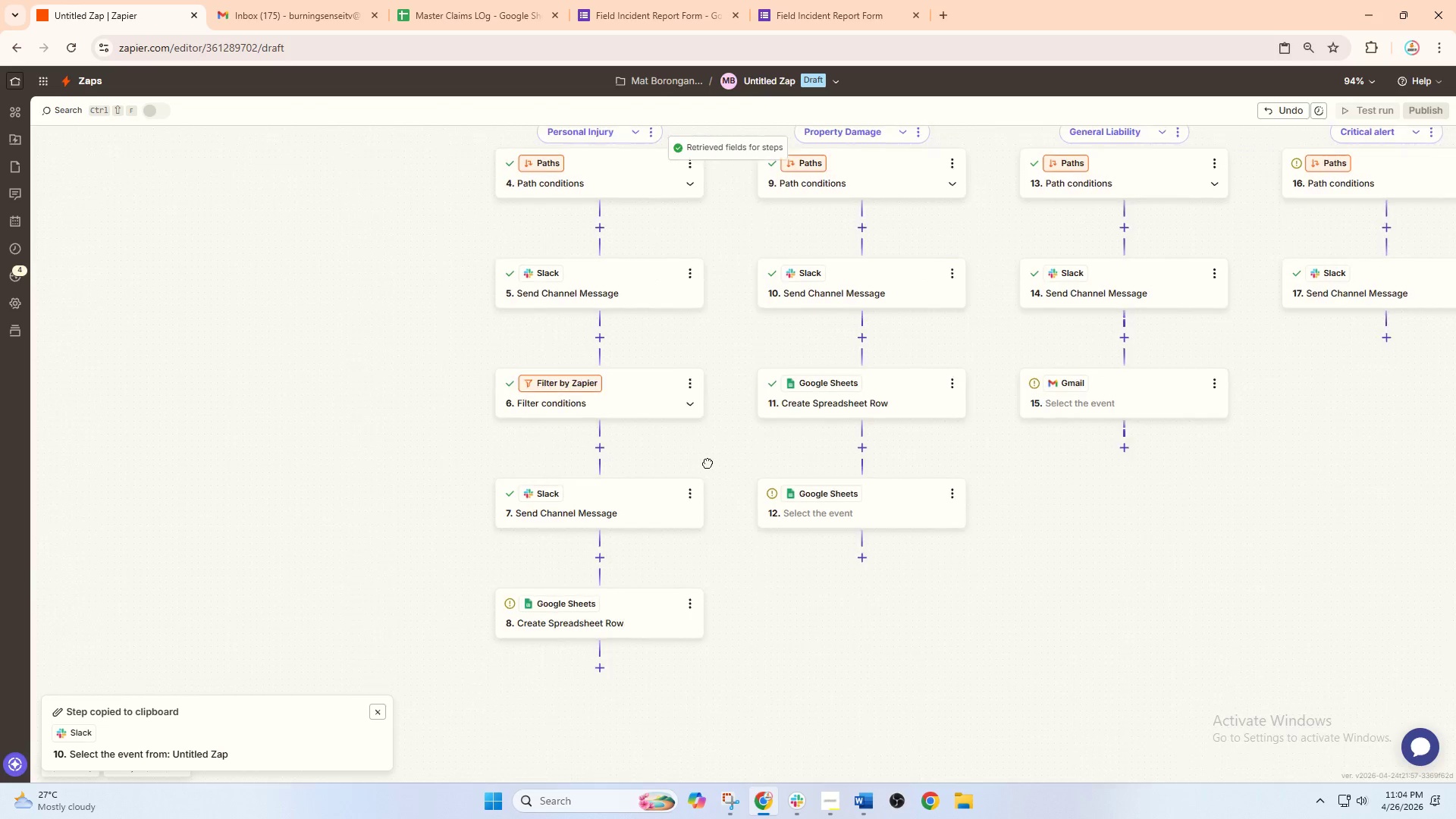 
left_click_drag(start_coordinate=[631, 676], to_coordinate=[710, 460])
 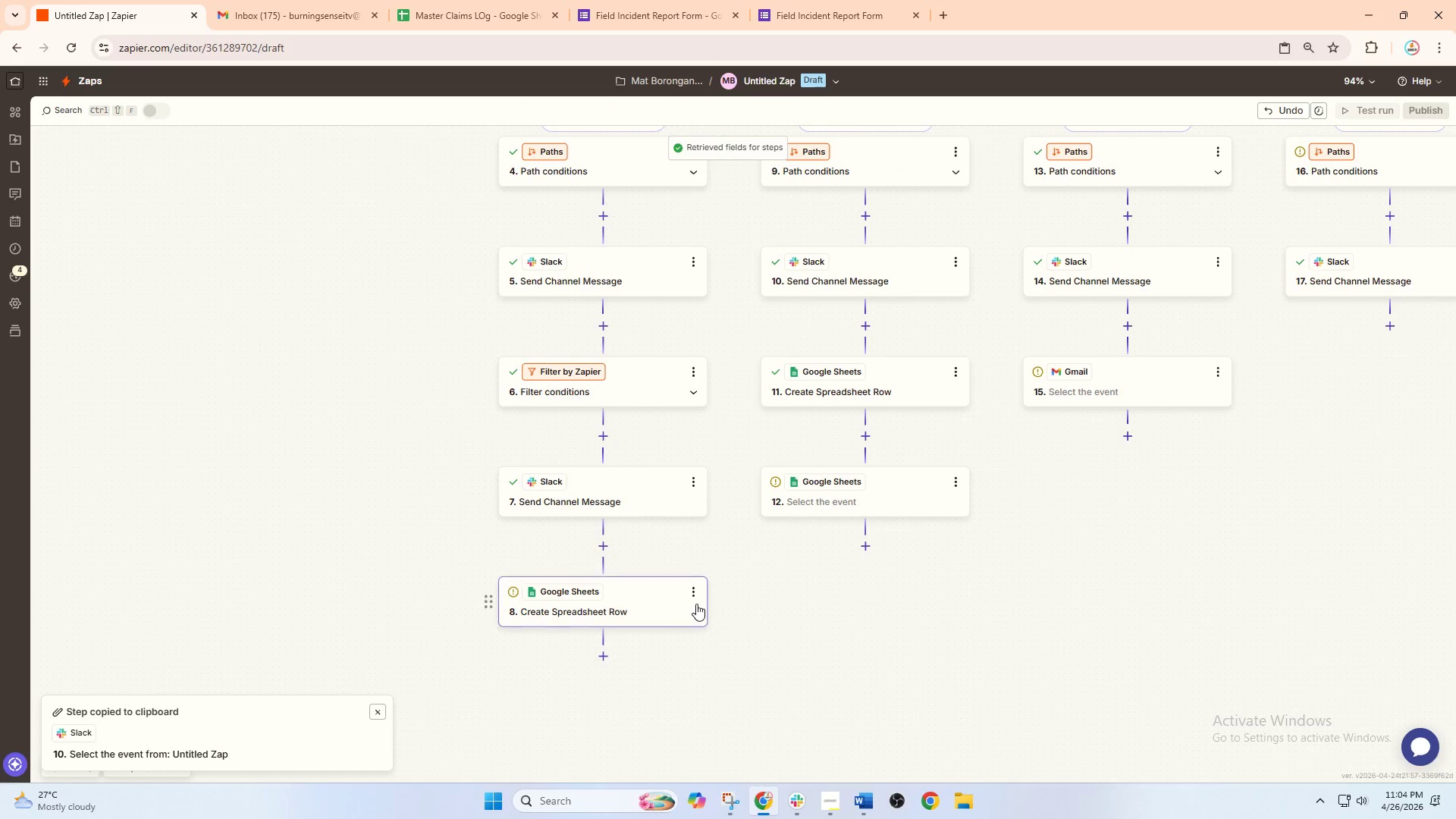 
scroll: coordinate [623, 681], scroll_direction: up, amount: 2.0
 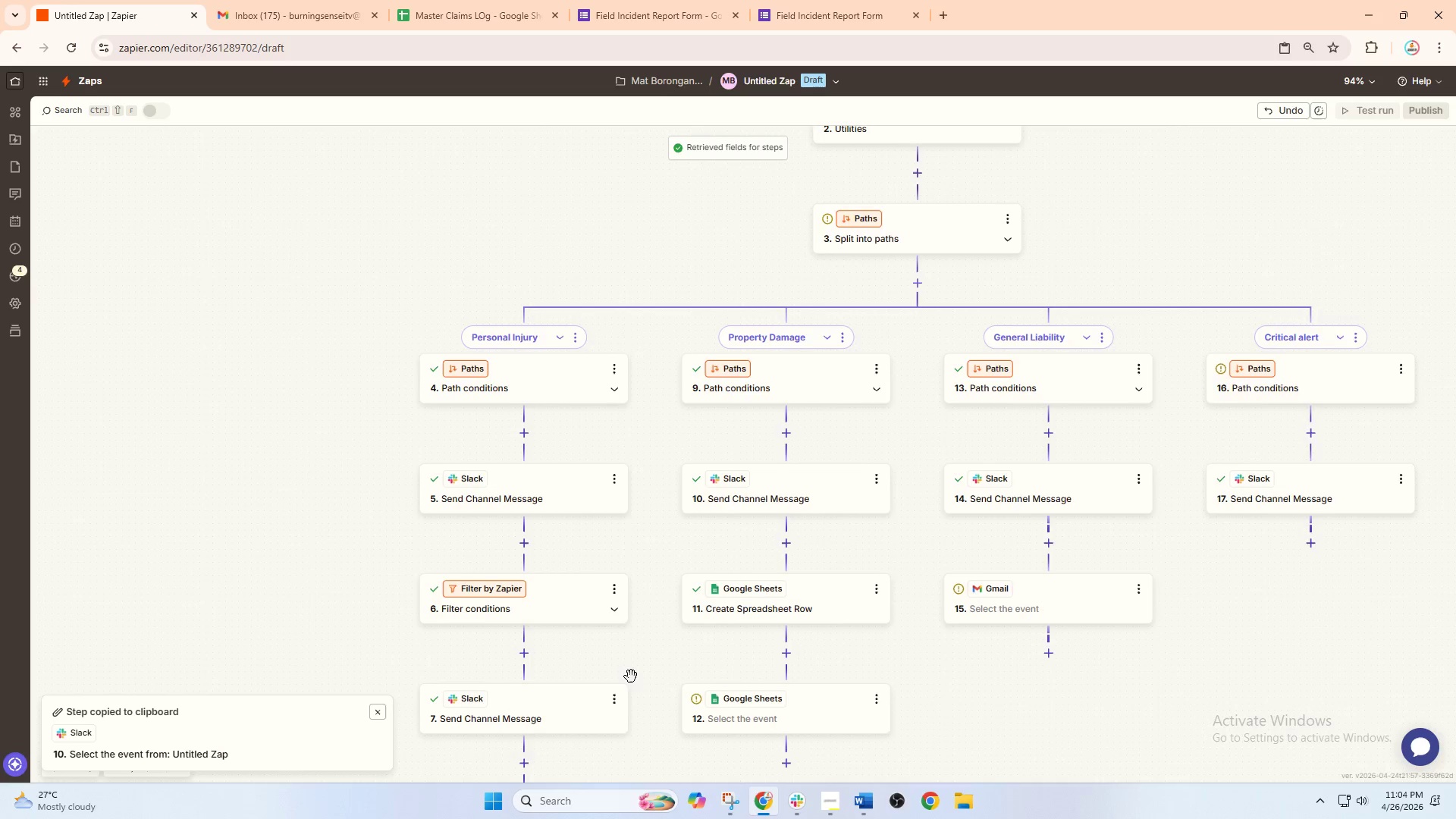 
left_click([695, 592])
 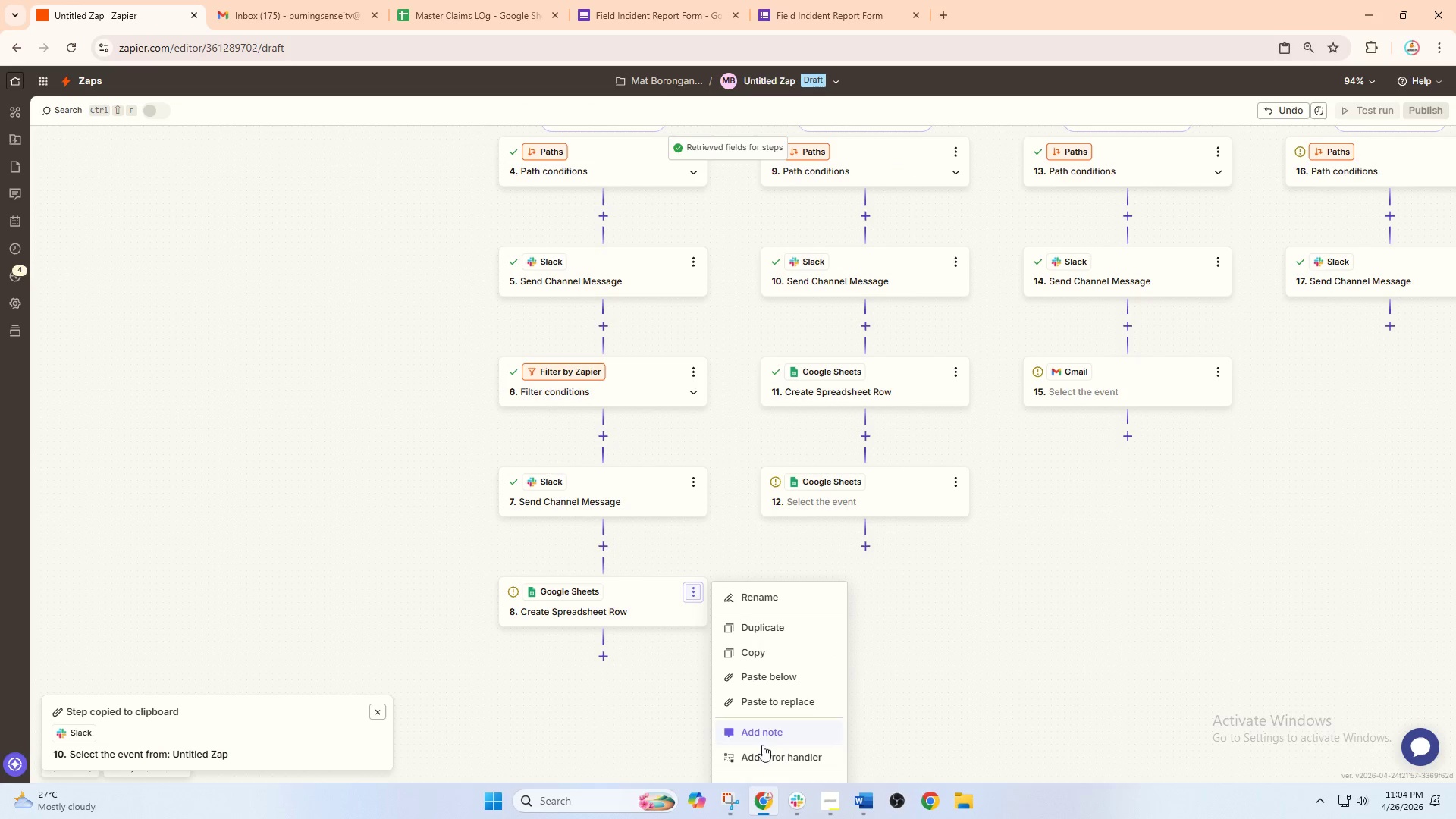 
scroll: coordinate [763, 715], scroll_direction: down, amount: 2.0
 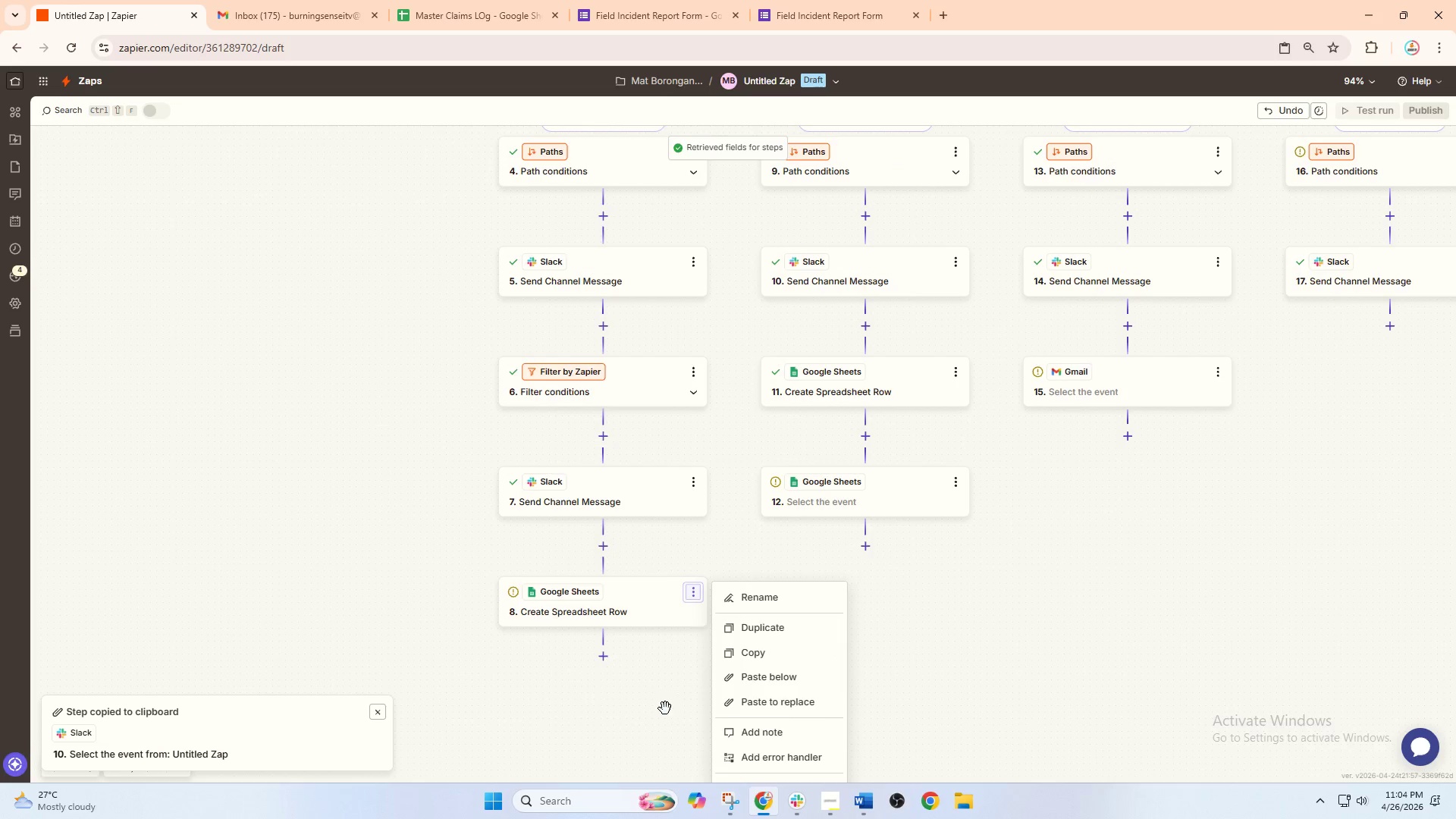 
left_click_drag(start_coordinate=[661, 706], to_coordinate=[635, 546])
 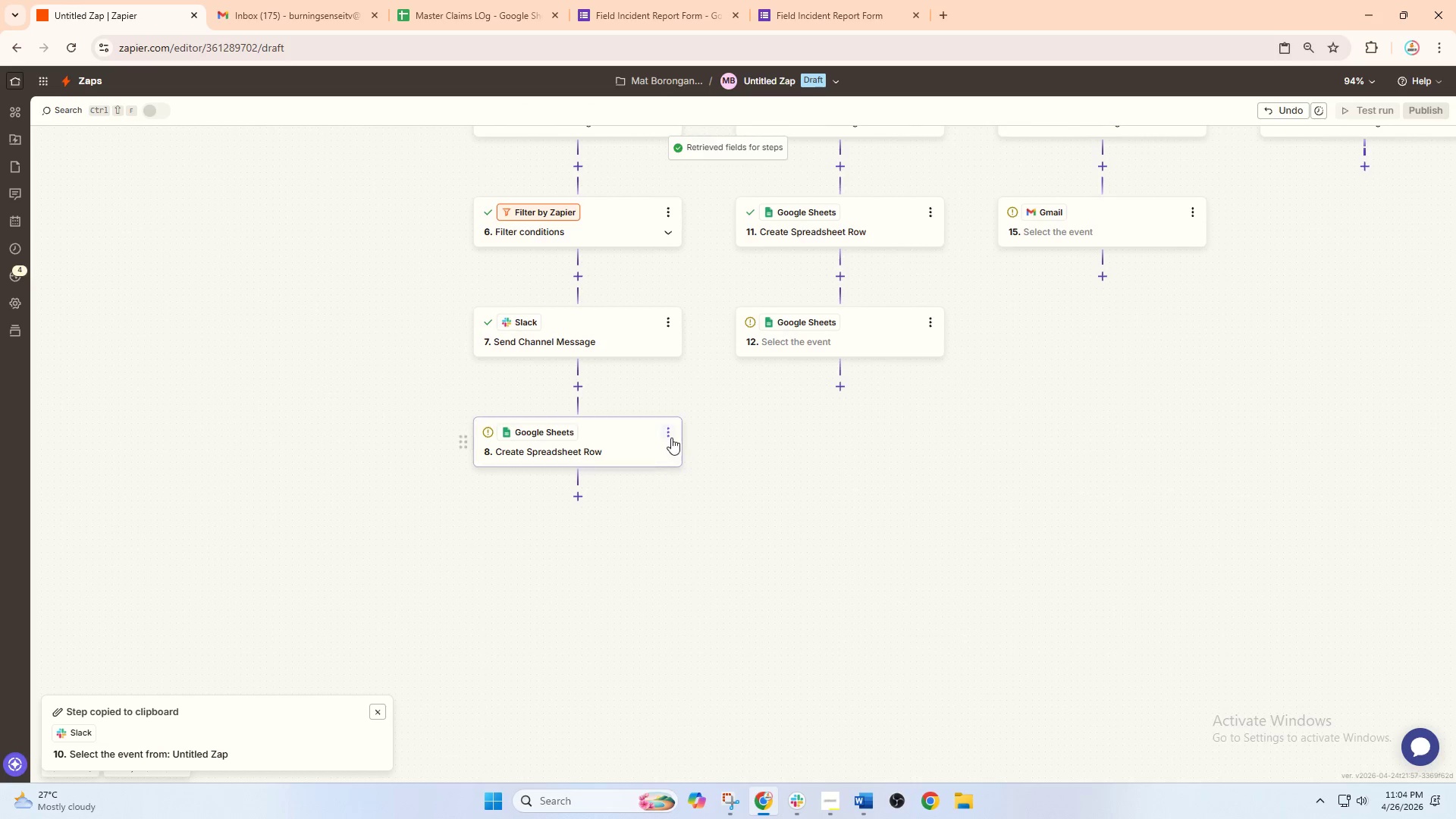 
left_click([673, 433])
 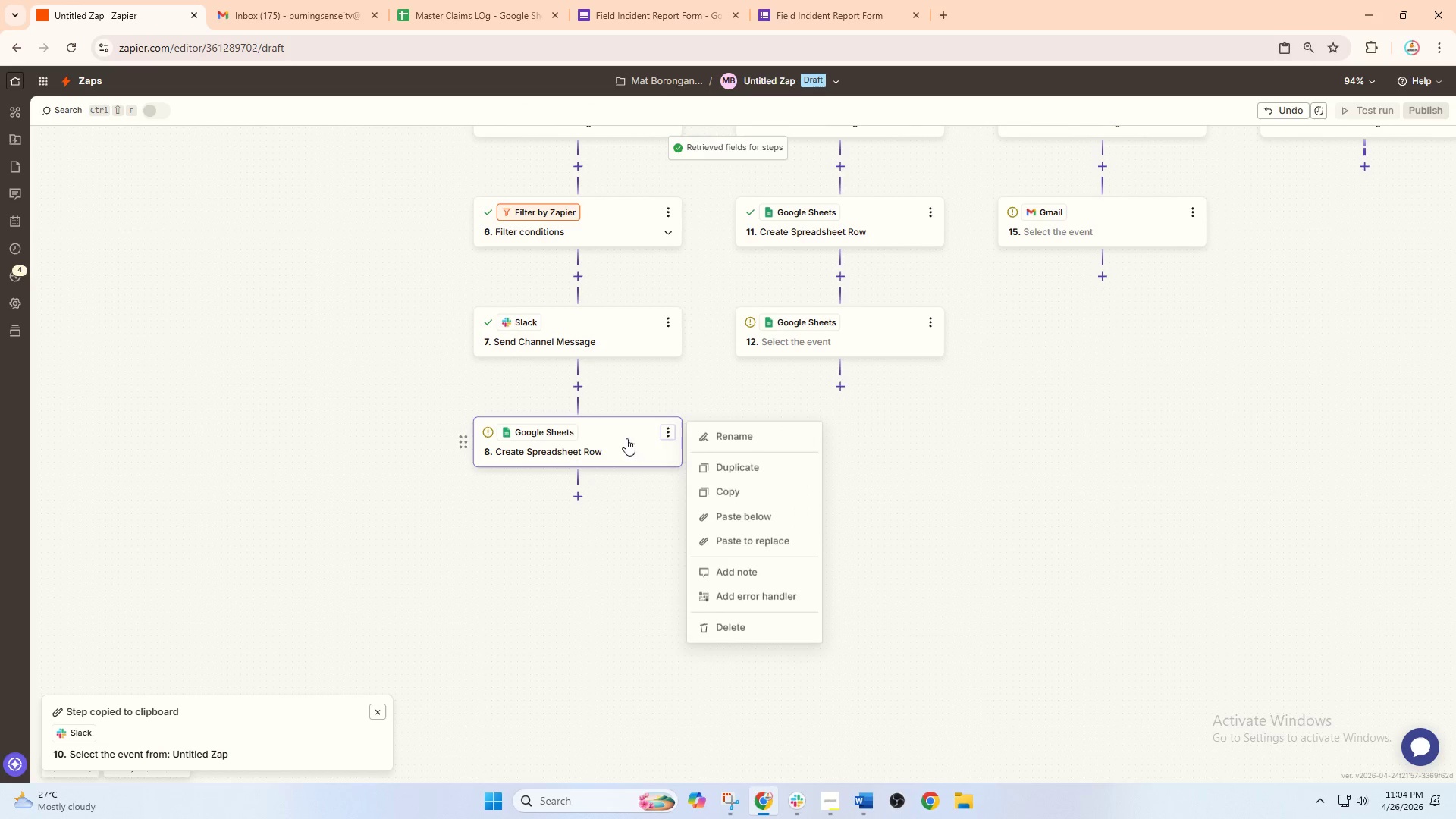 
left_click([591, 440])
 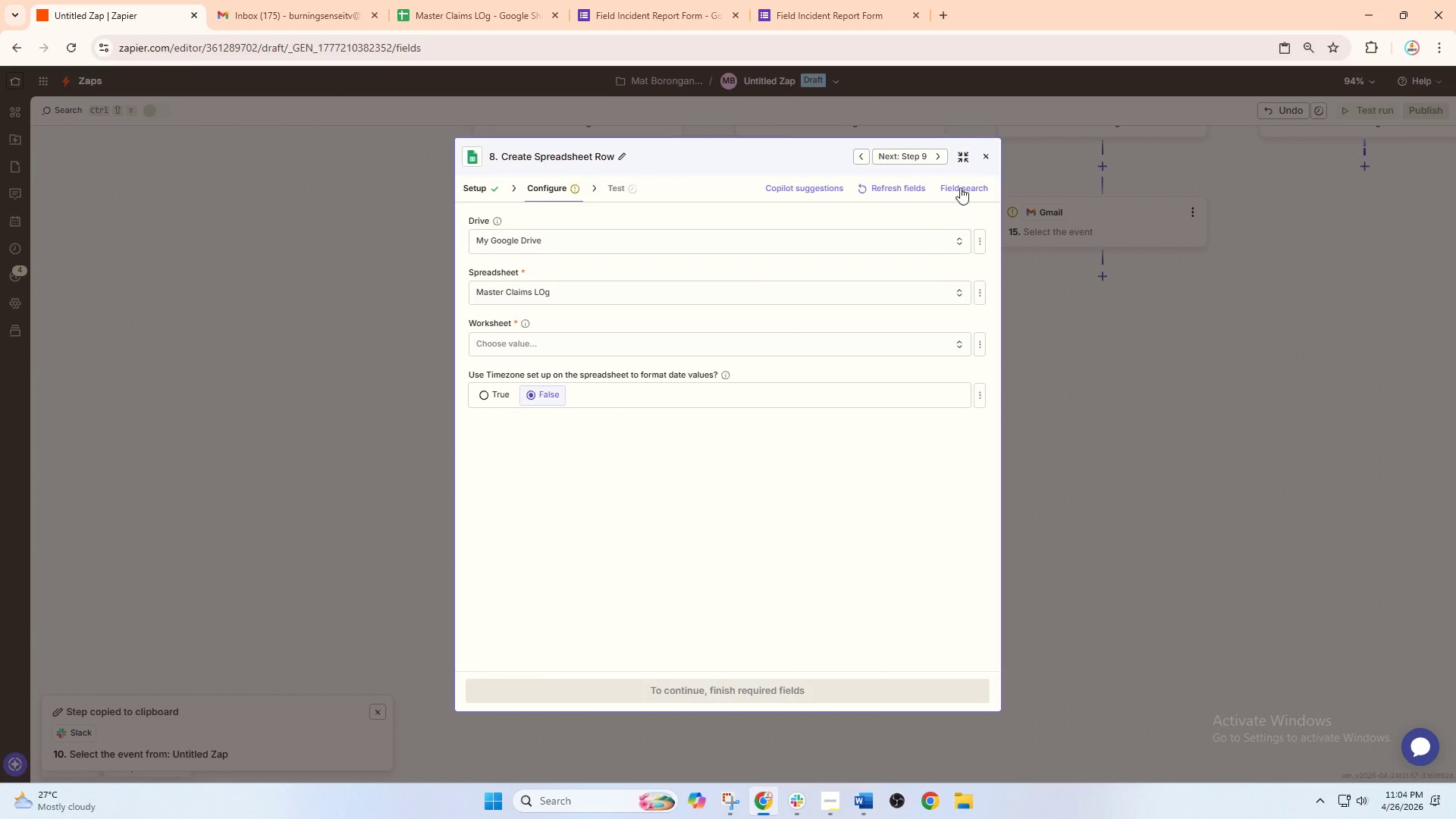 
left_click([978, 155])
 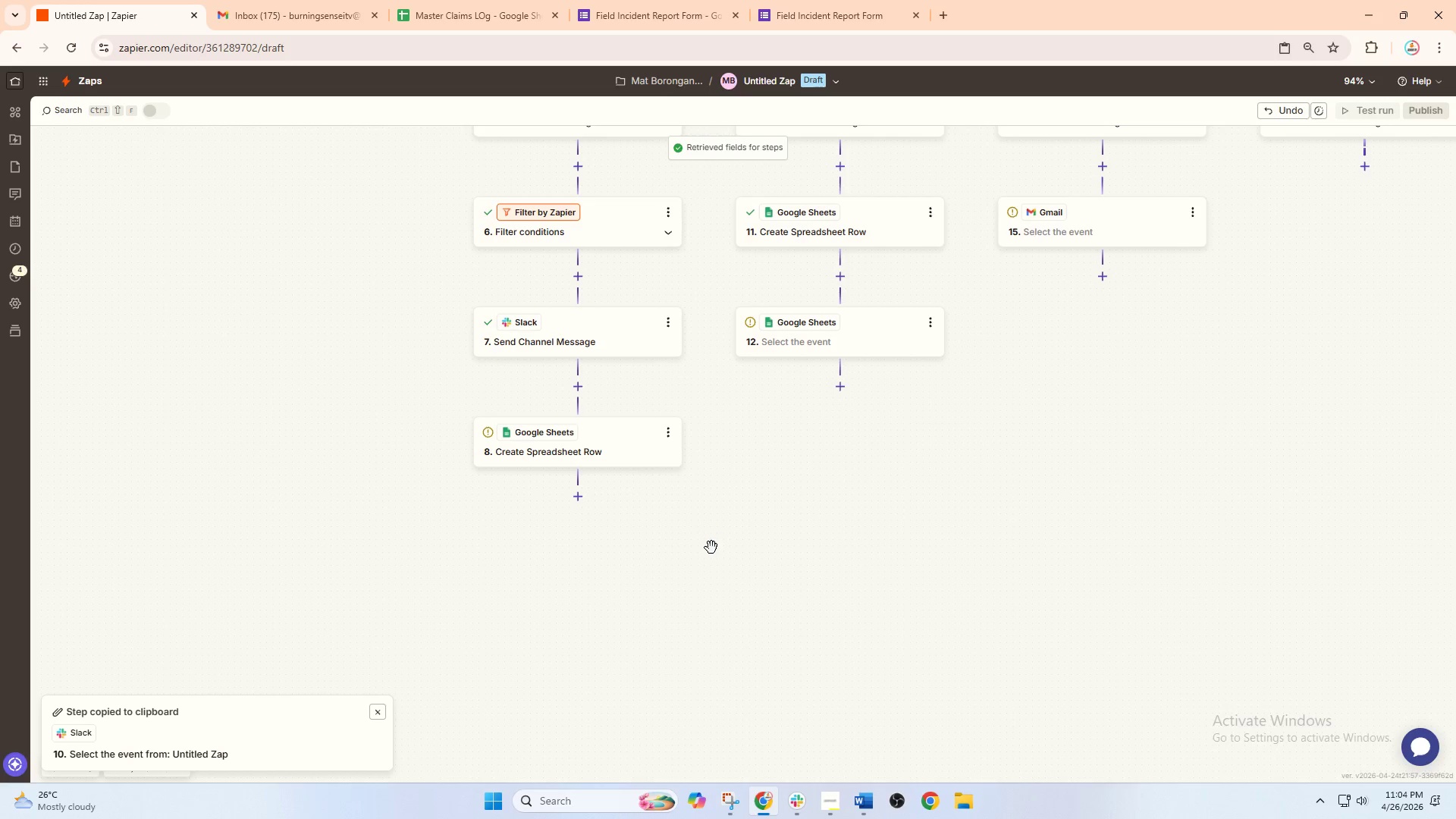 
wait(22.38)
 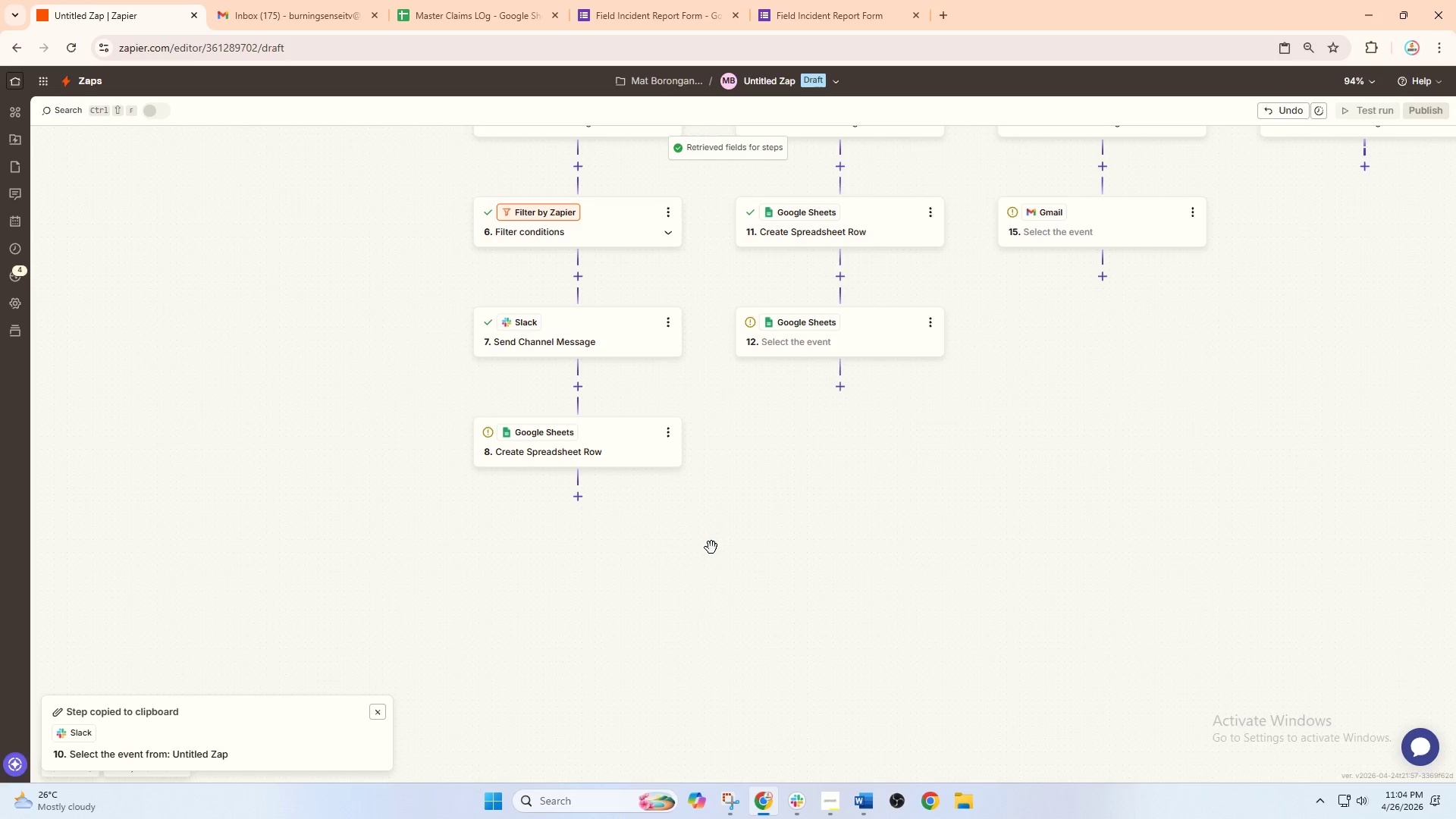 
scroll: coordinate [627, 324], scroll_direction: up, amount: 5.0
 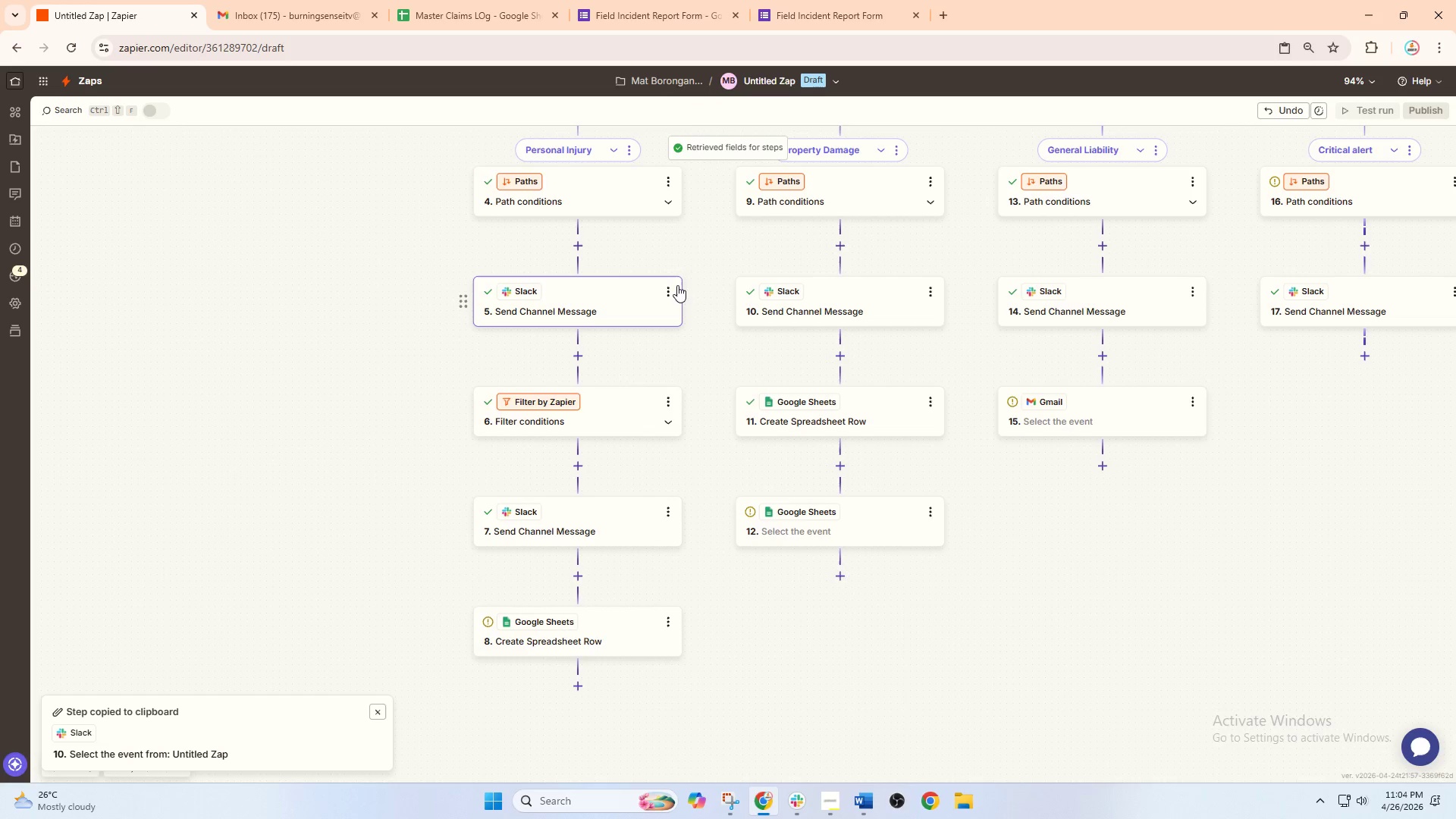 
left_click([670, 288])
 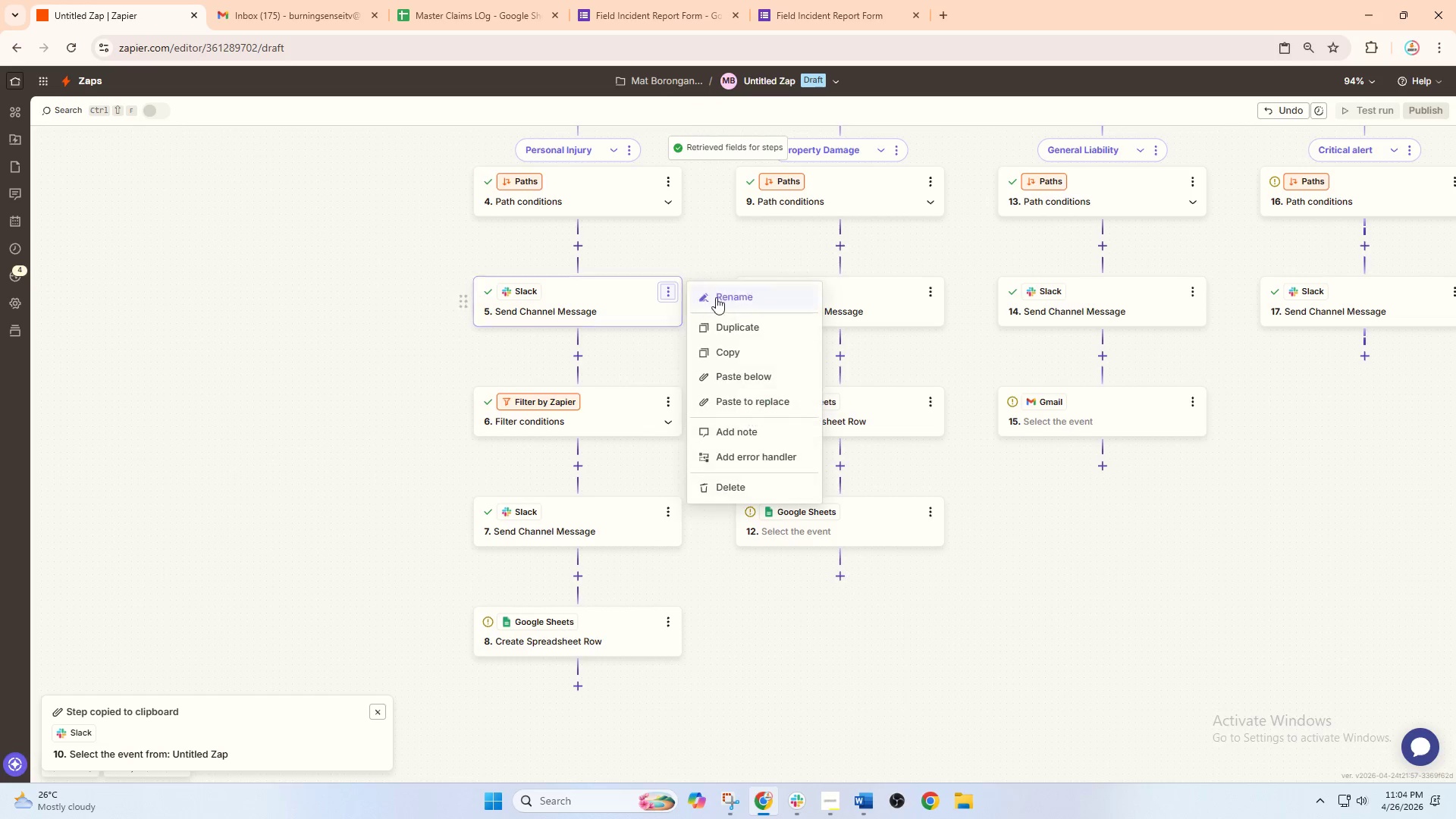 
left_click([726, 297])
 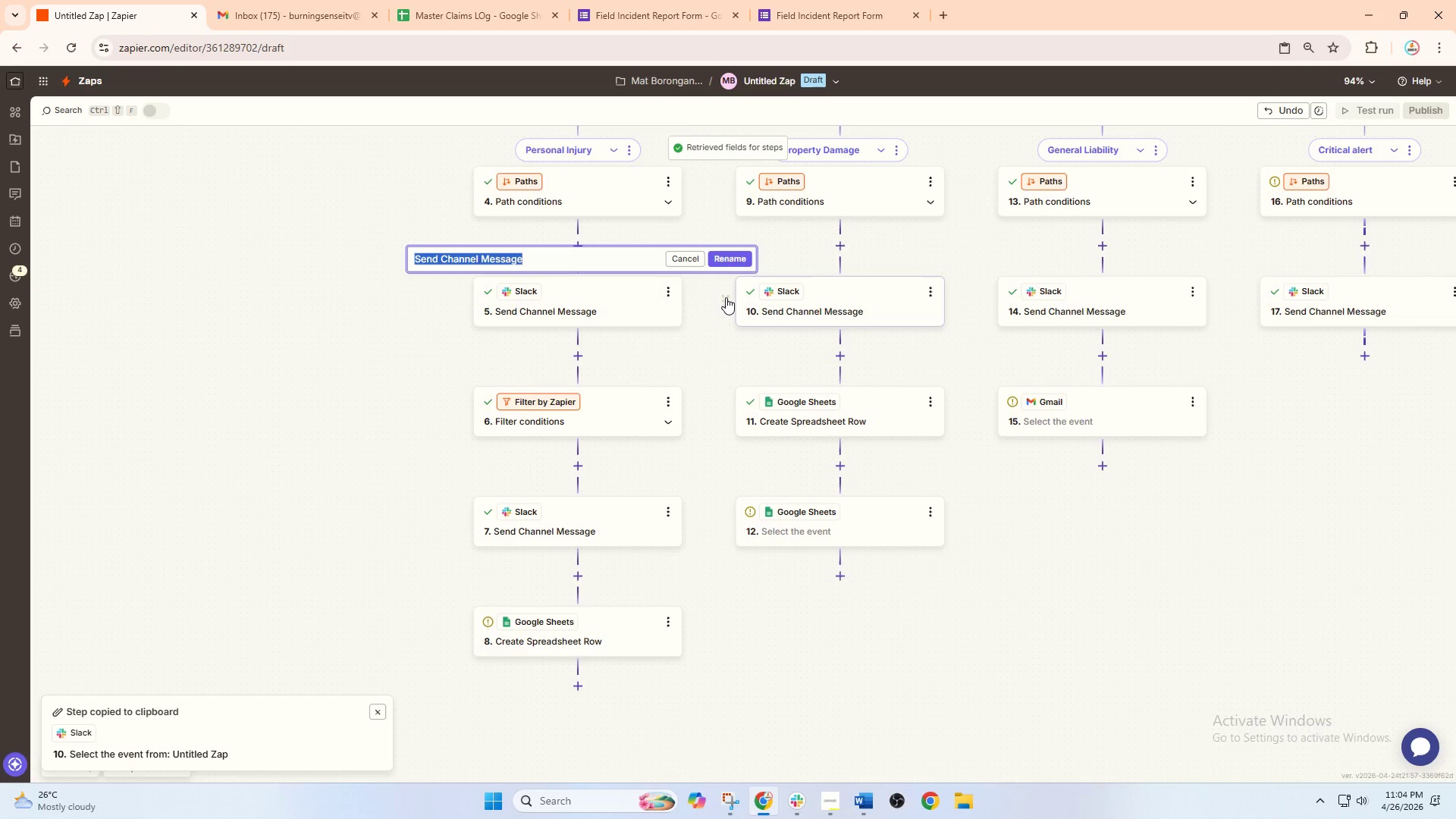 
type(Snd M)
key(Backspace)
key(Backspace)
key(Backspace)
key(Backspace)
type(end Medica;l)
key(Backspace)
type( Claims alert\)
key(Backspace)
 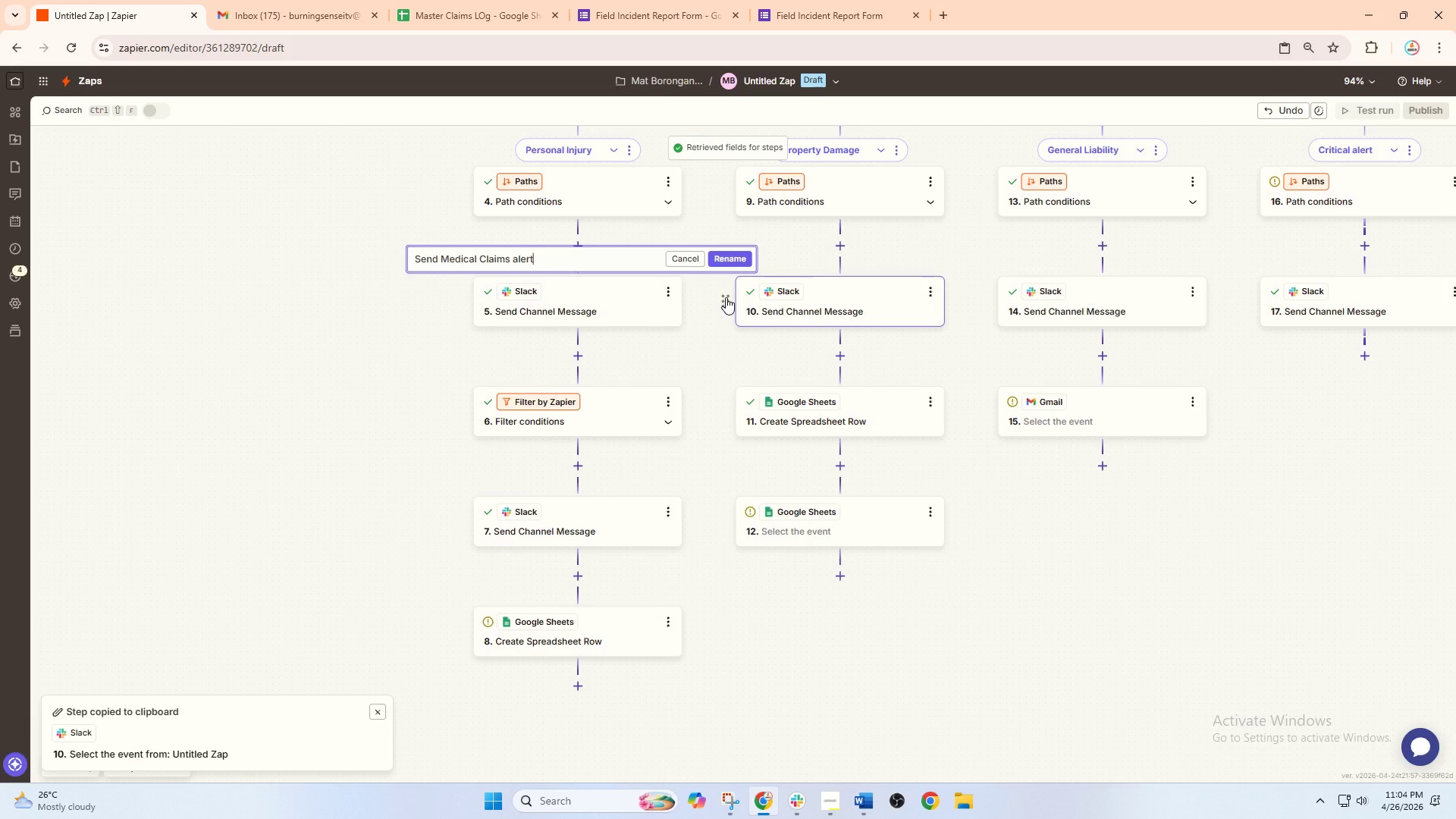 
key(Enter)
 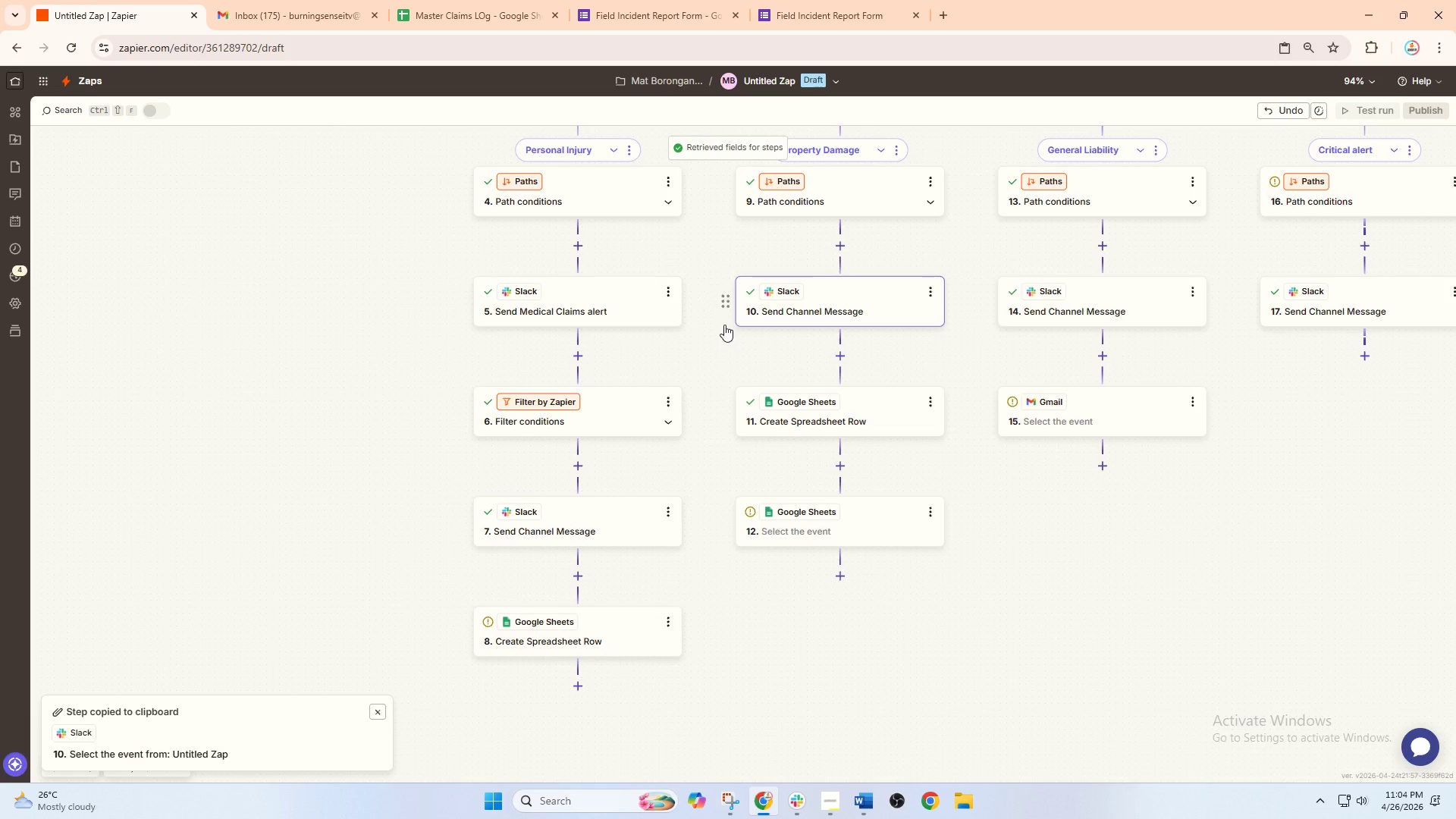 
scroll: coordinate [695, 467], scroll_direction: down, amount: 3.0
 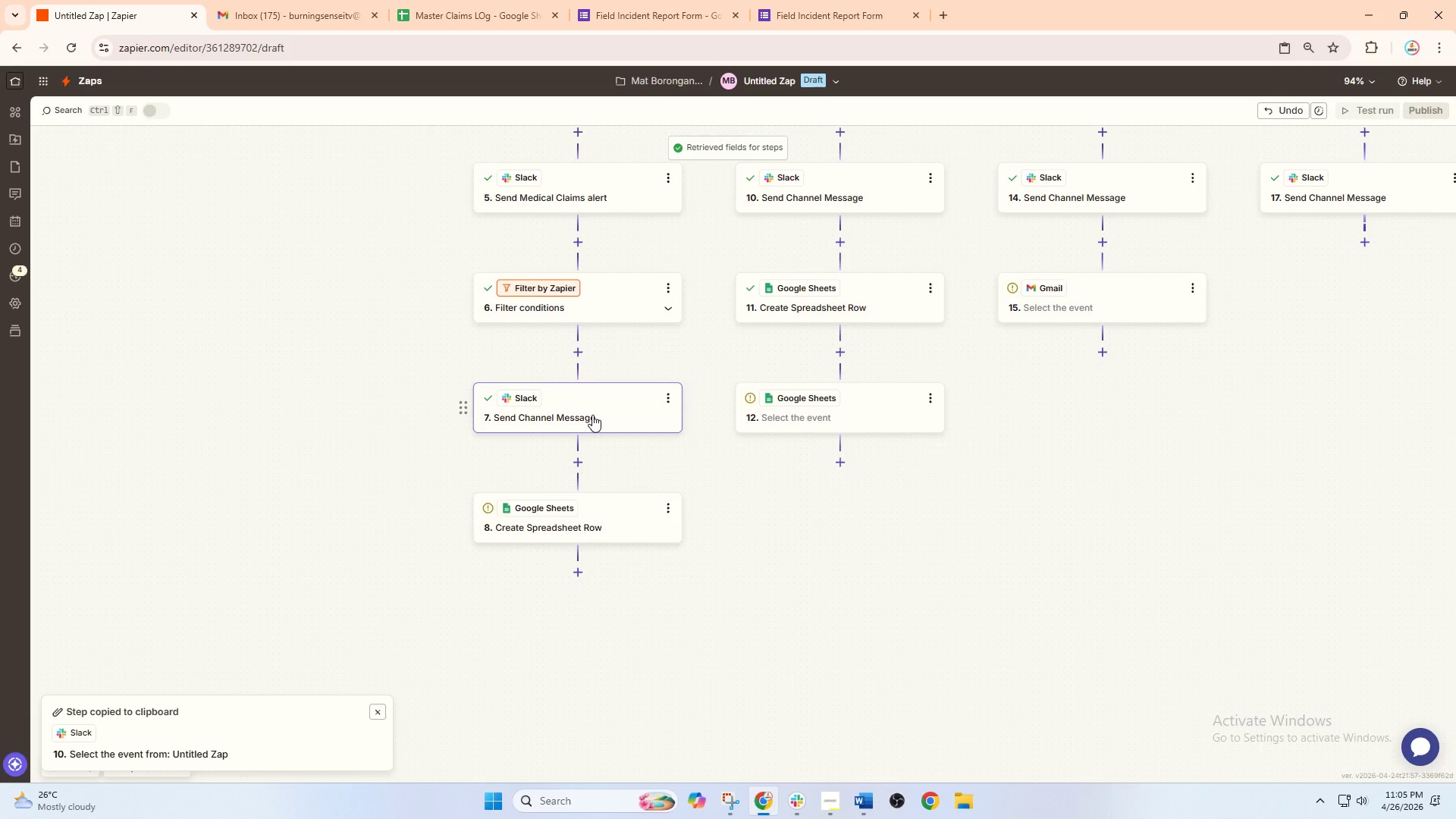 
wait(19.49)
 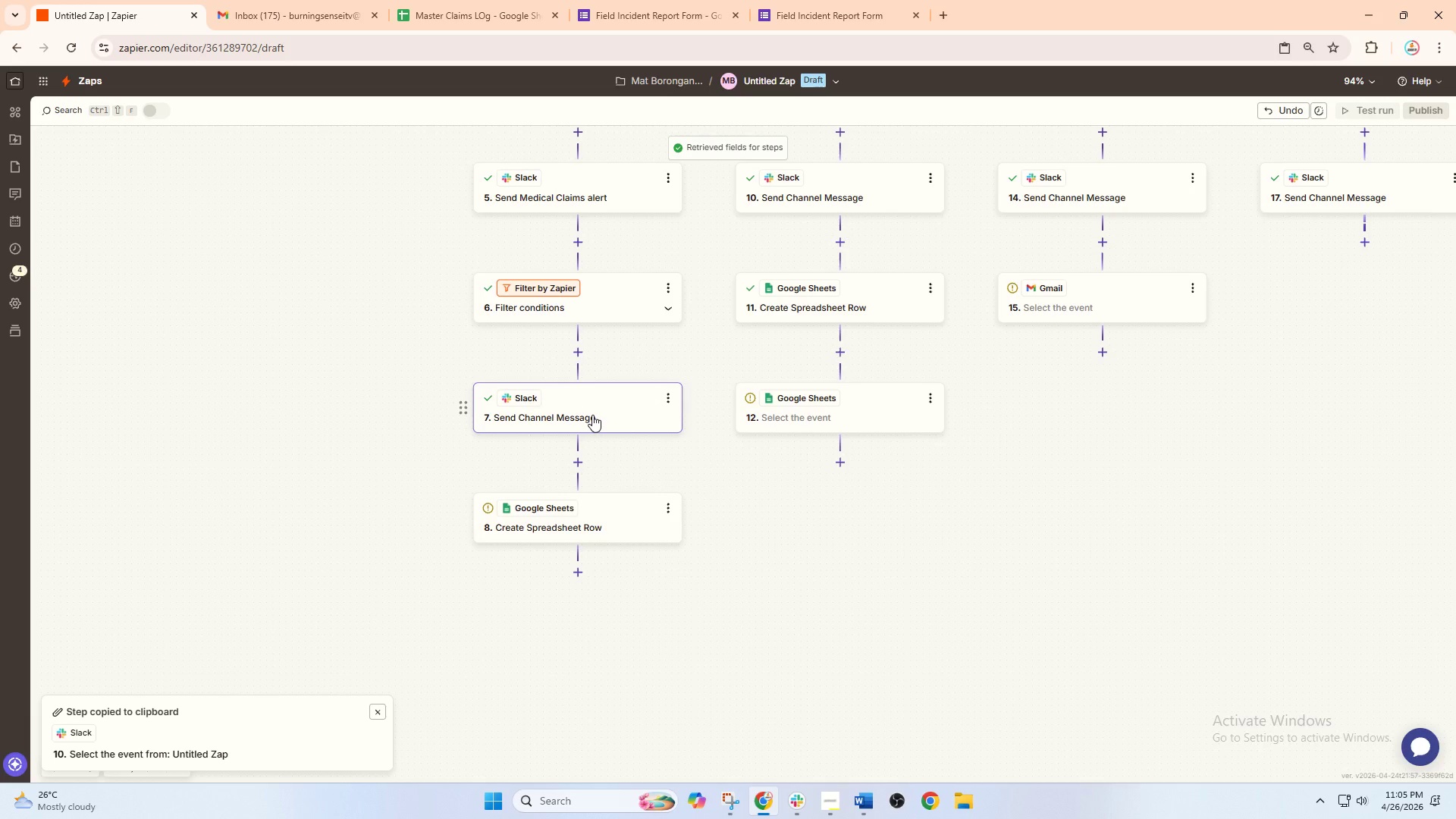 
left_click([600, 529])
 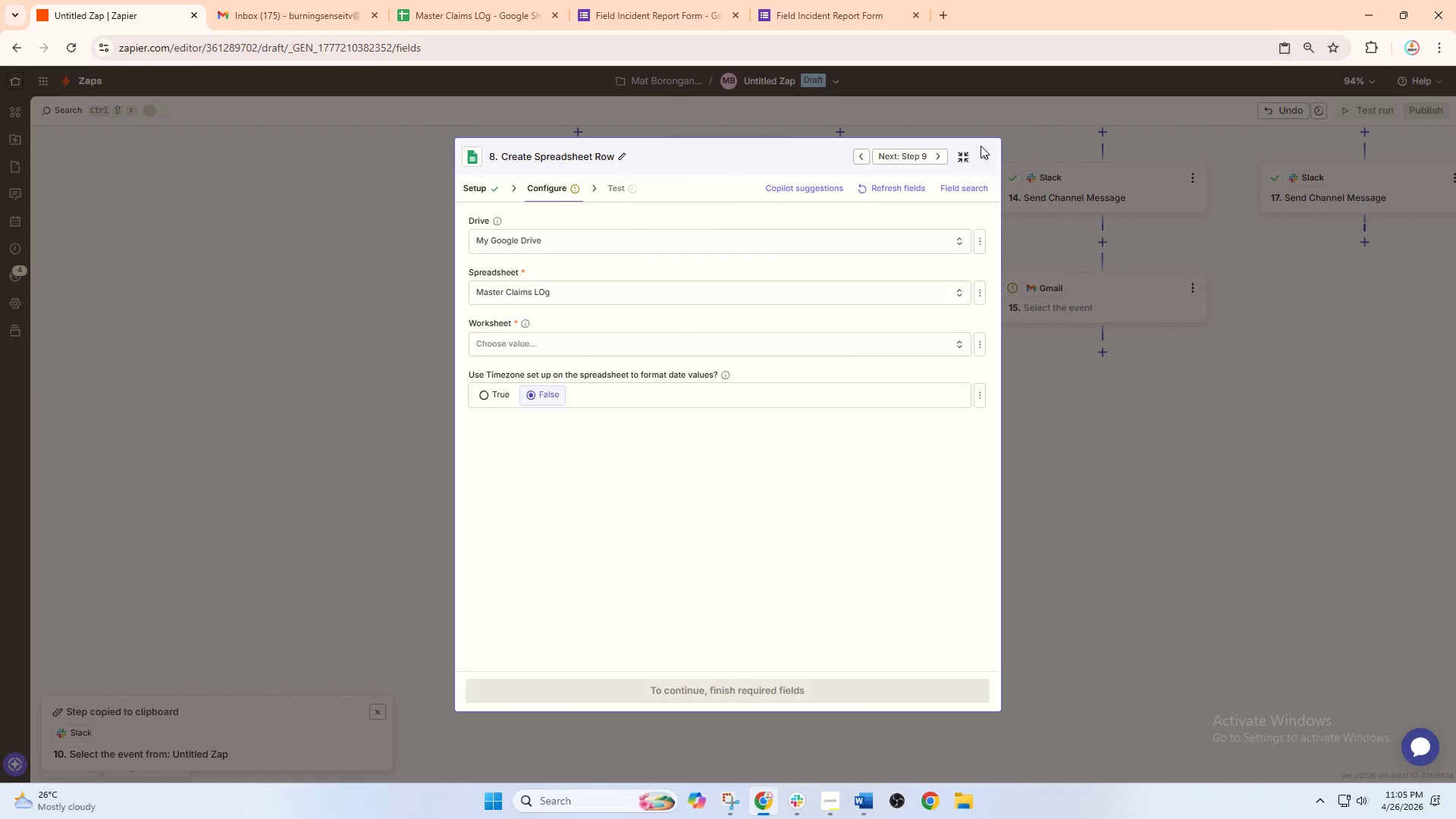 
left_click([984, 156])
 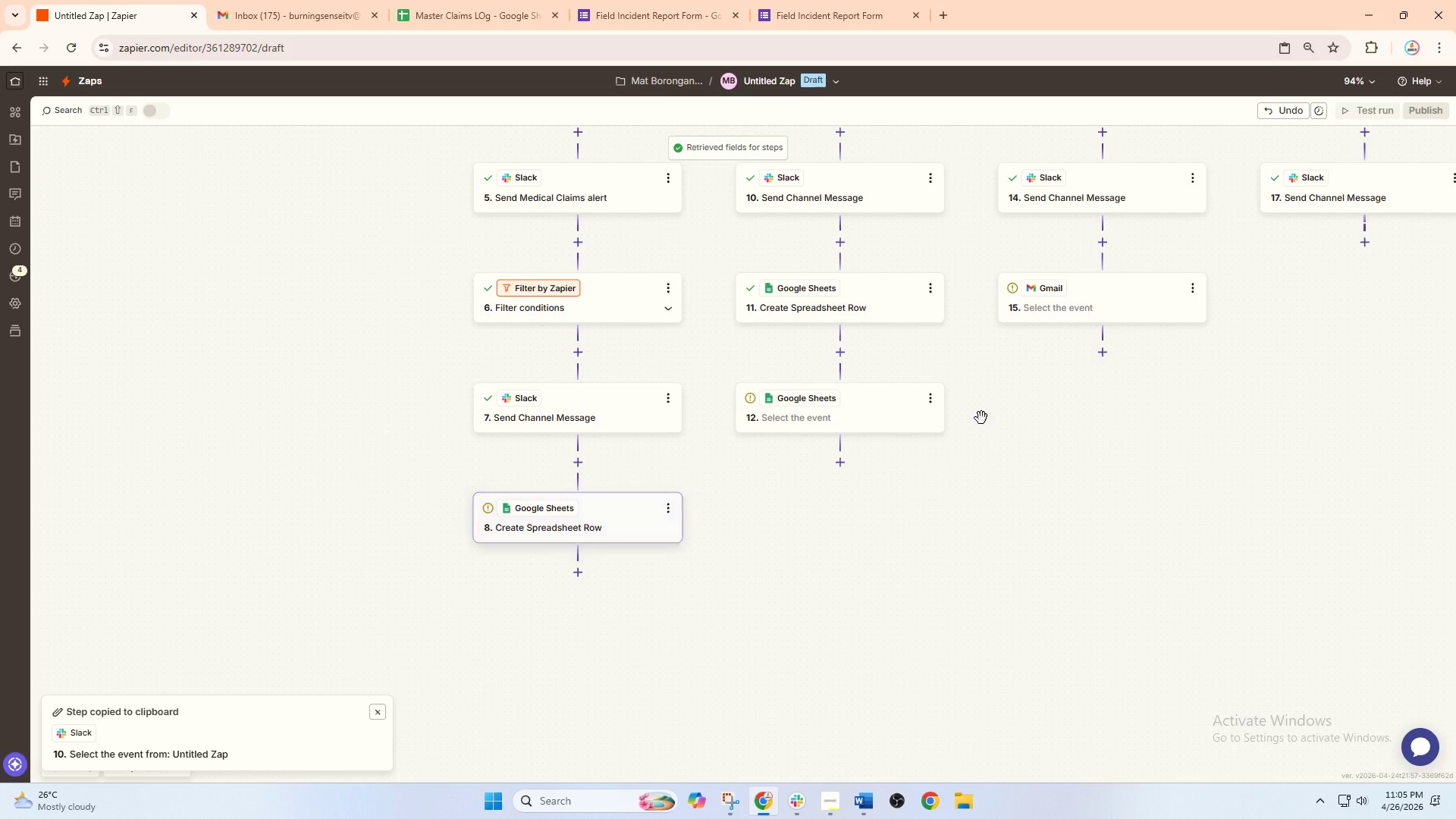 
left_click_drag(start_coordinate=[981, 418], to_coordinate=[915, 481])
 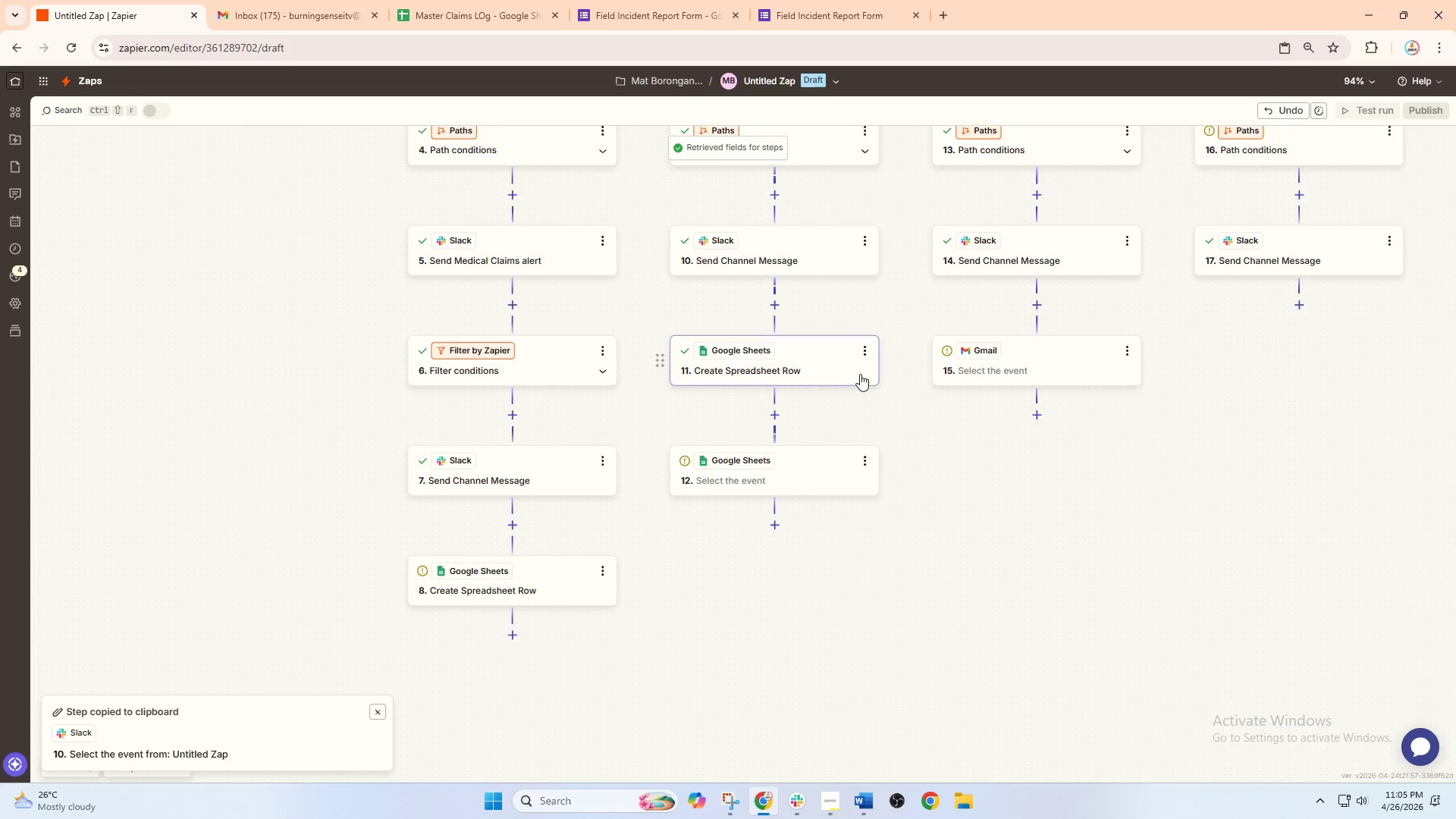 
left_click([823, 374])
 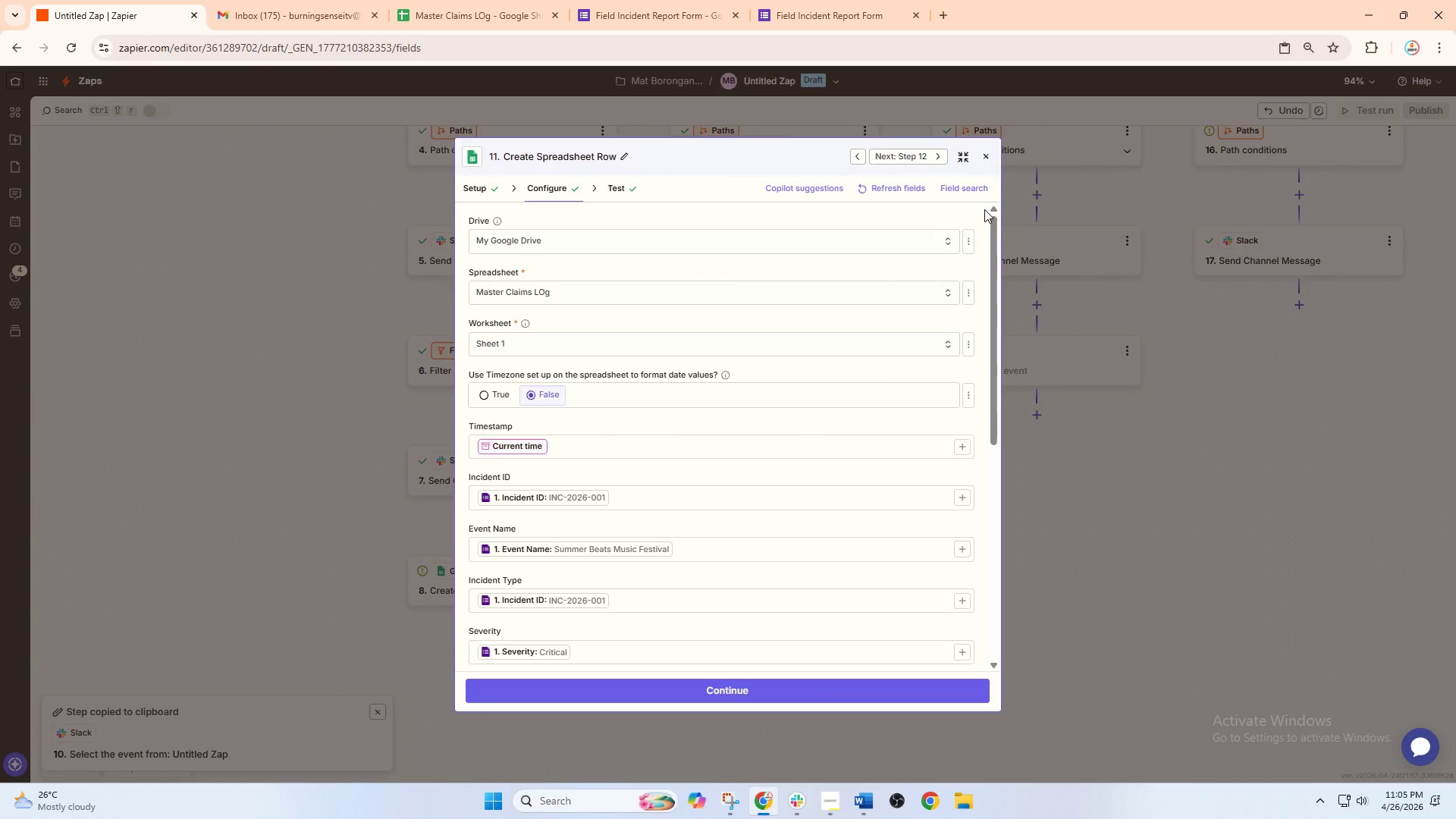 
left_click([982, 149])
 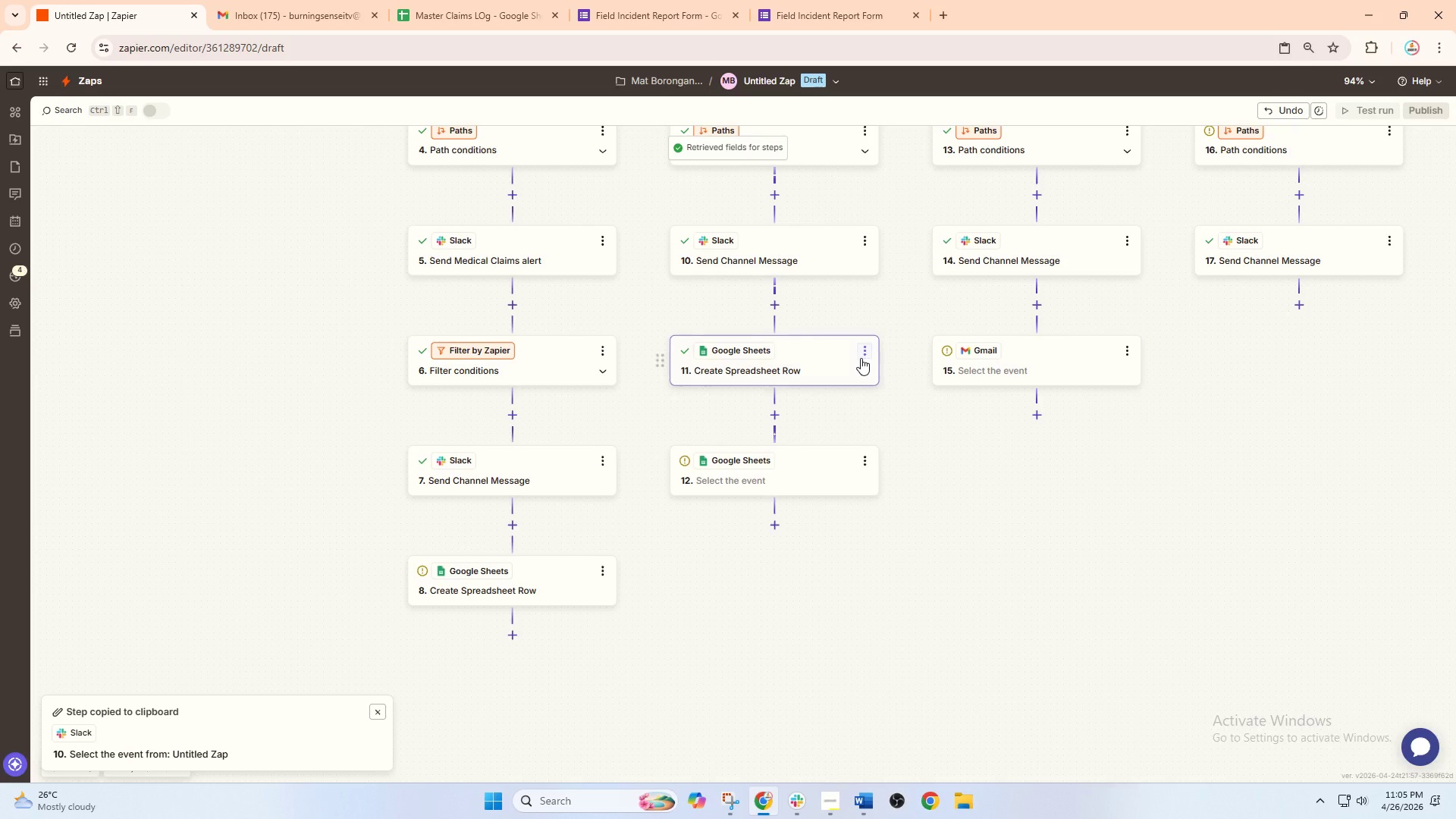 
left_click([861, 355])
 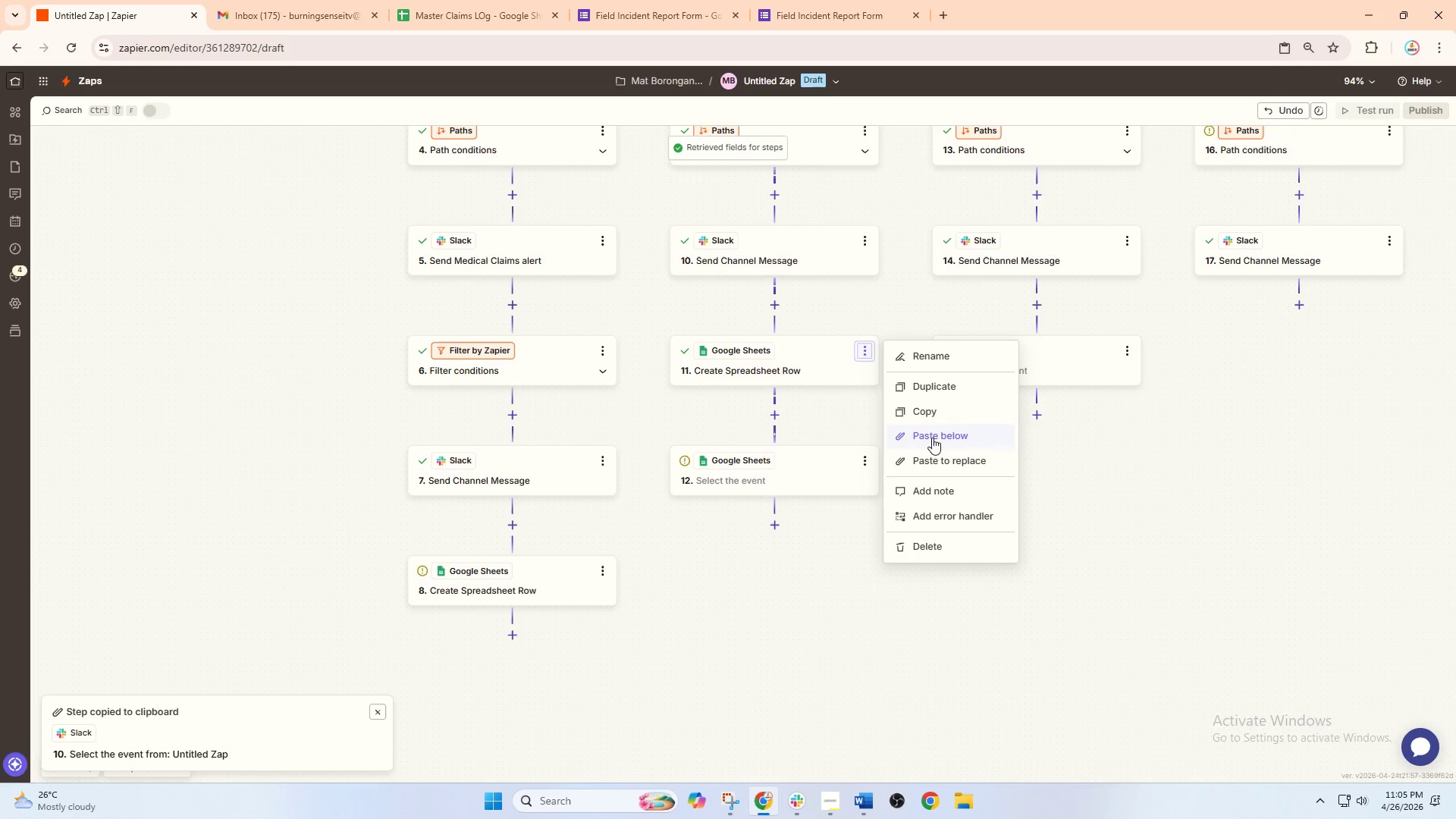 
left_click([924, 410])
 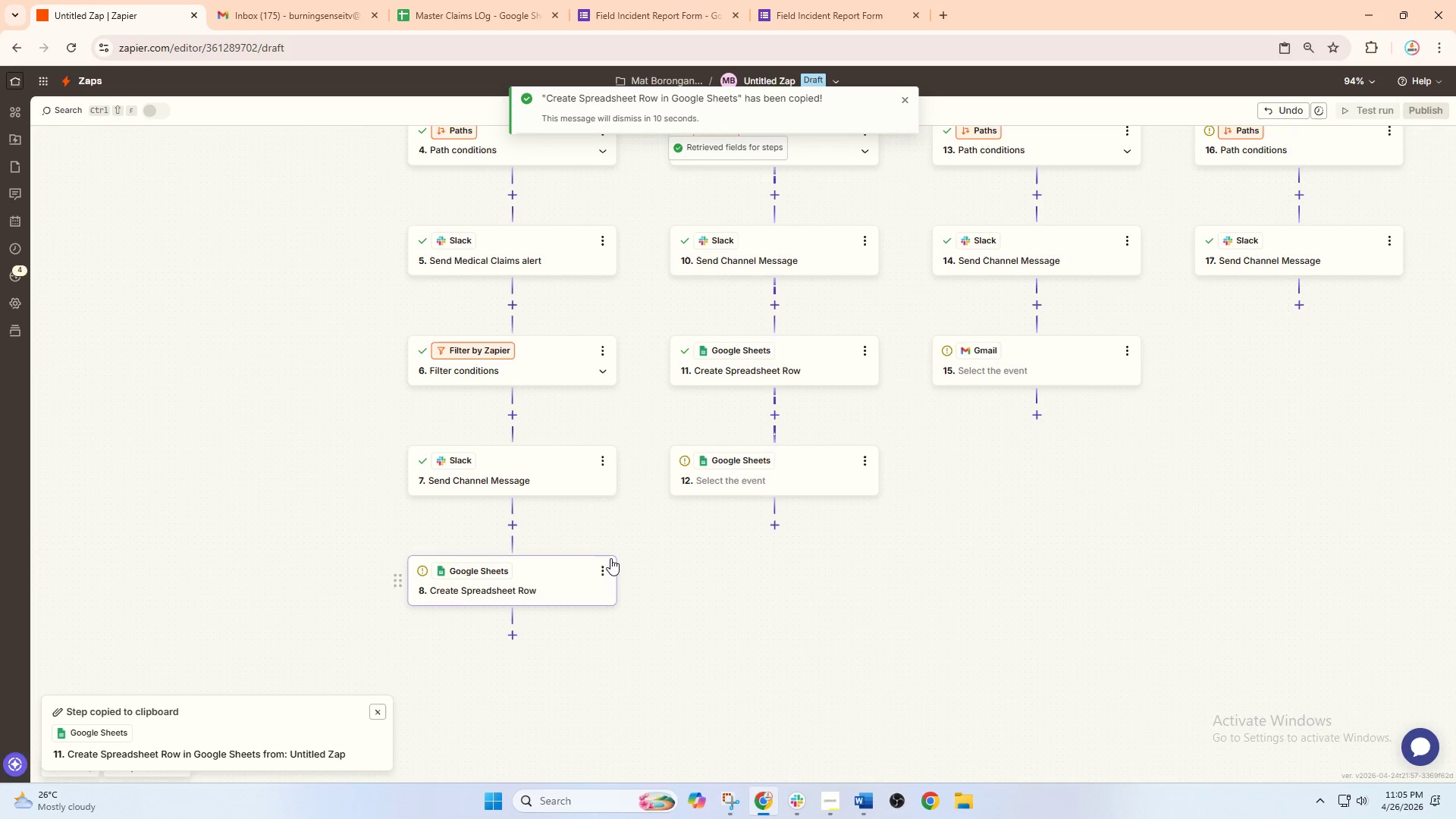 
left_click([586, 576])
 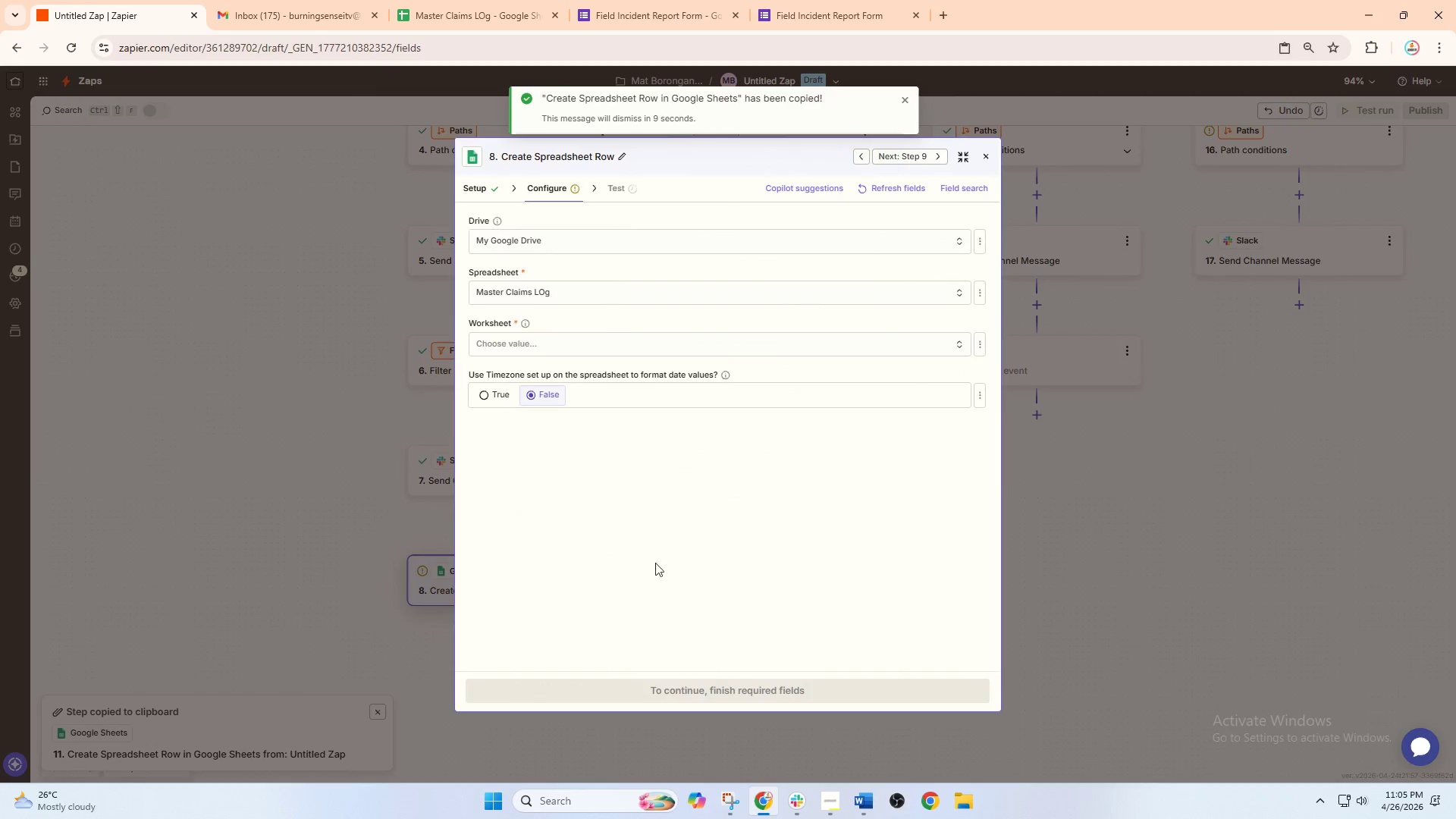 
left_click([1024, 564])
 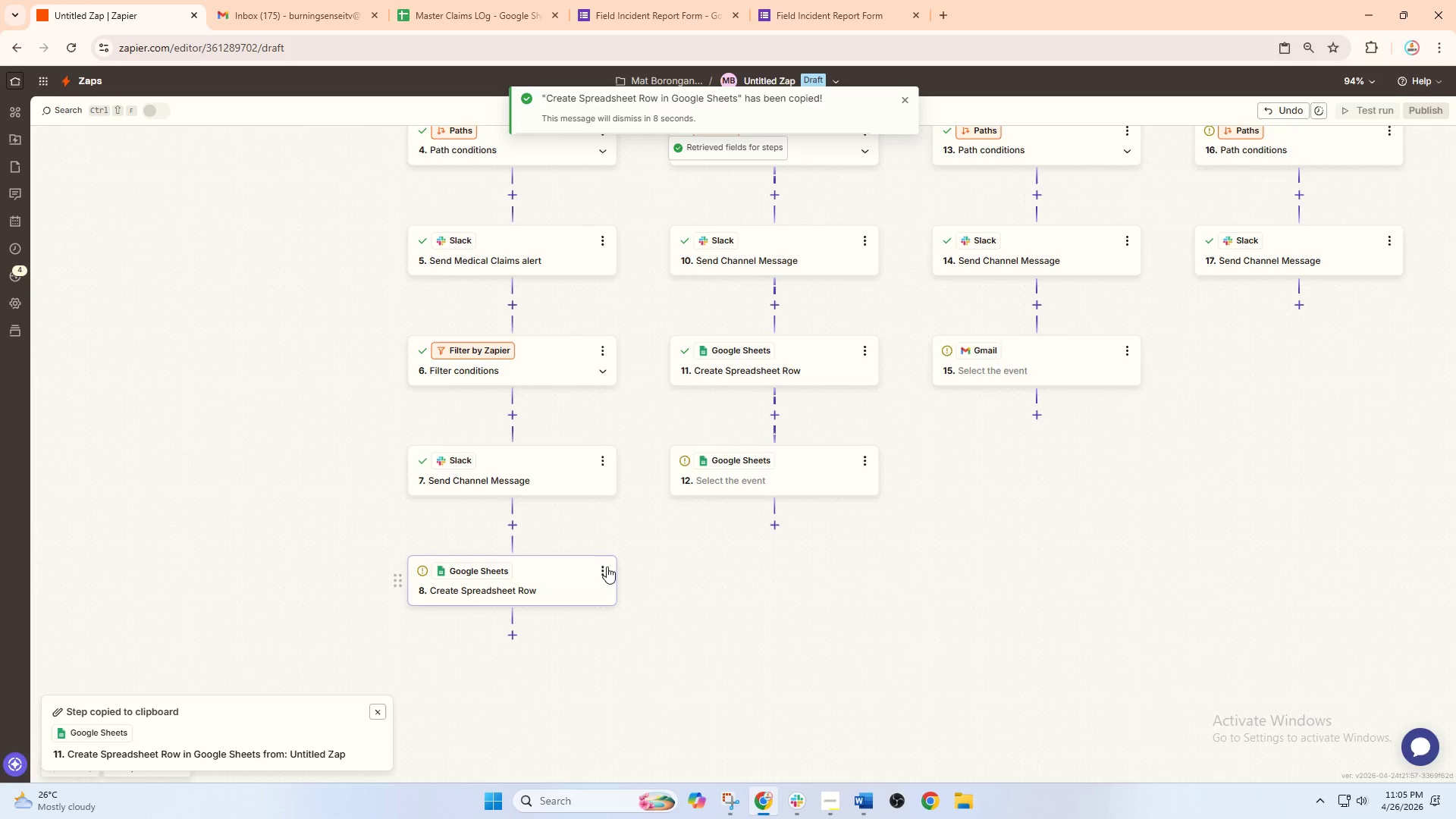 
left_click([595, 566])
 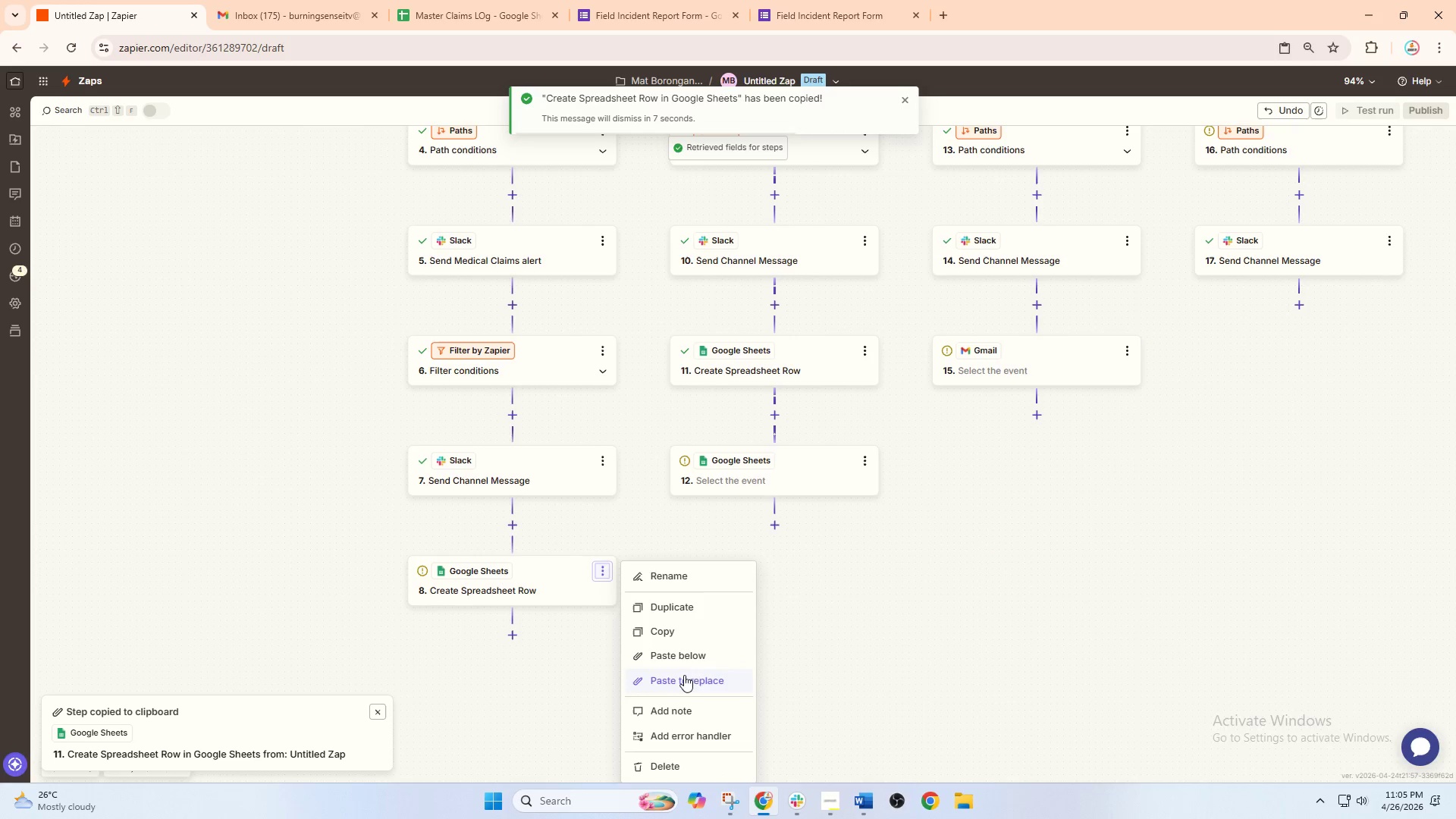 
left_click([689, 679])
 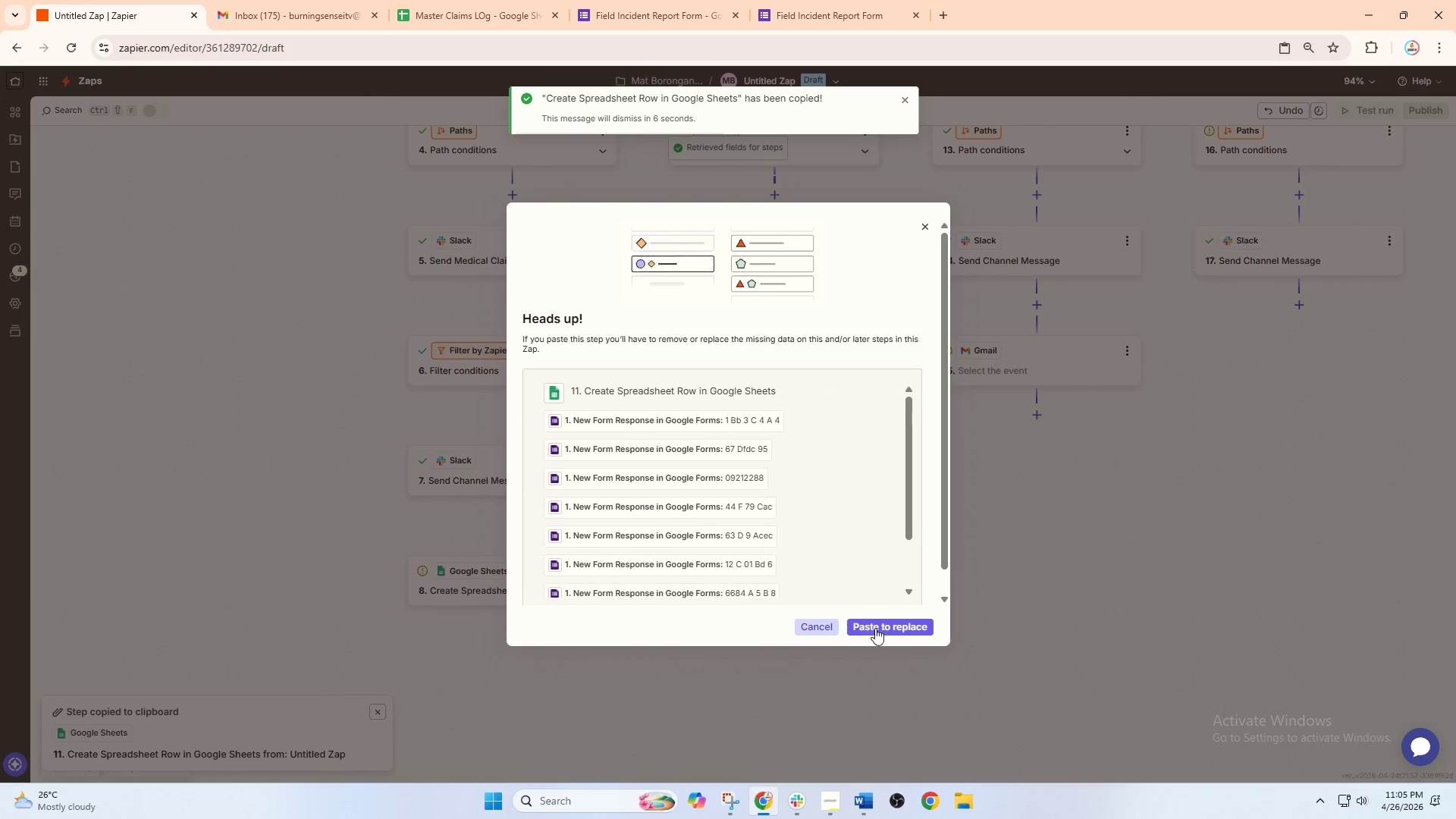 
left_click([894, 626])
 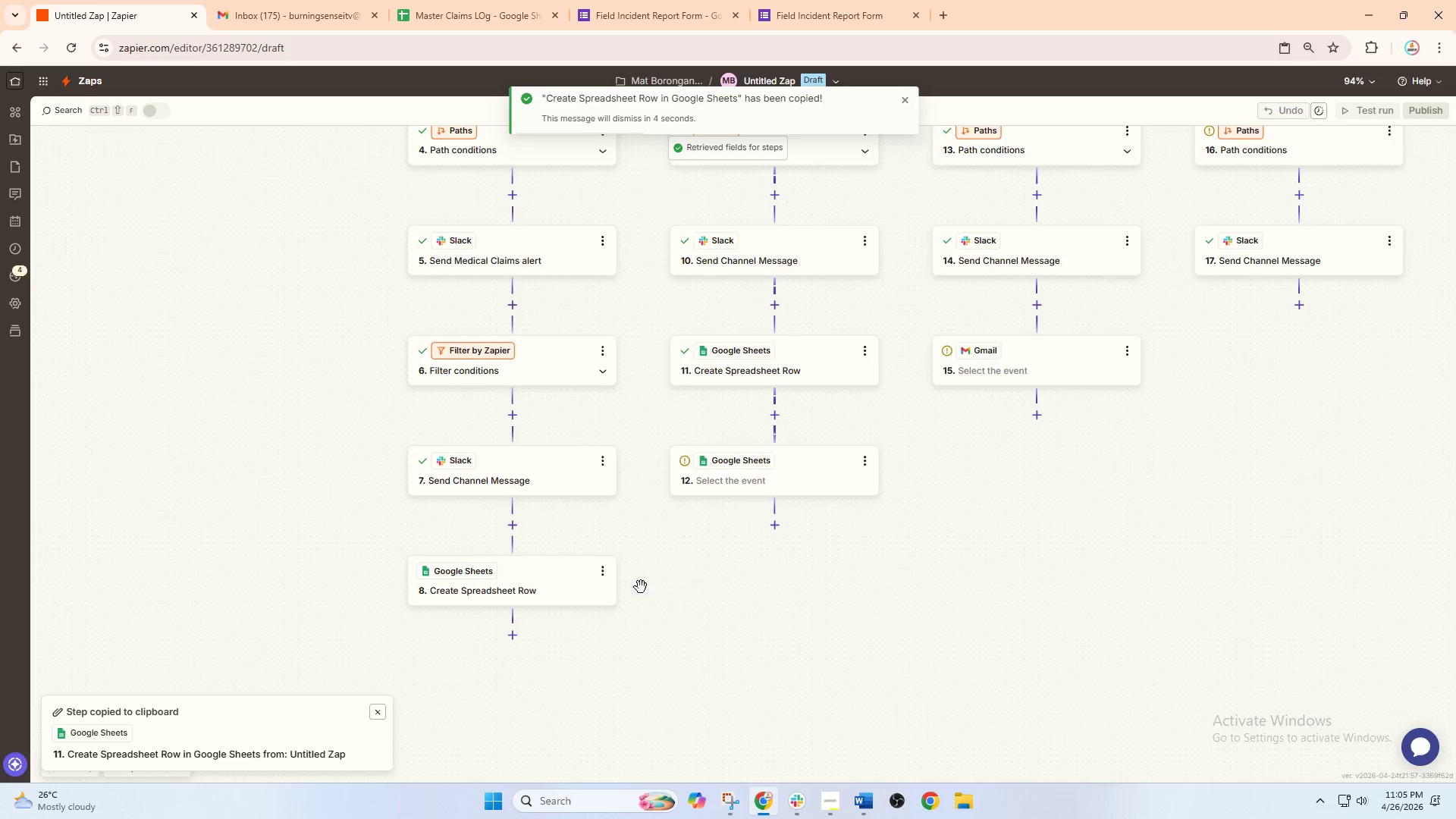 
left_click([542, 500])
 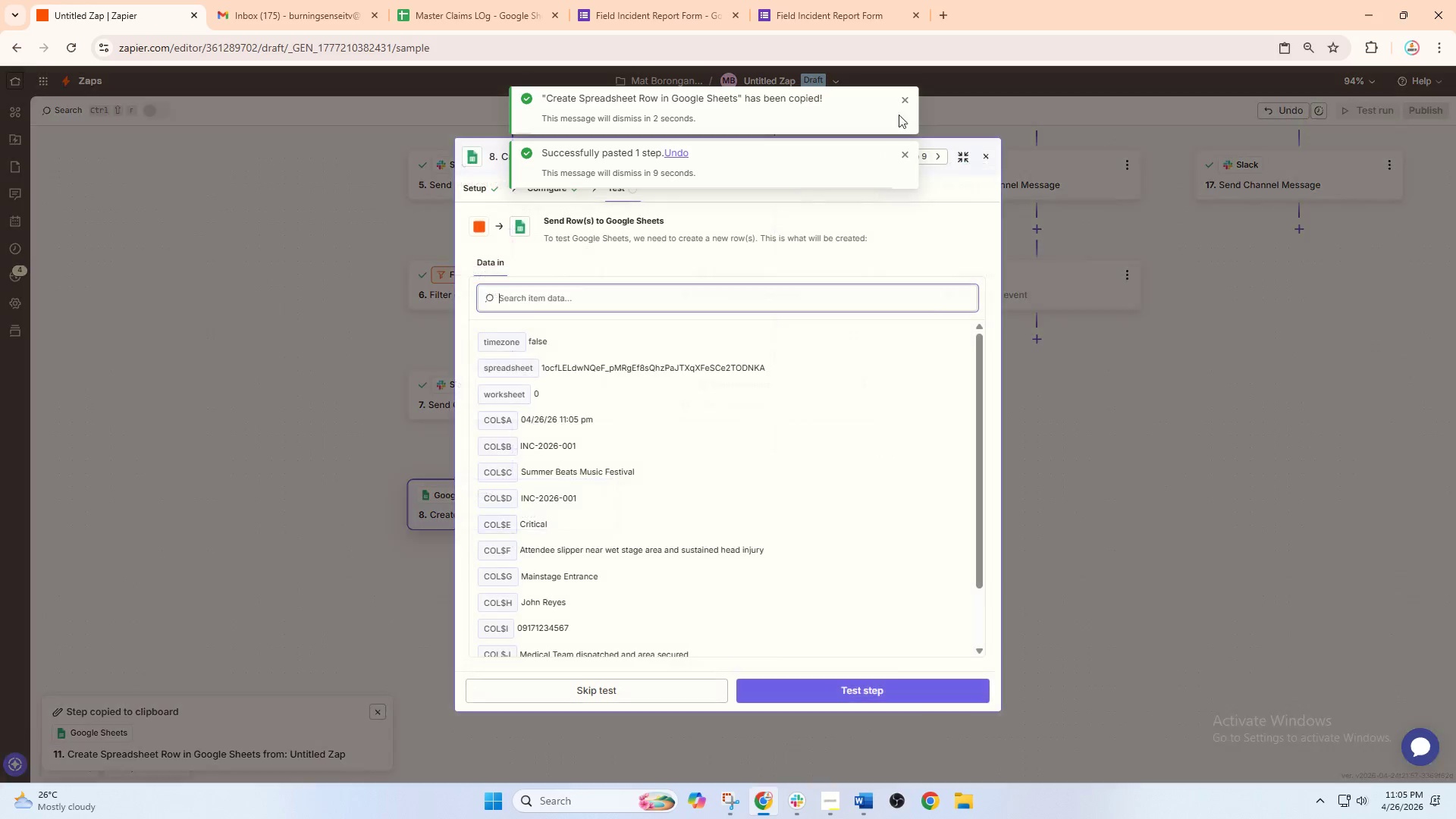 
scroll: coordinate [604, 587], scroll_direction: down, amount: 2.0
 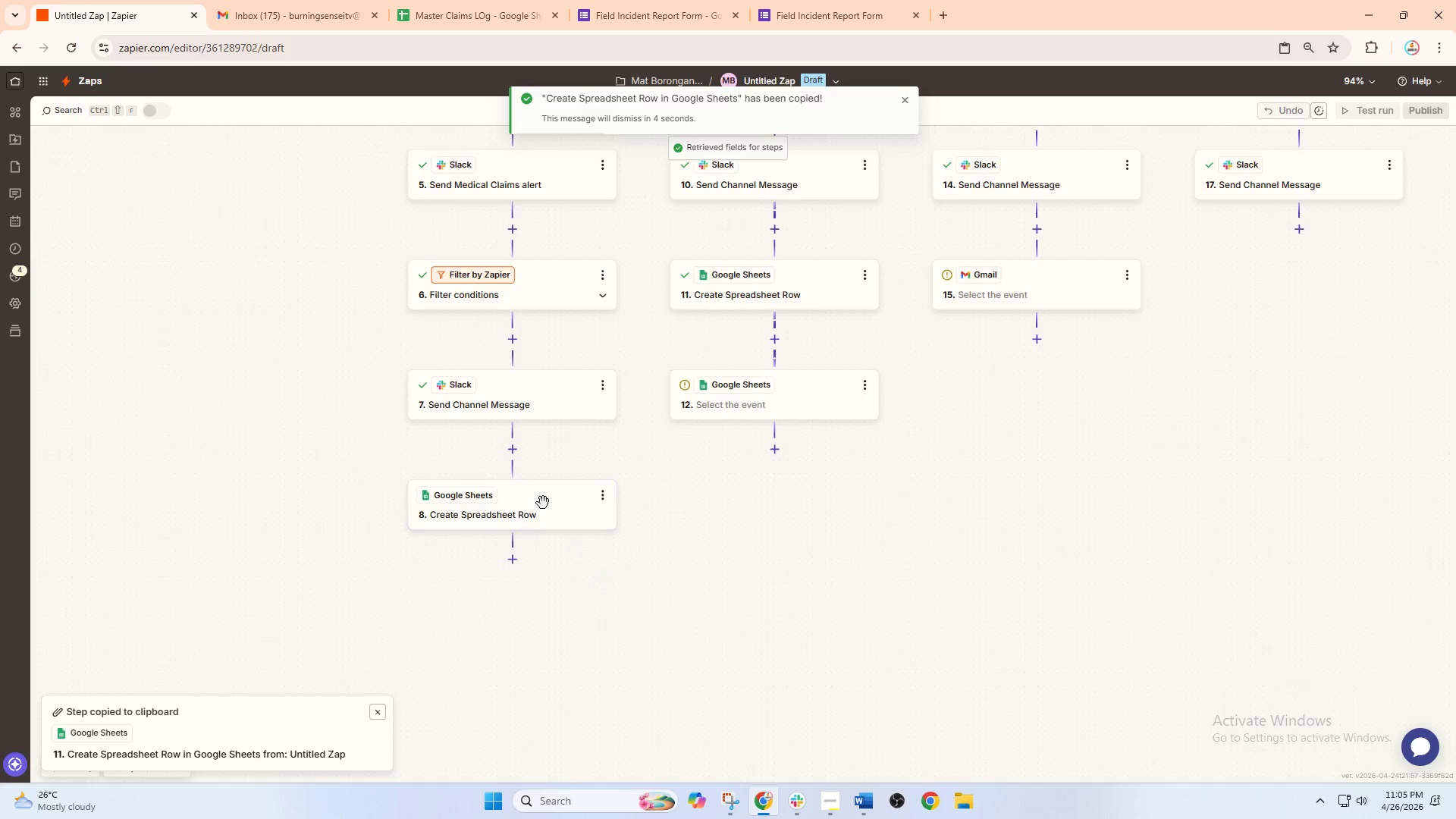 
left_click([909, 99])
 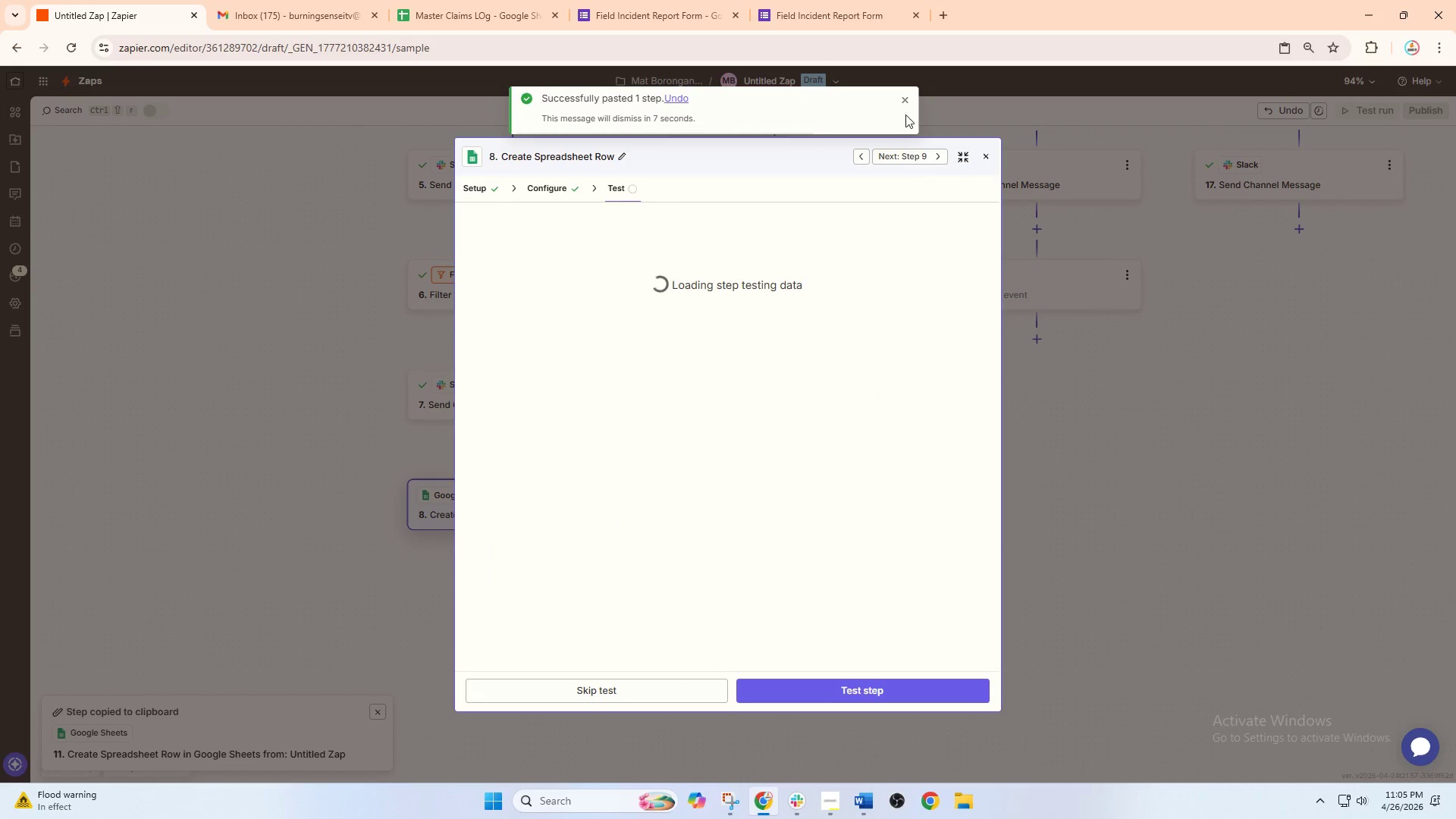 
left_click([907, 93])
 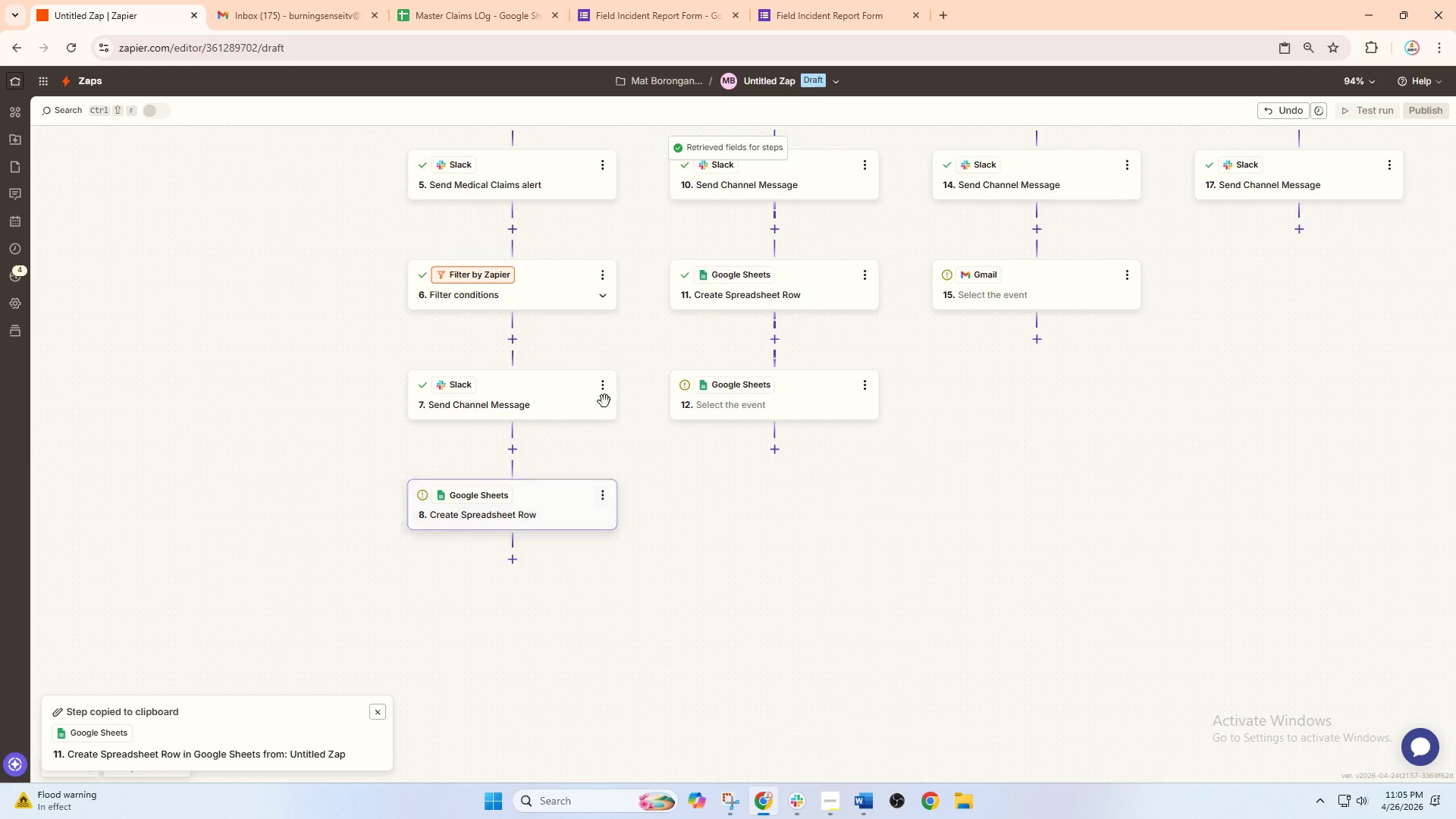 
left_click([491, 508])
 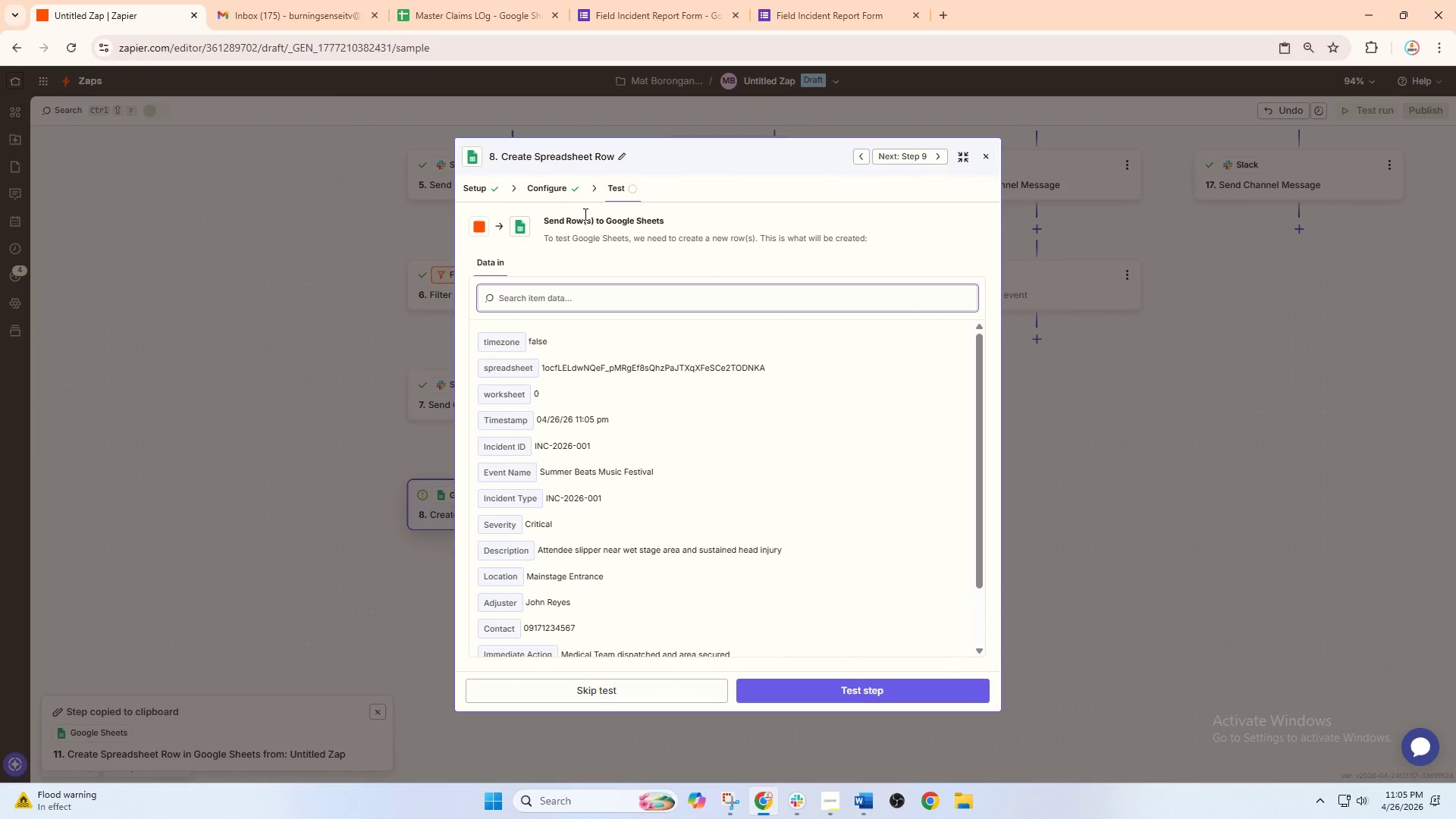 
left_click([550, 193])
 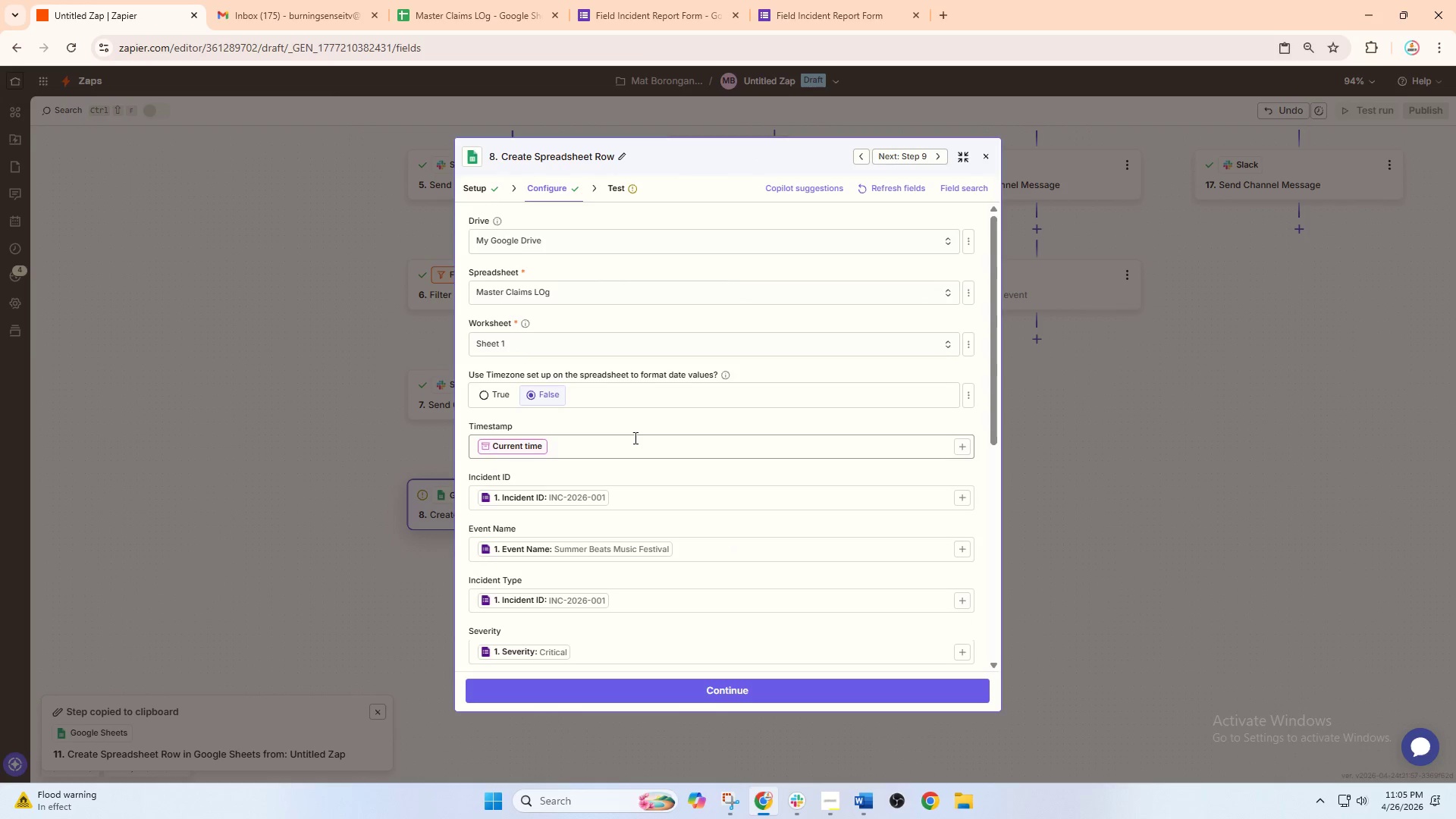 
scroll: coordinate [629, 449], scroll_direction: down, amount: 7.0
 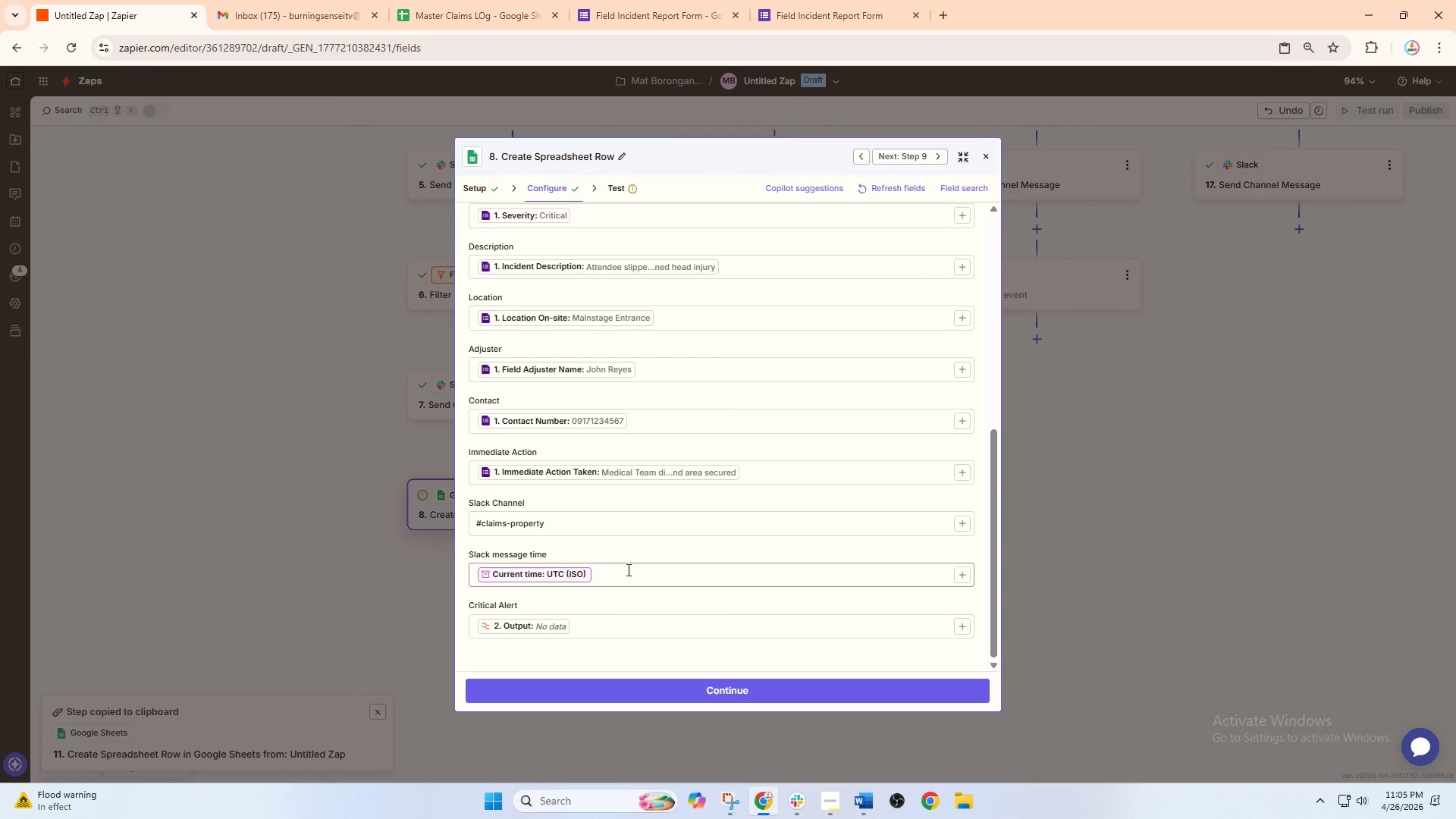 
left_click([617, 576])
 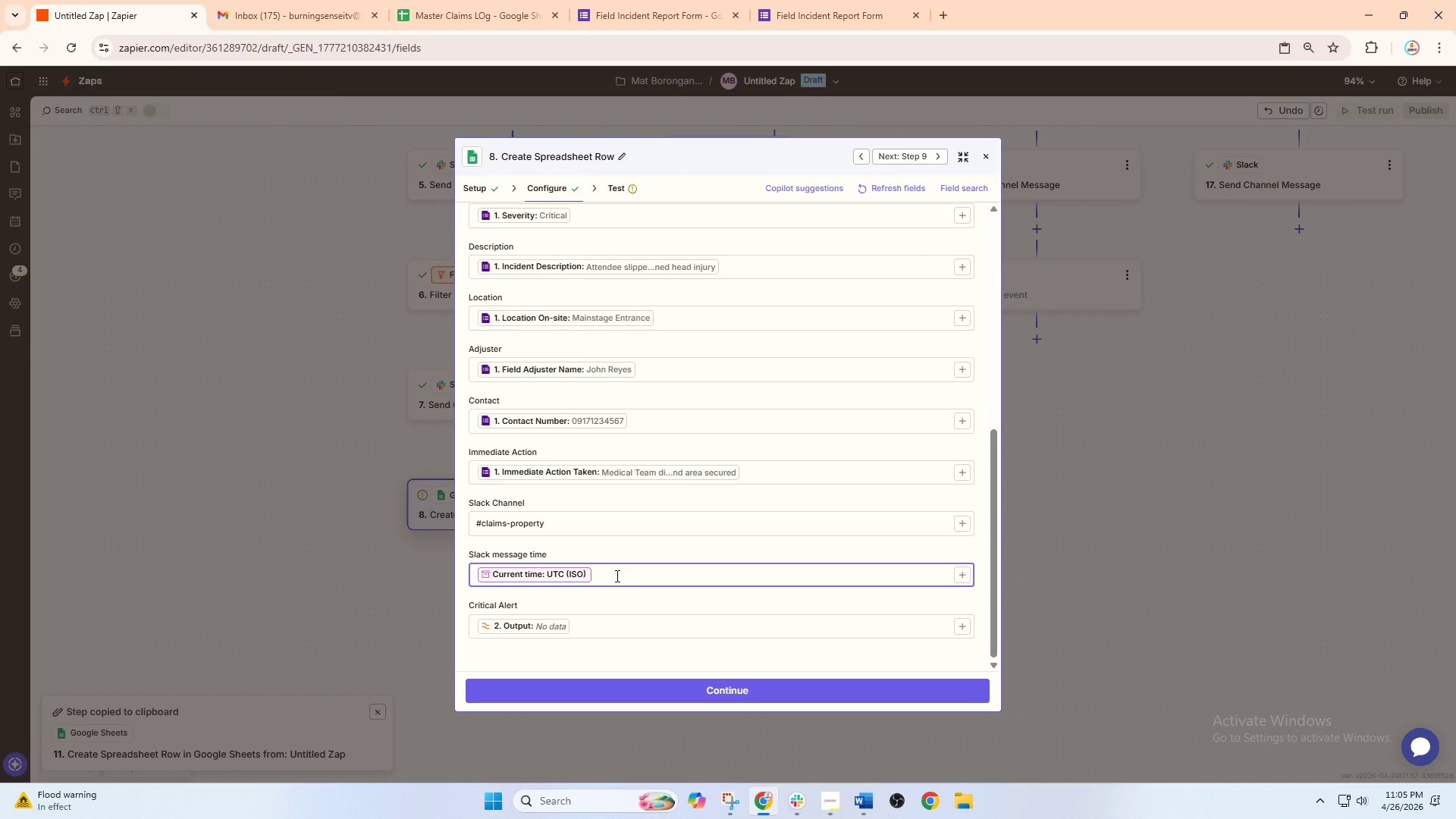 
key(Backspace)
 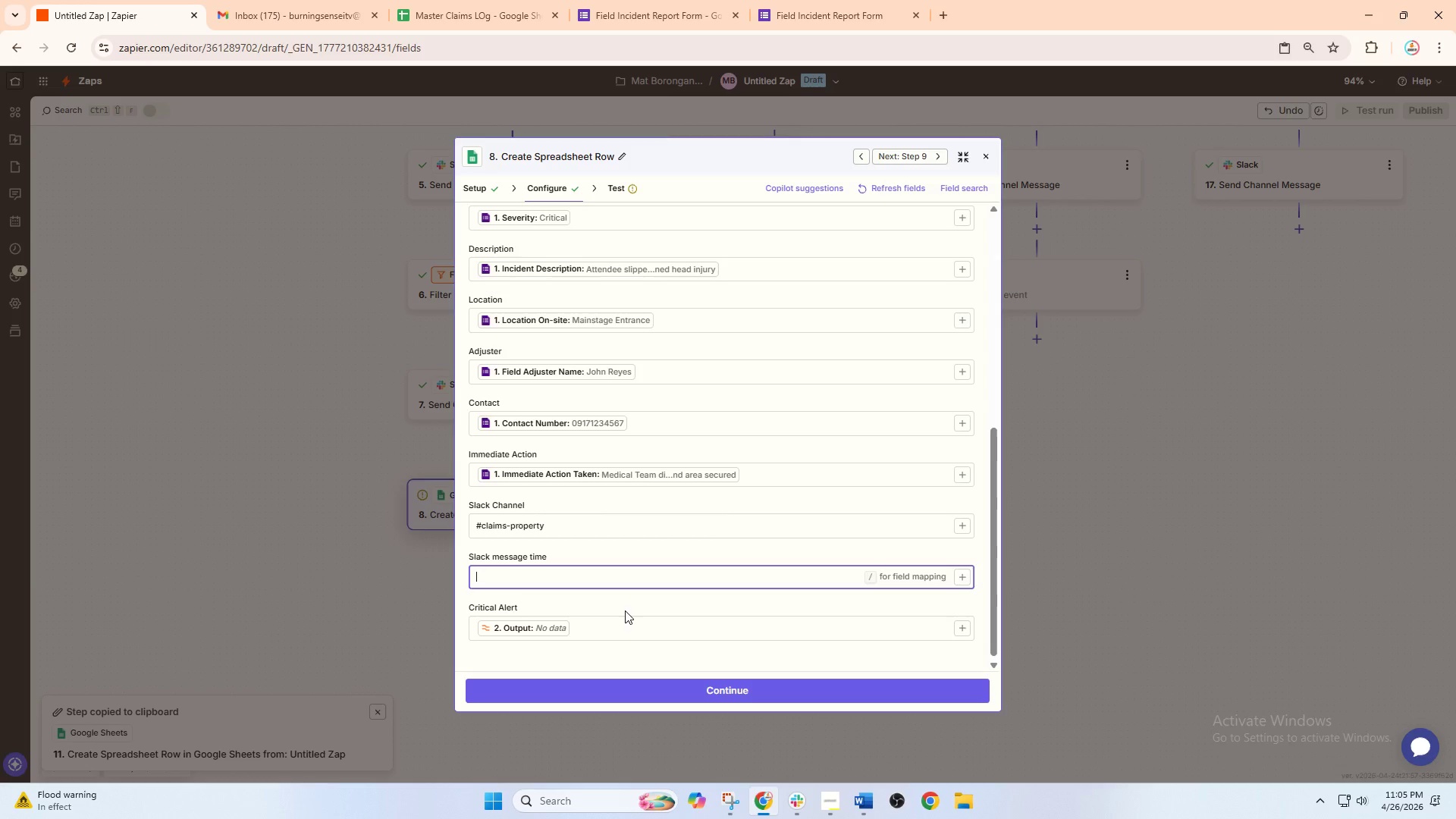 
key(Slash)
 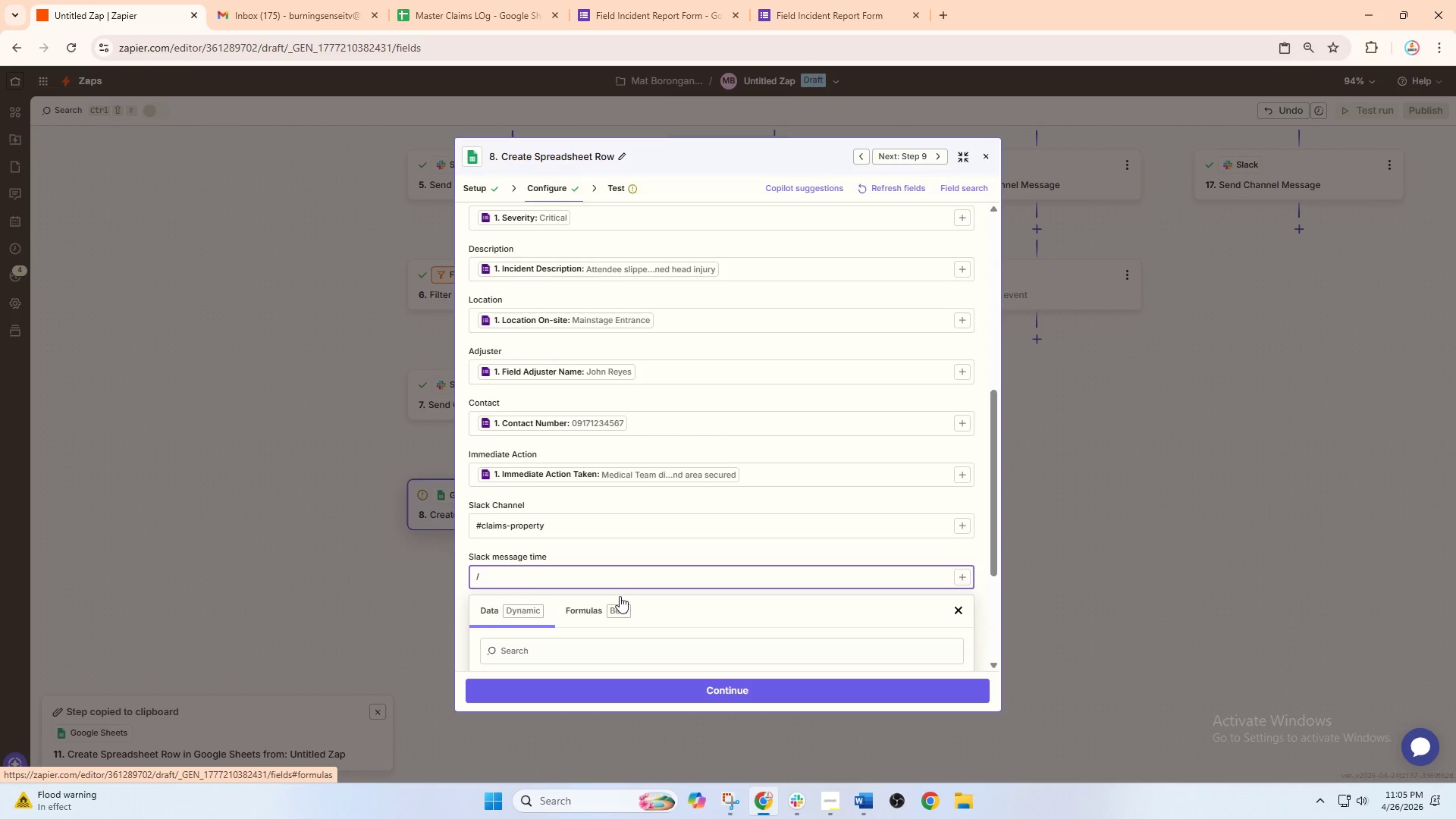 
scroll: coordinate [613, 592], scroll_direction: down, amount: 6.0
 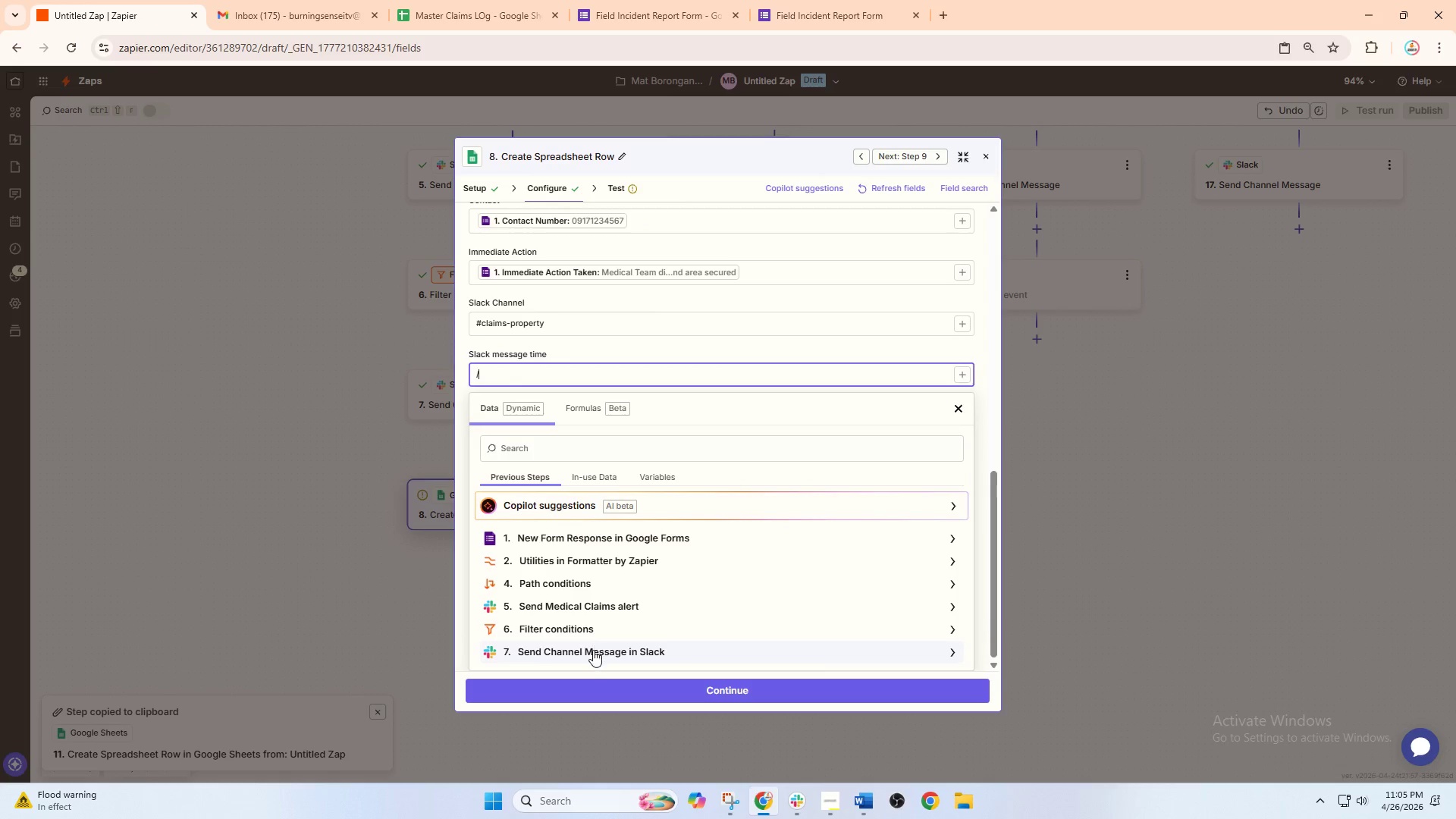 
left_click([593, 650])
 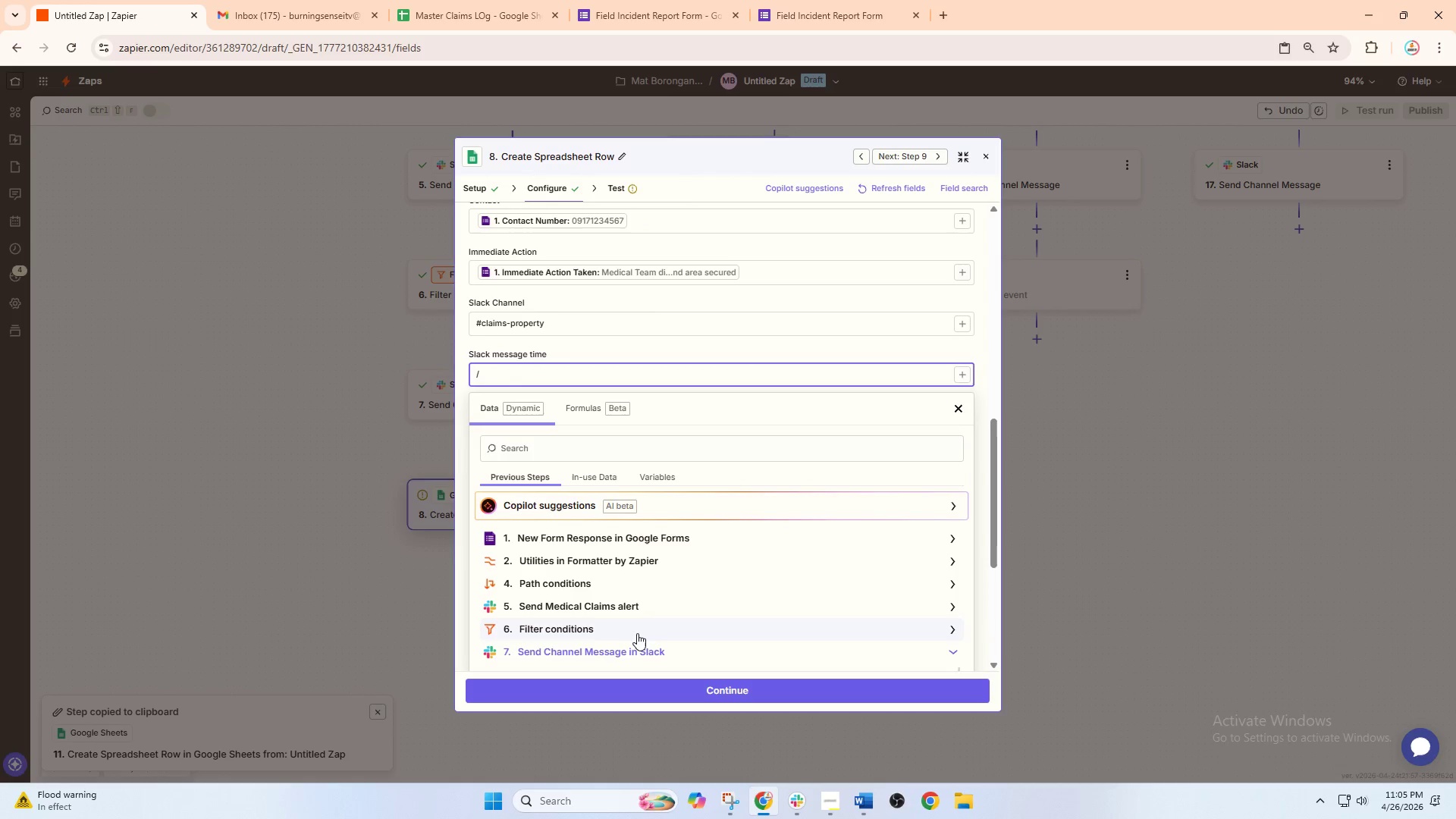 
scroll: coordinate [639, 629], scroll_direction: down, amount: 3.0
 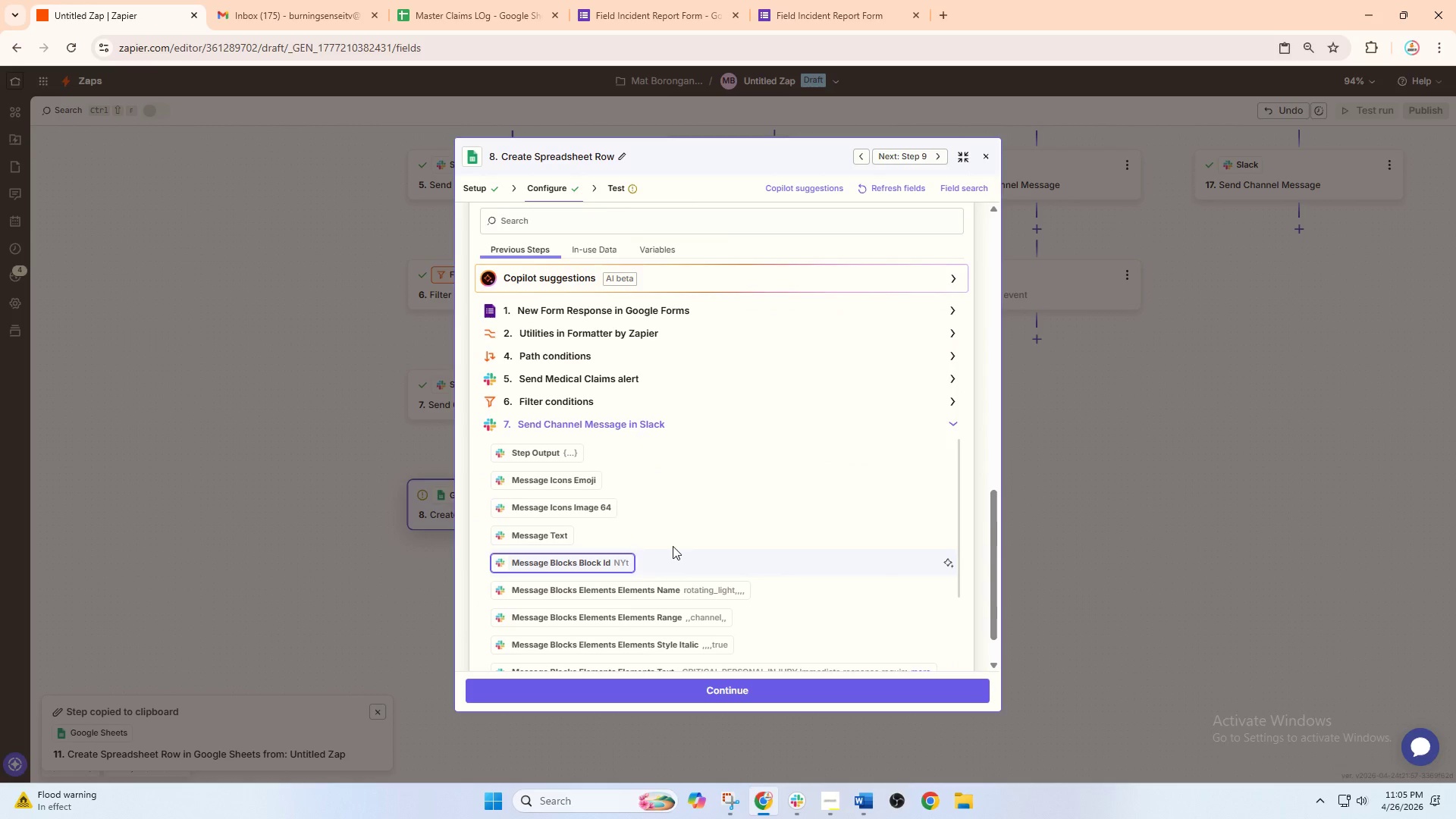 
scroll: coordinate [694, 423], scroll_direction: up, amount: 1.0
 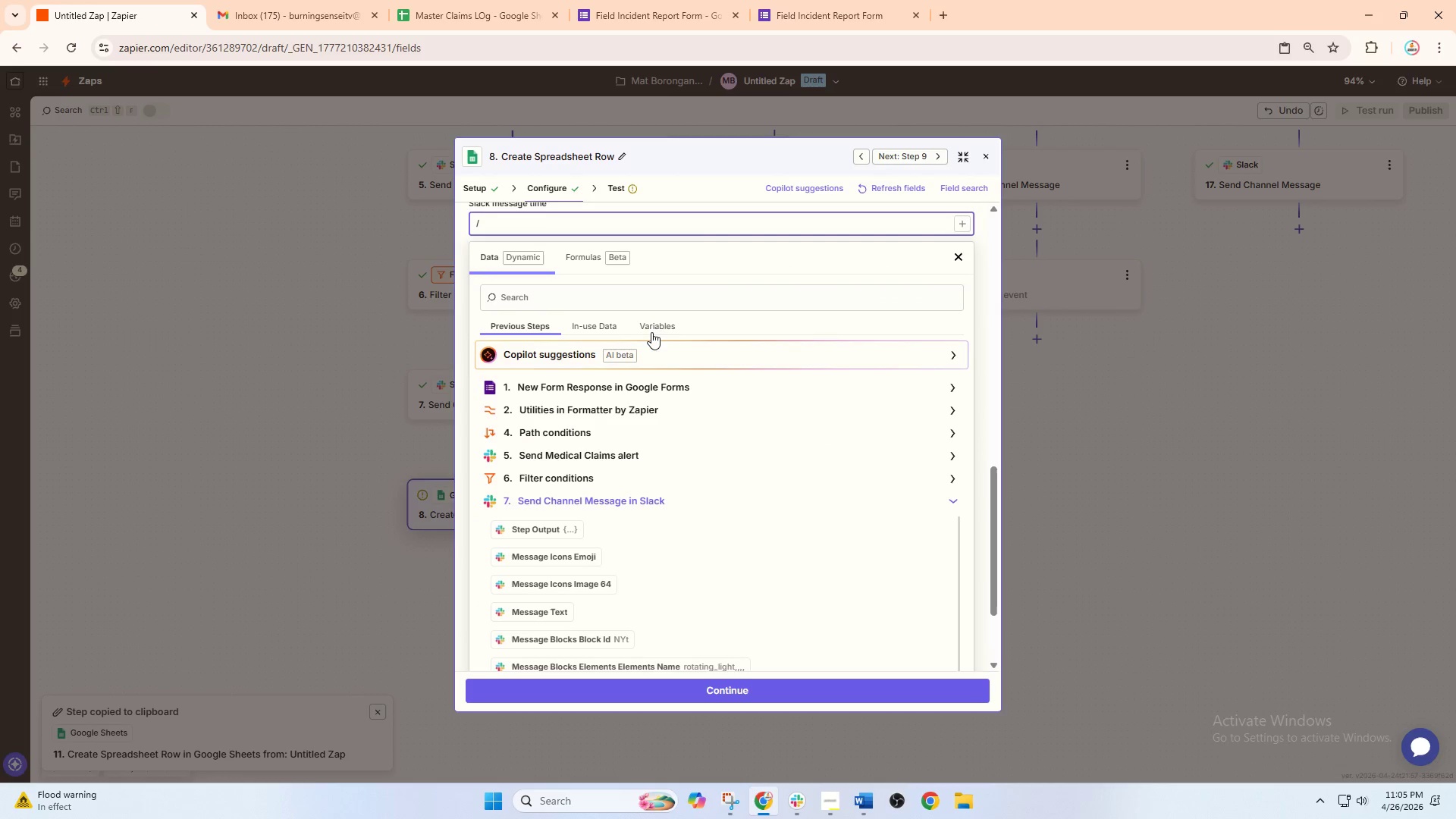 
left_click([650, 324])
 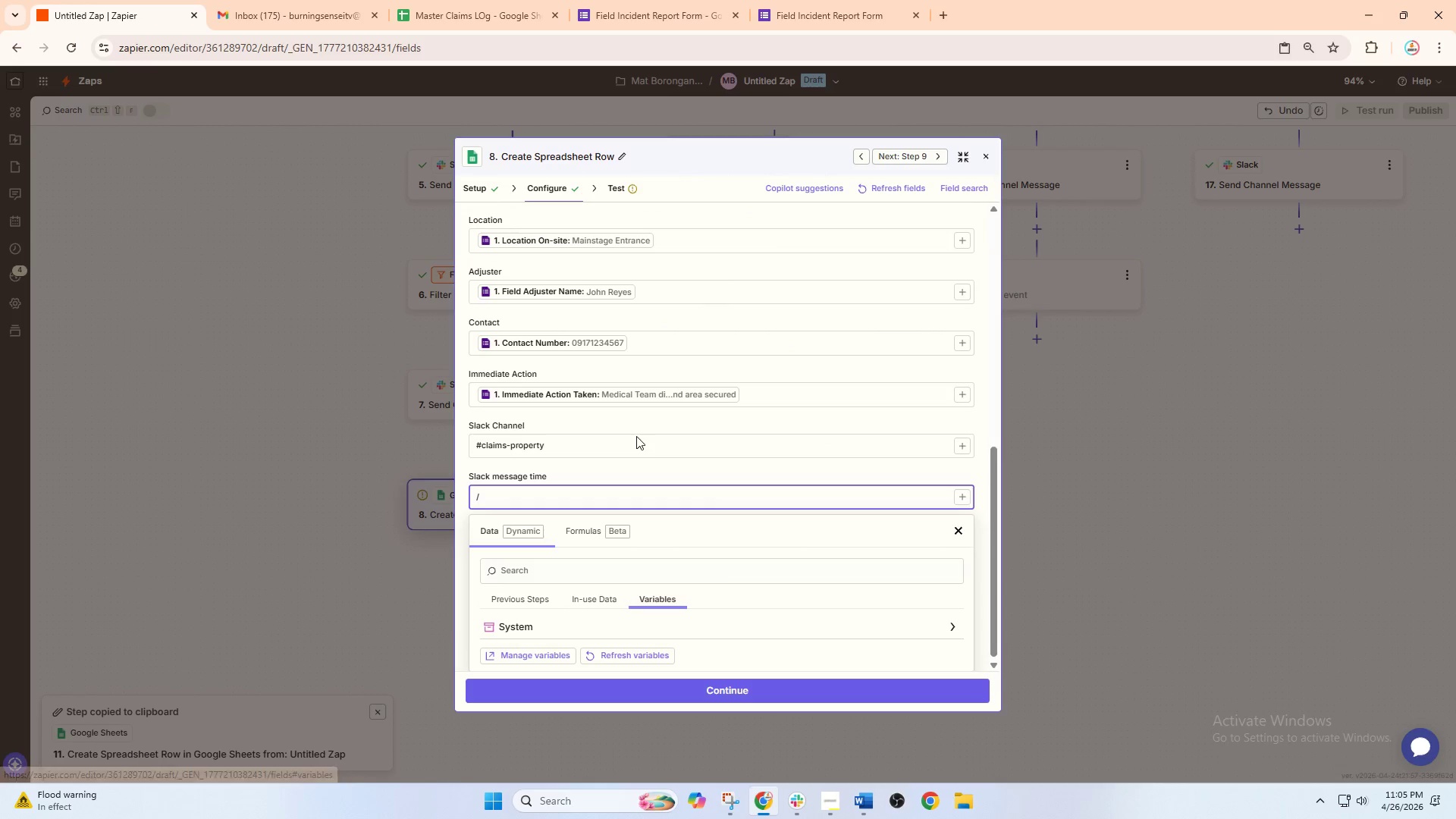 
scroll: coordinate [631, 468], scroll_direction: down, amount: 2.0
 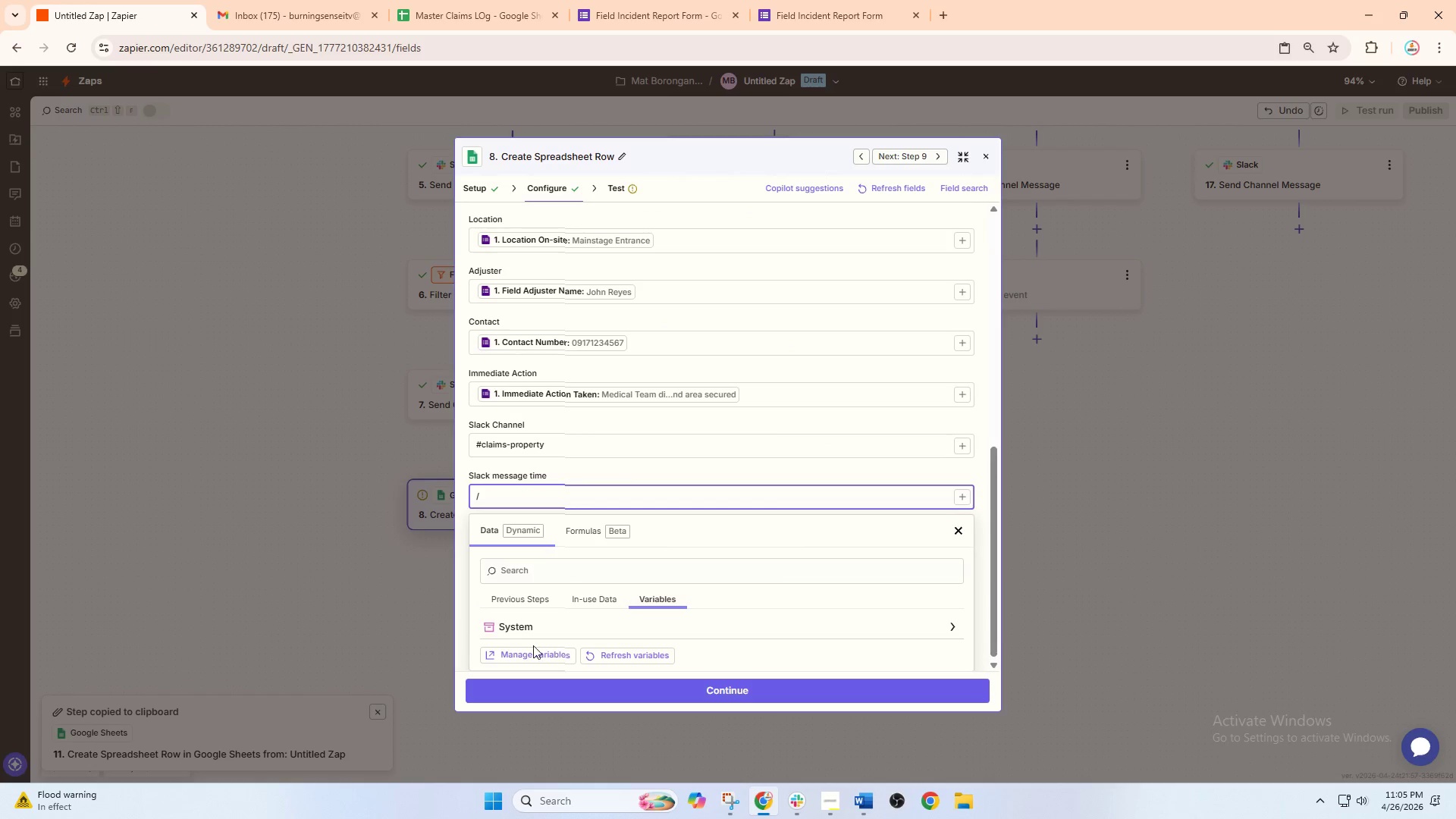 
left_click([508, 628])
 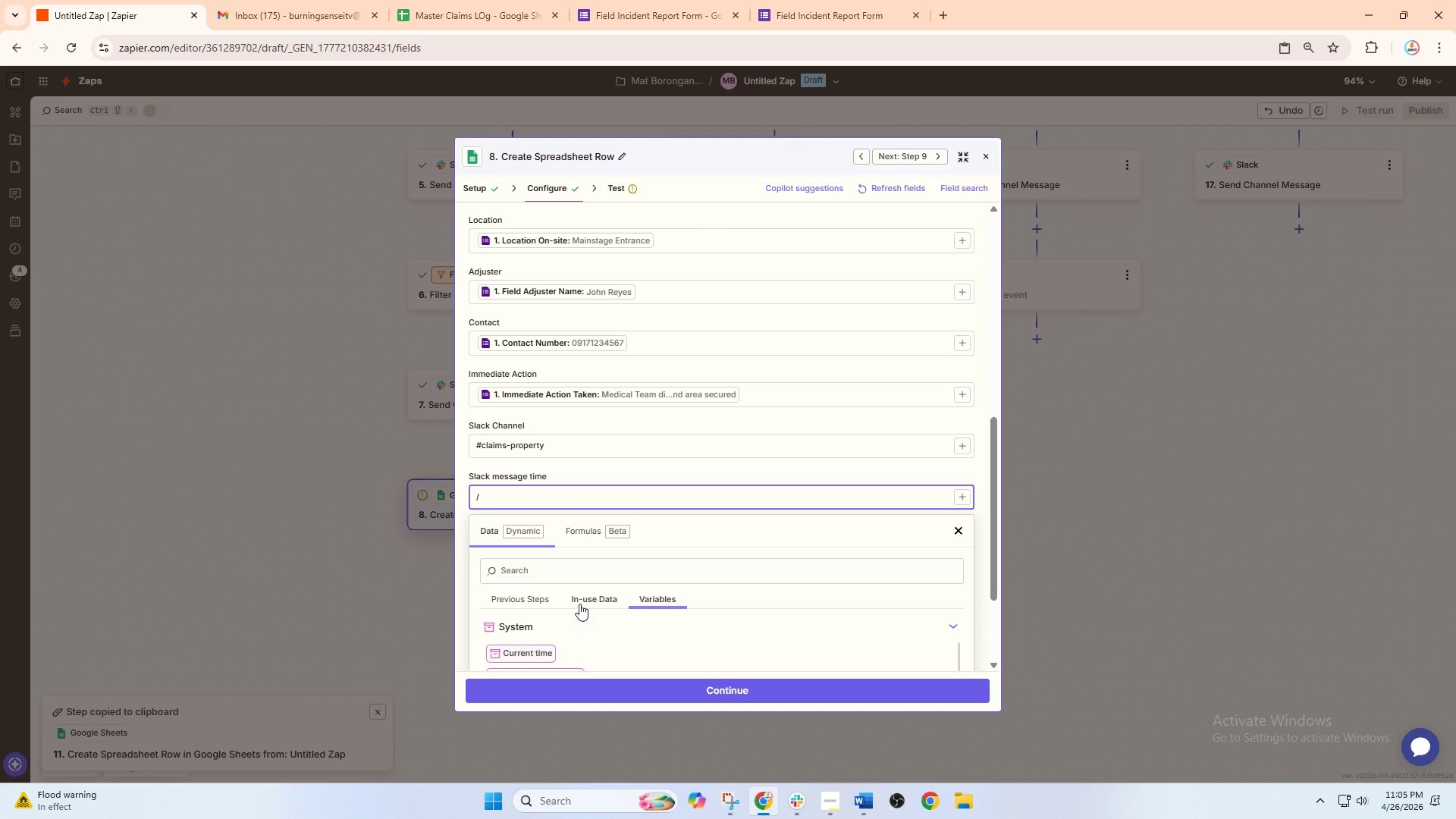 
scroll: coordinate [579, 604], scroll_direction: down, amount: 2.0
 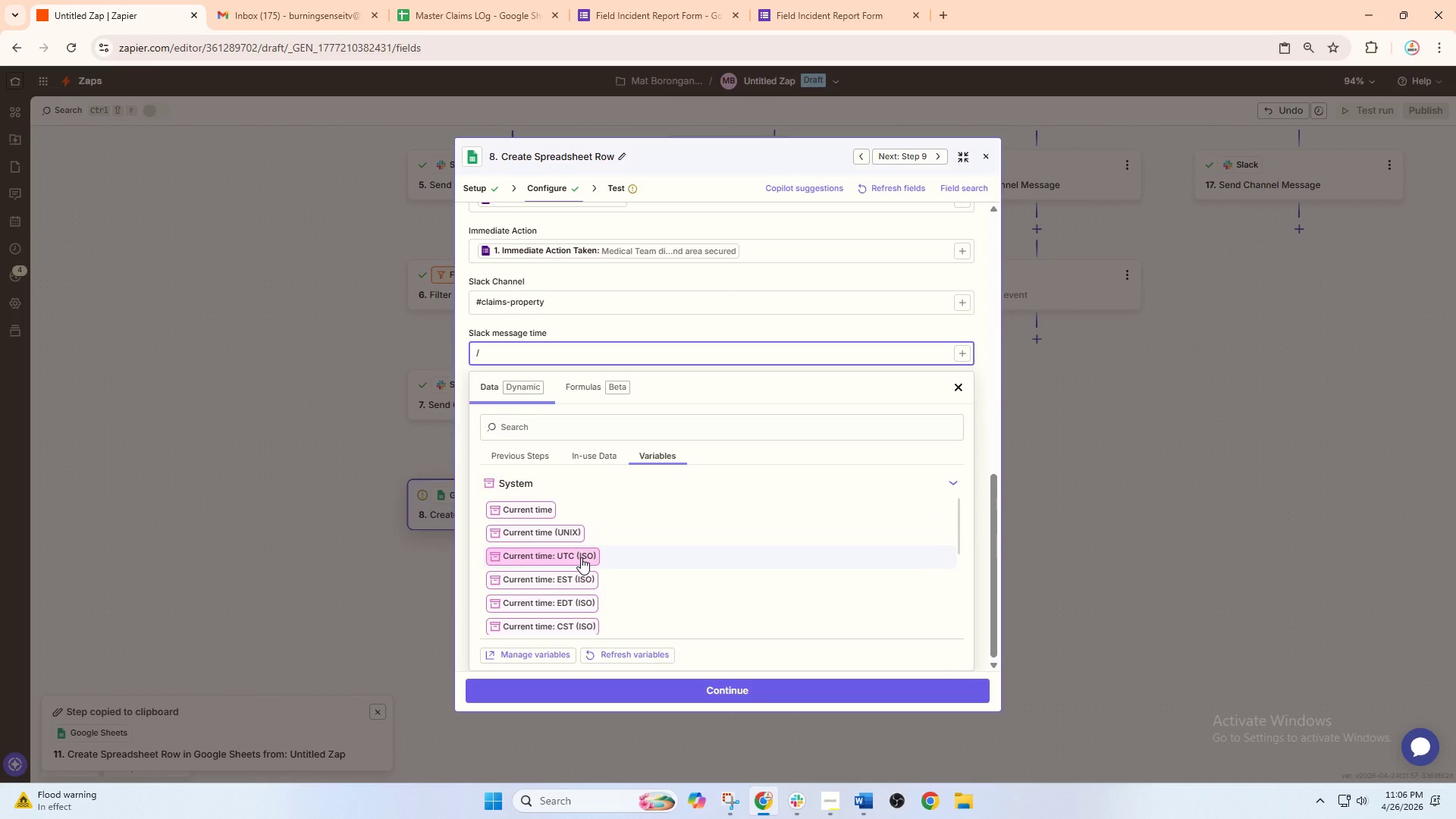 
left_click([581, 557])
 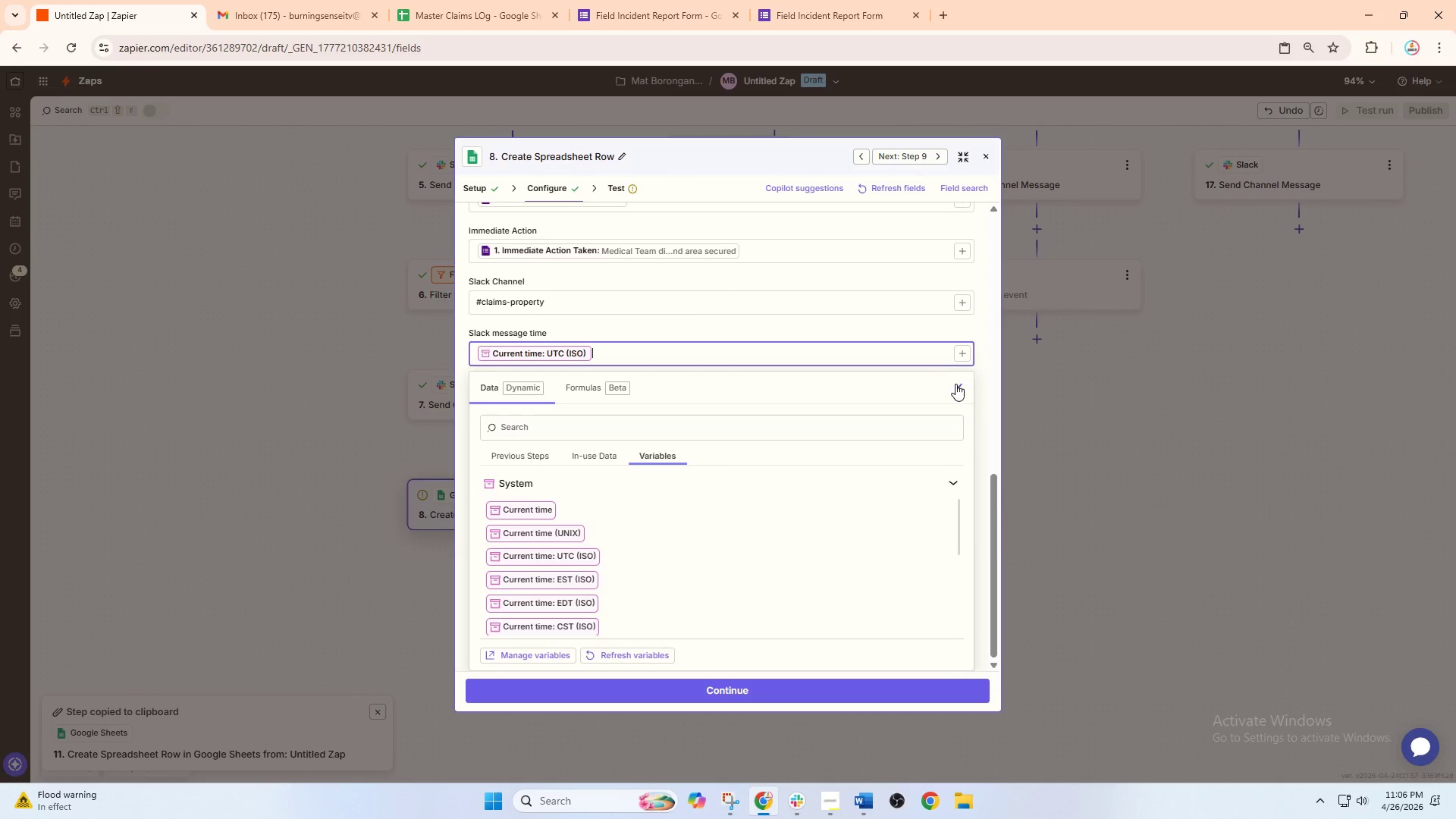 
left_click([957, 385])
 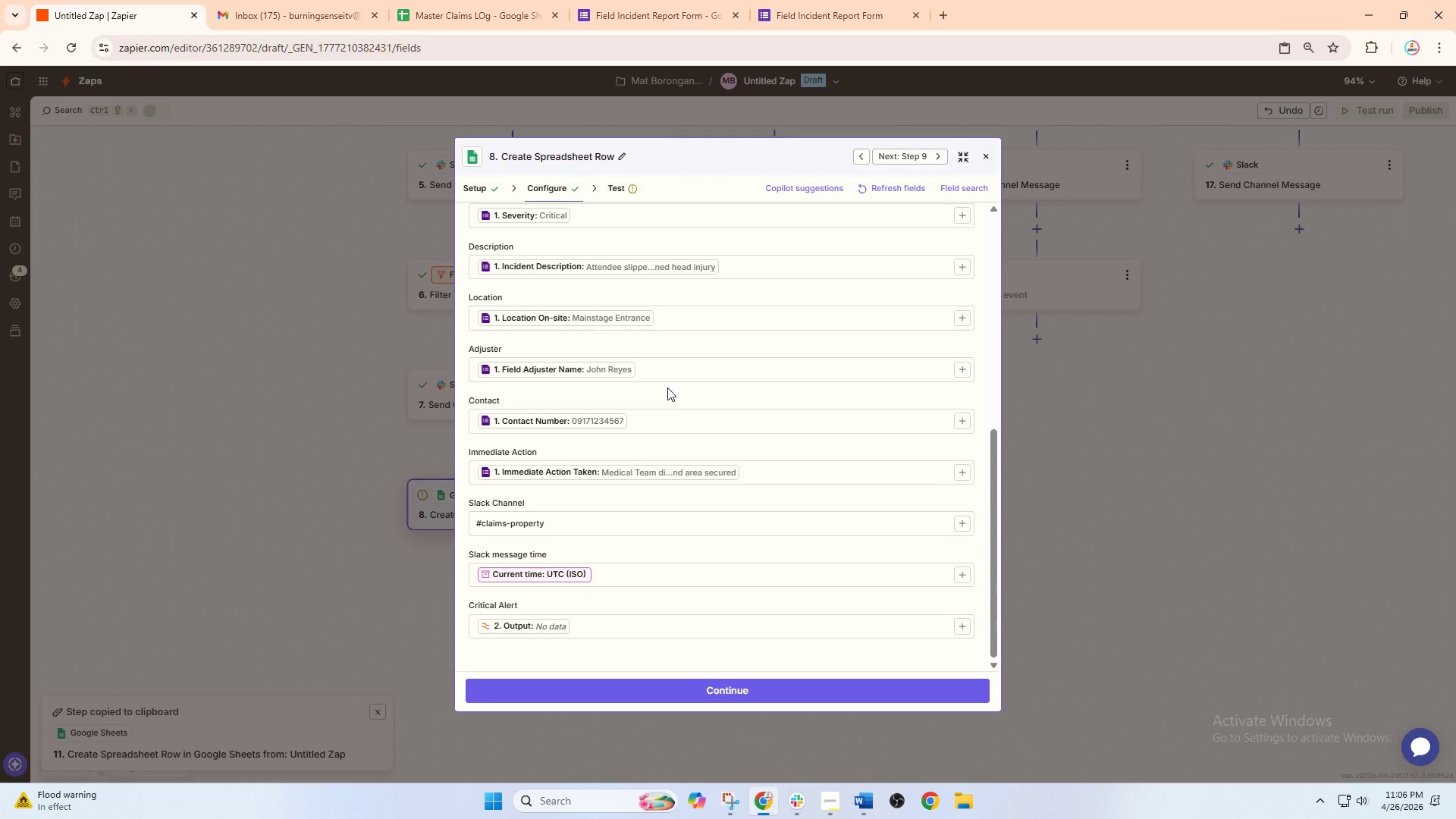 
scroll: coordinate [654, 431], scroll_direction: down, amount: 2.0
 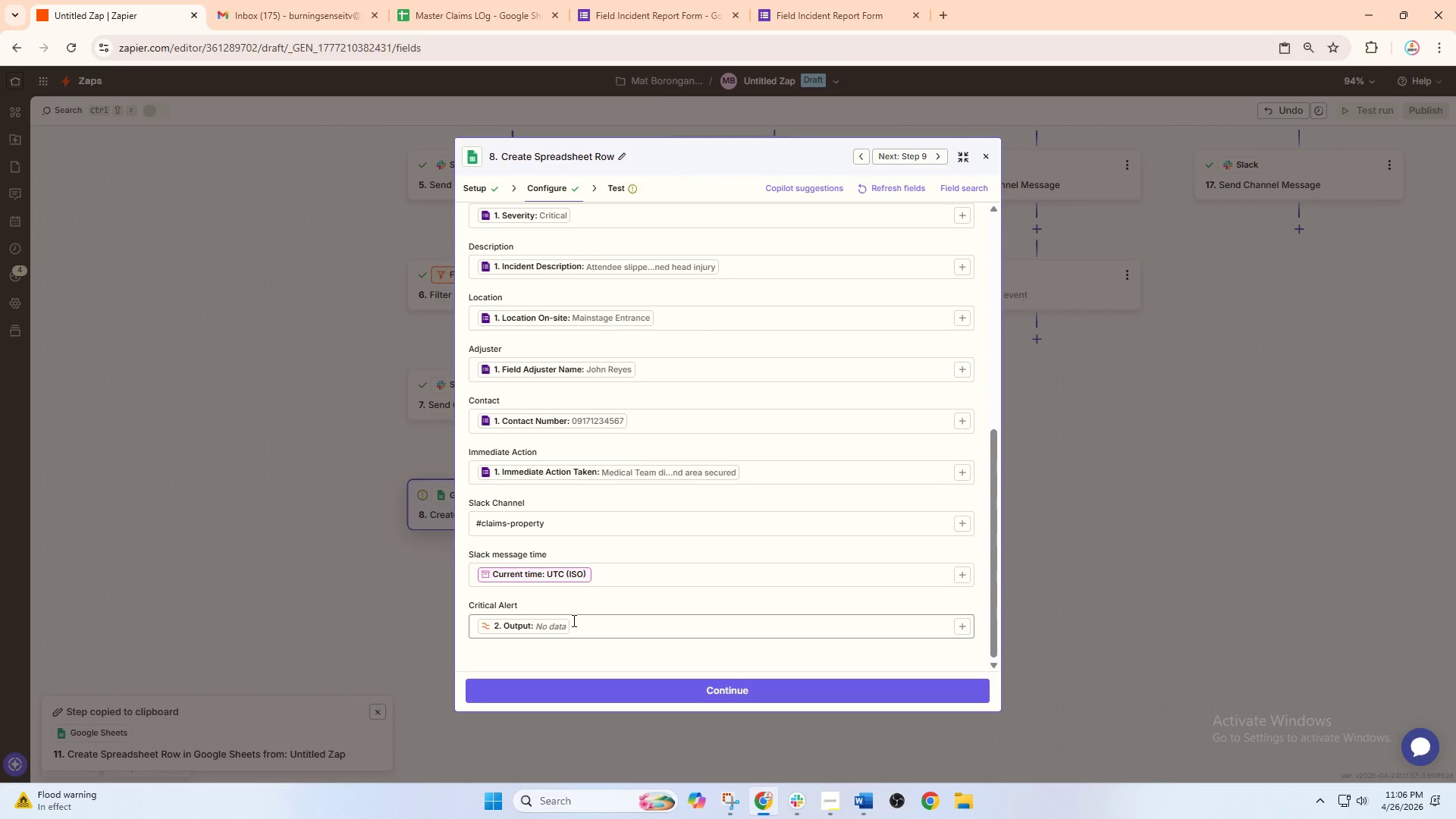 
left_click([573, 625])
 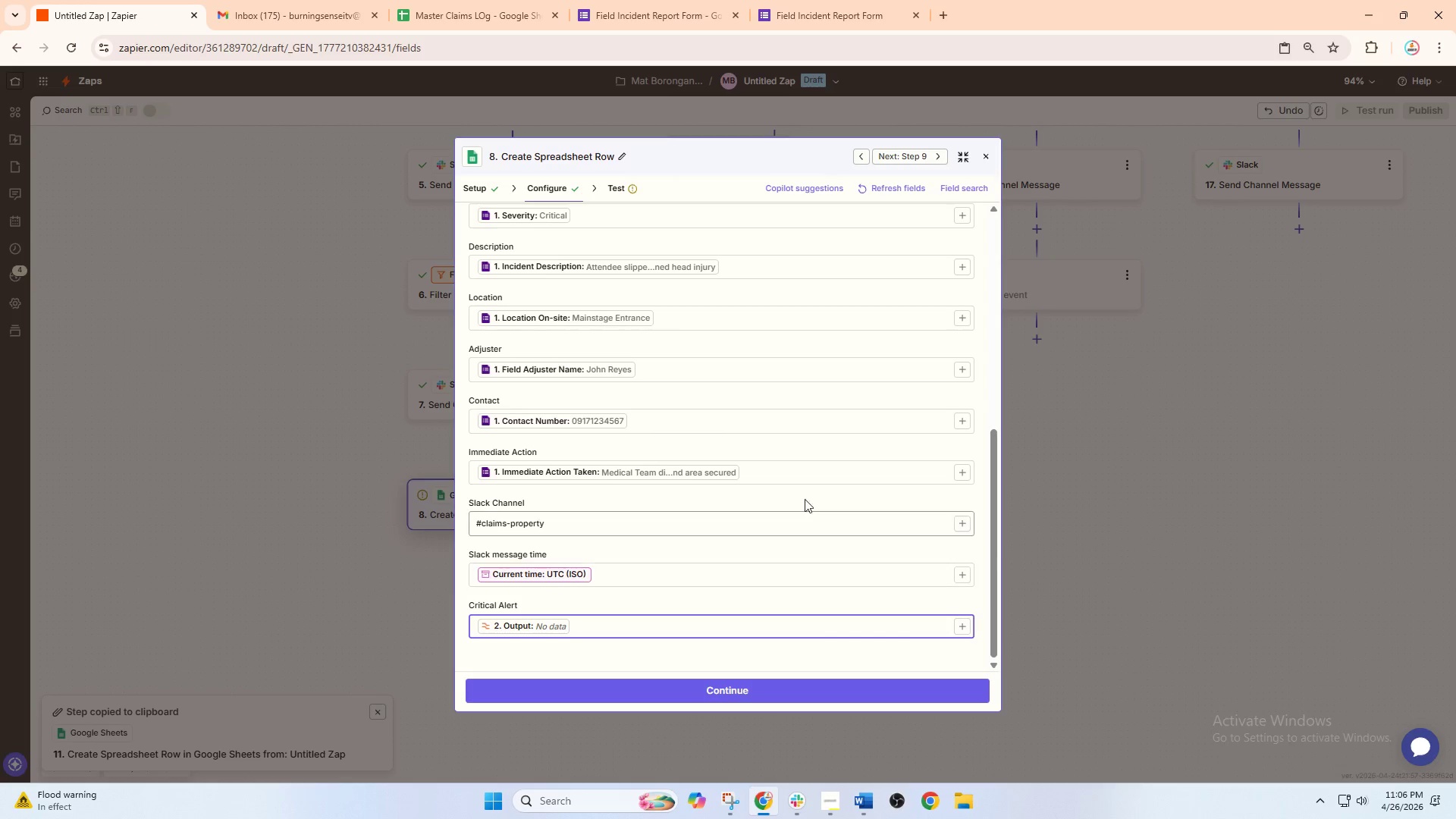 
left_click([987, 159])
 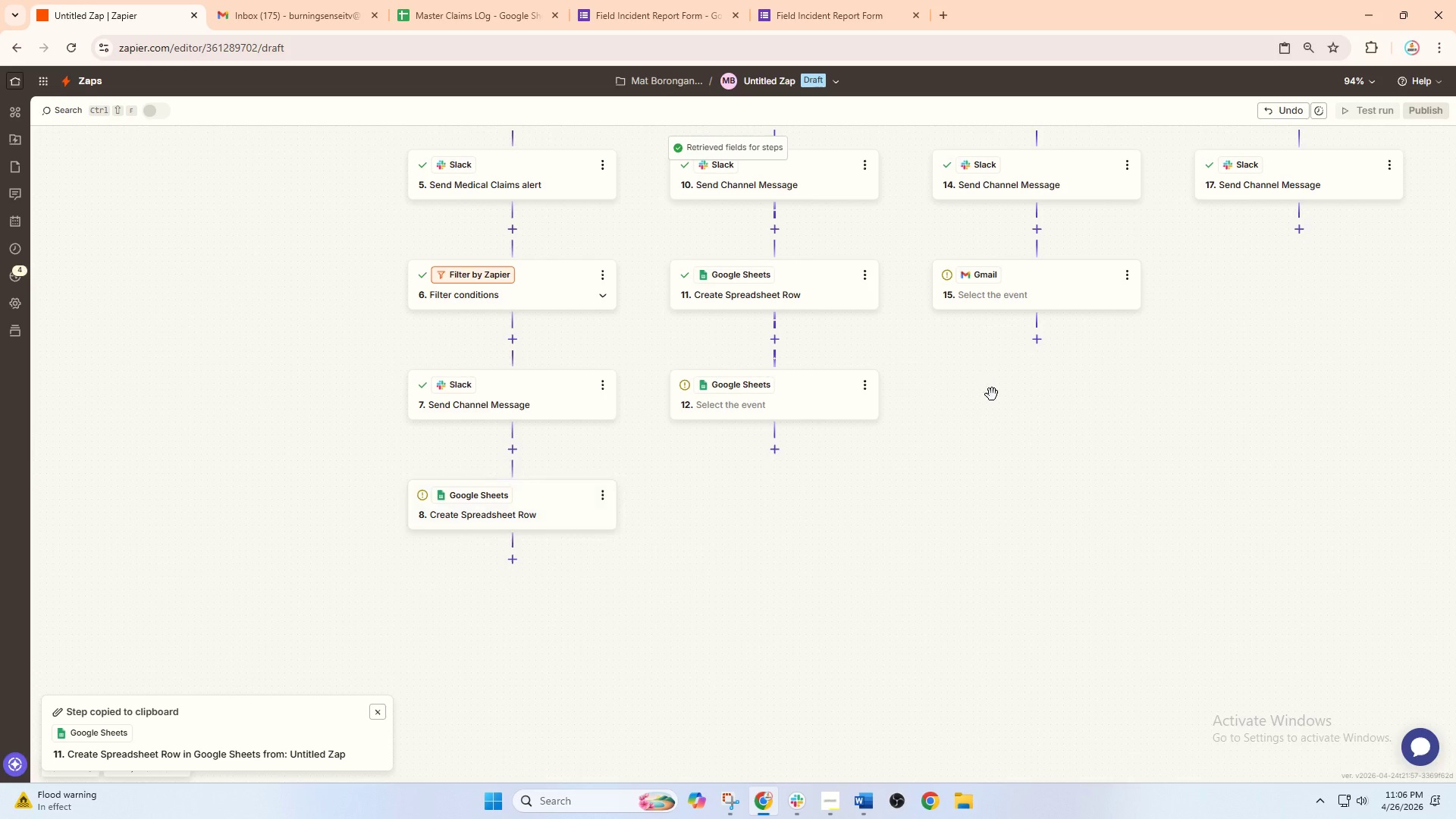 
left_click_drag(start_coordinate=[987, 409], to_coordinate=[993, 567])
 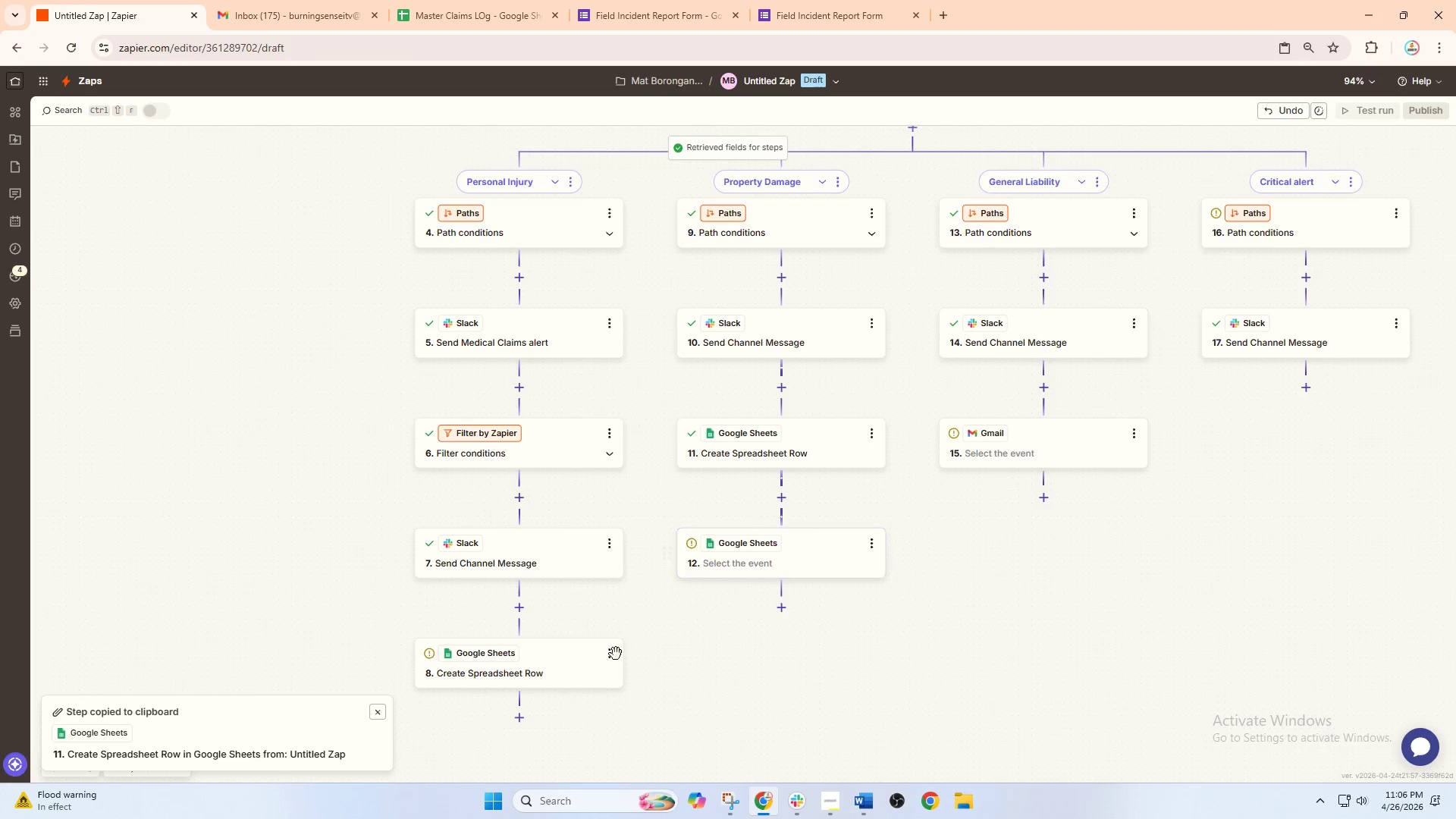 
left_click([542, 679])
 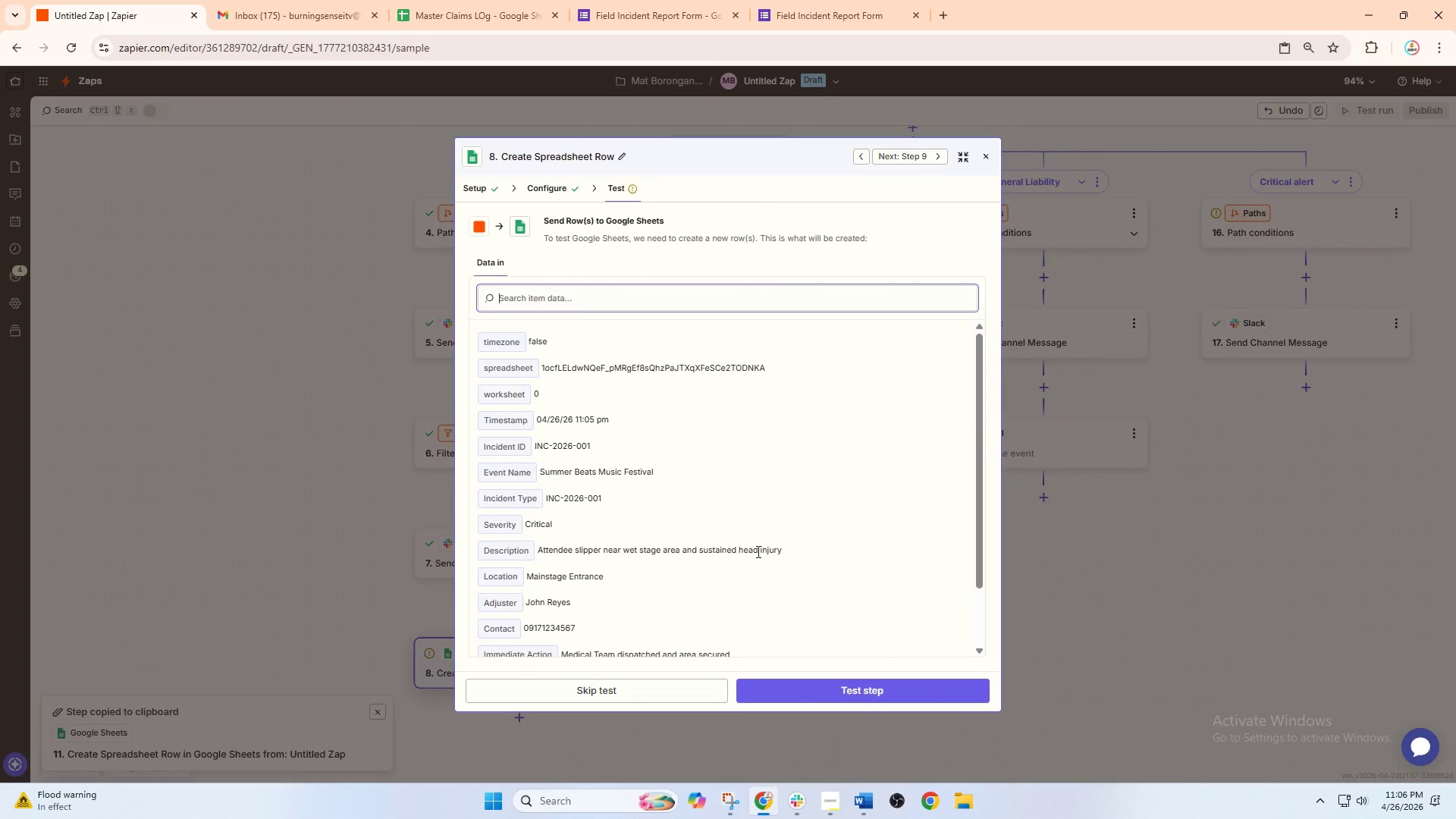 
scroll: coordinate [755, 593], scroll_direction: down, amount: 4.0
 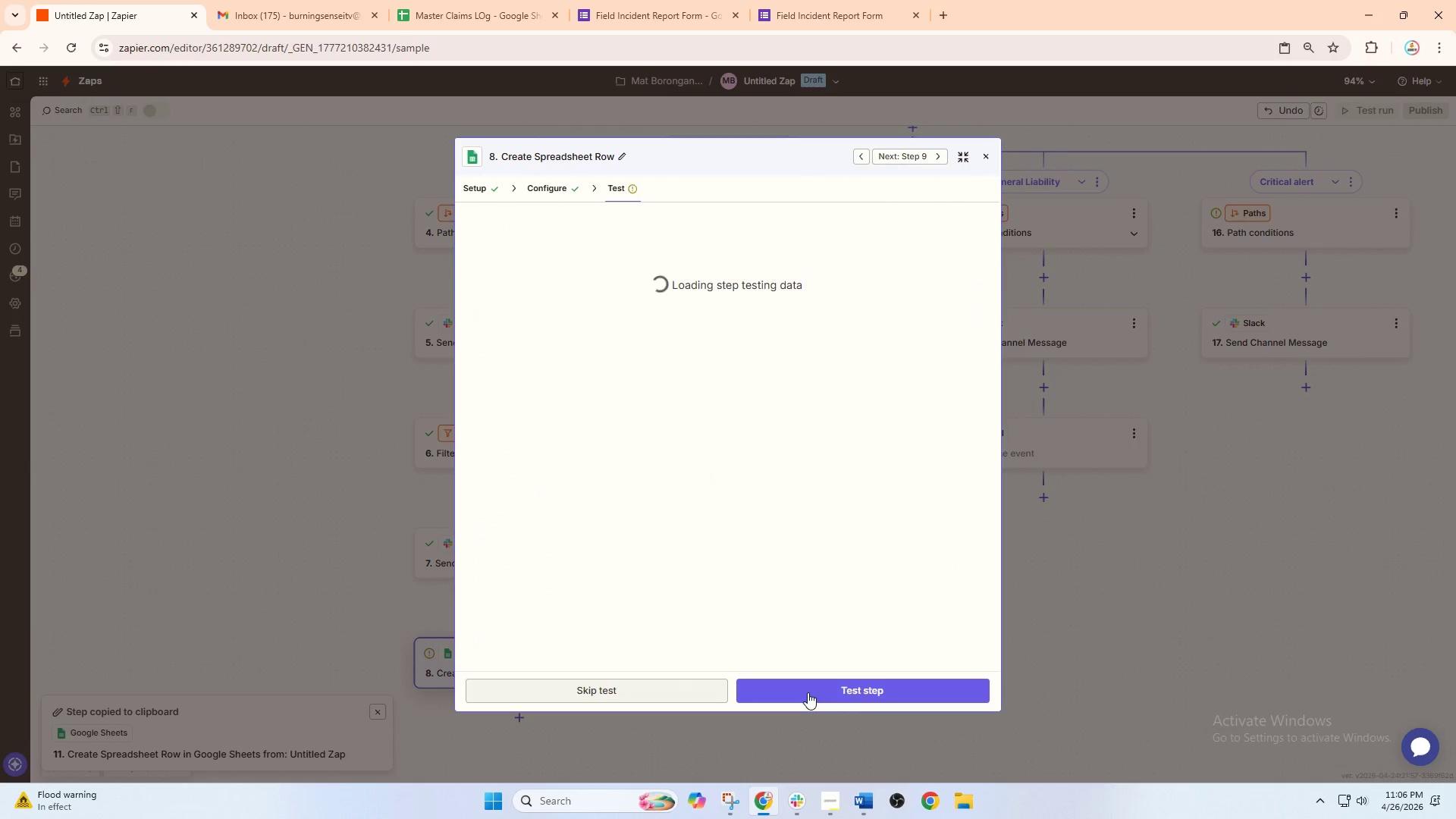 
left_click([668, 695])
 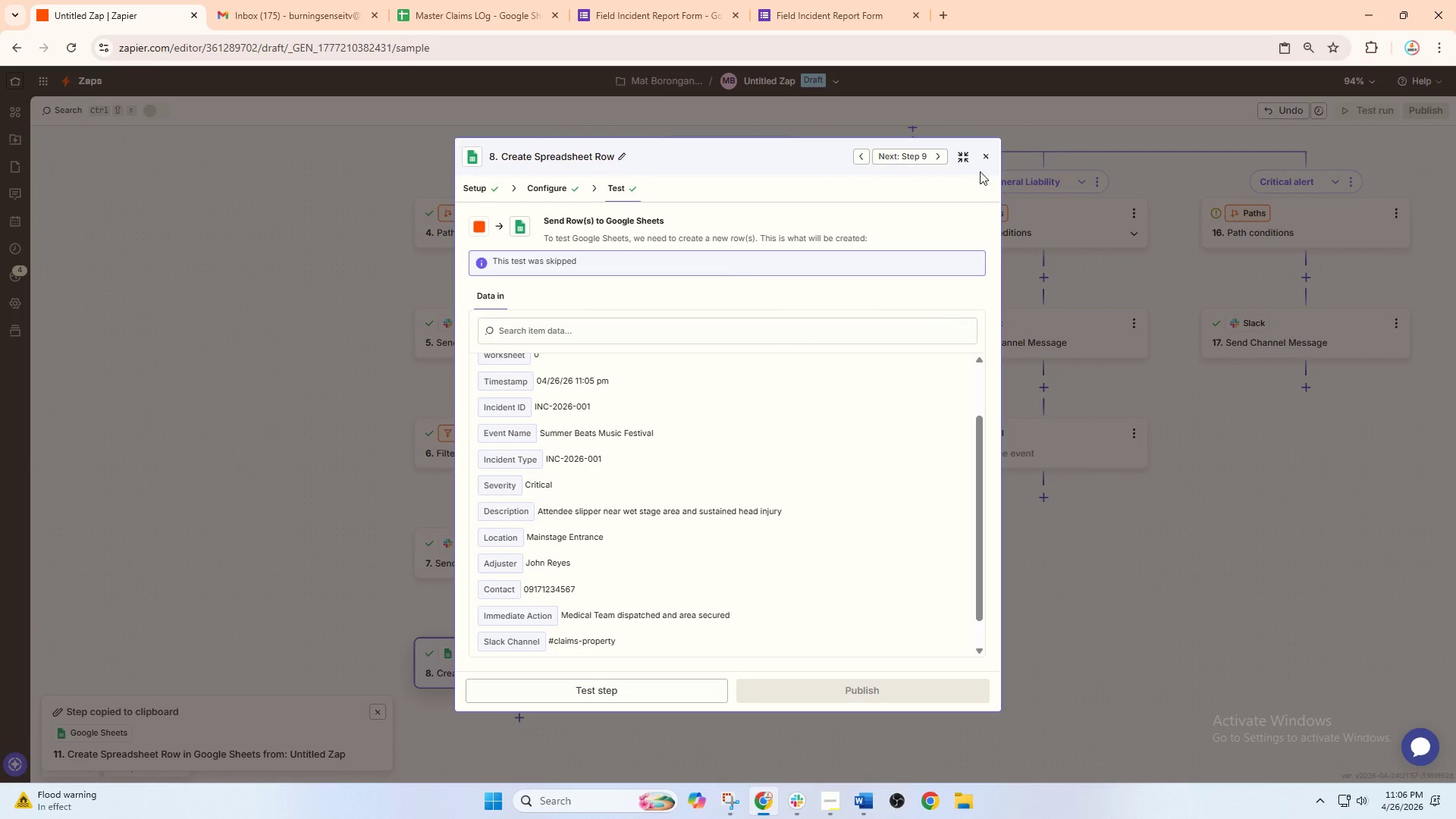 
left_click([987, 151])
 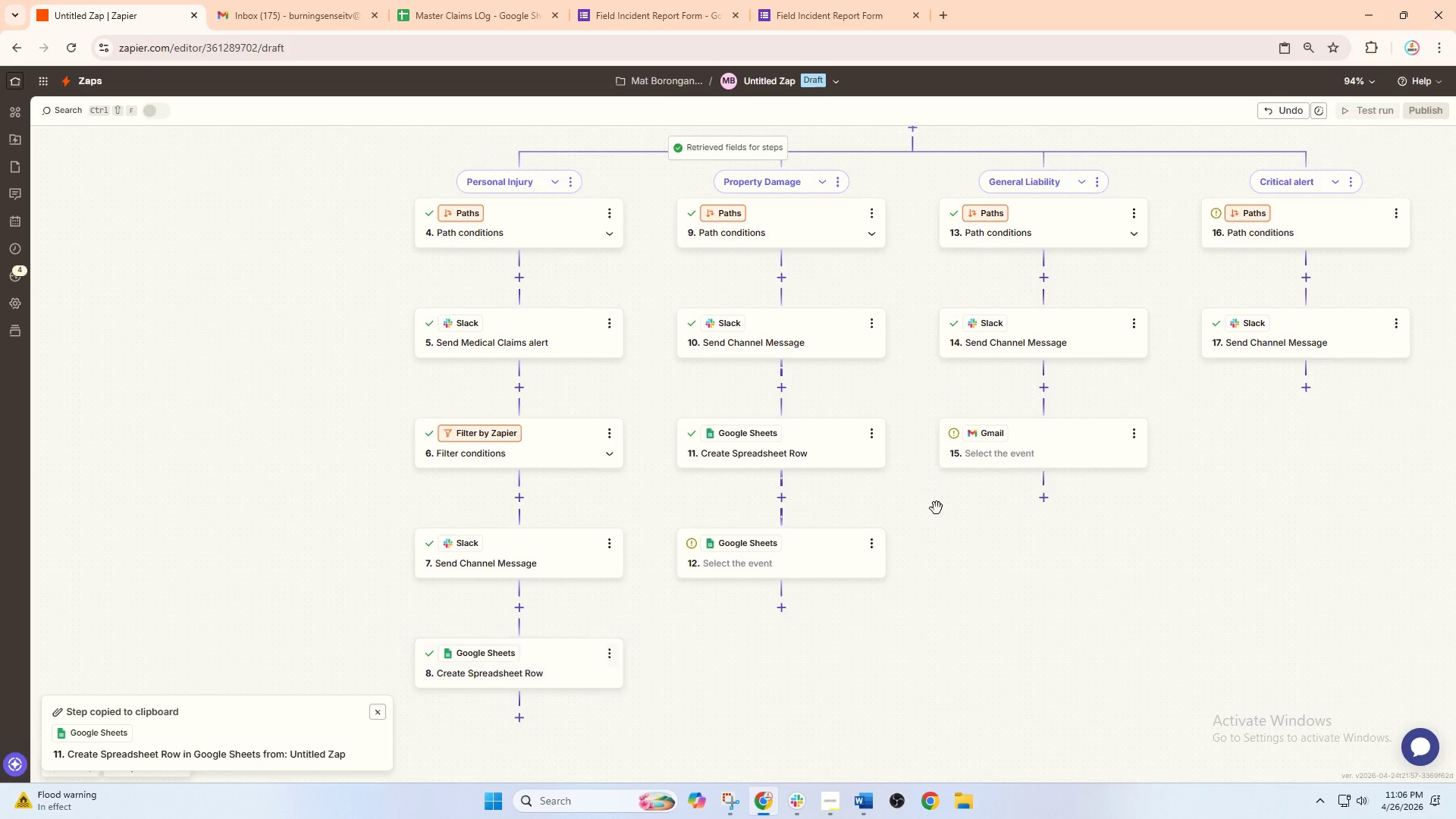 
left_click_drag(start_coordinate=[937, 531], to_coordinate=[918, 548])
 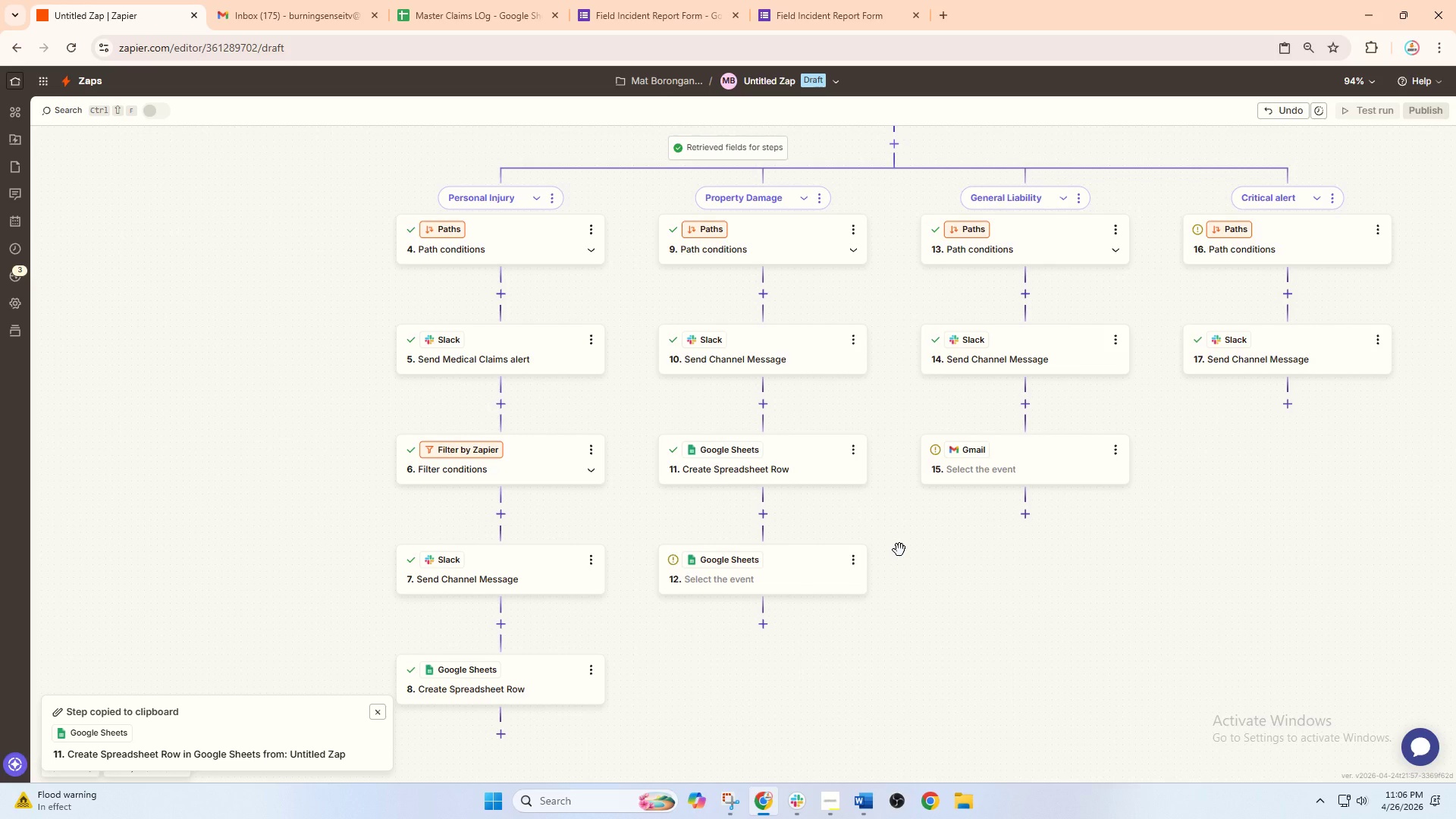 
wait(14.53)
 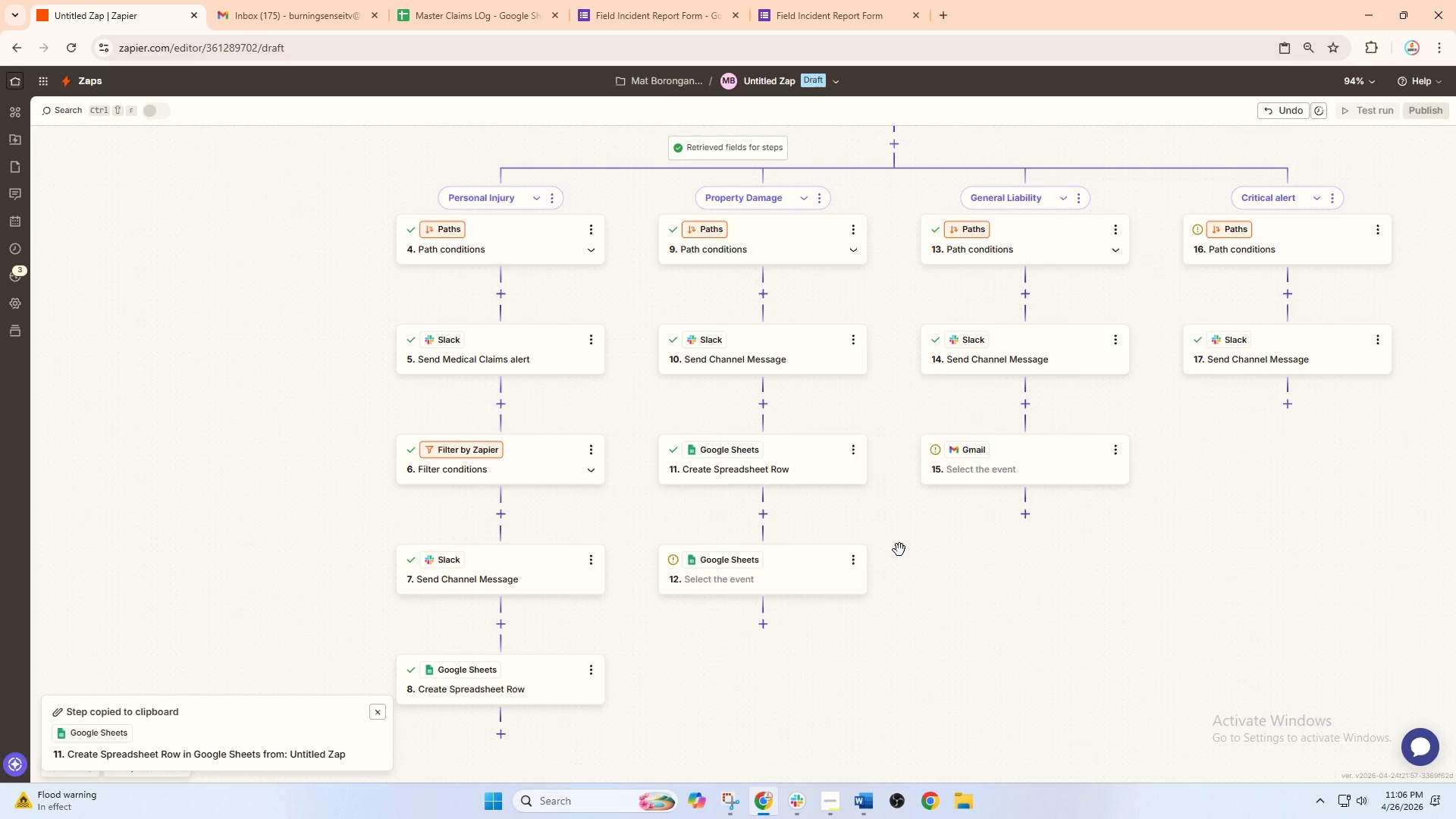 
left_click([529, 581])
 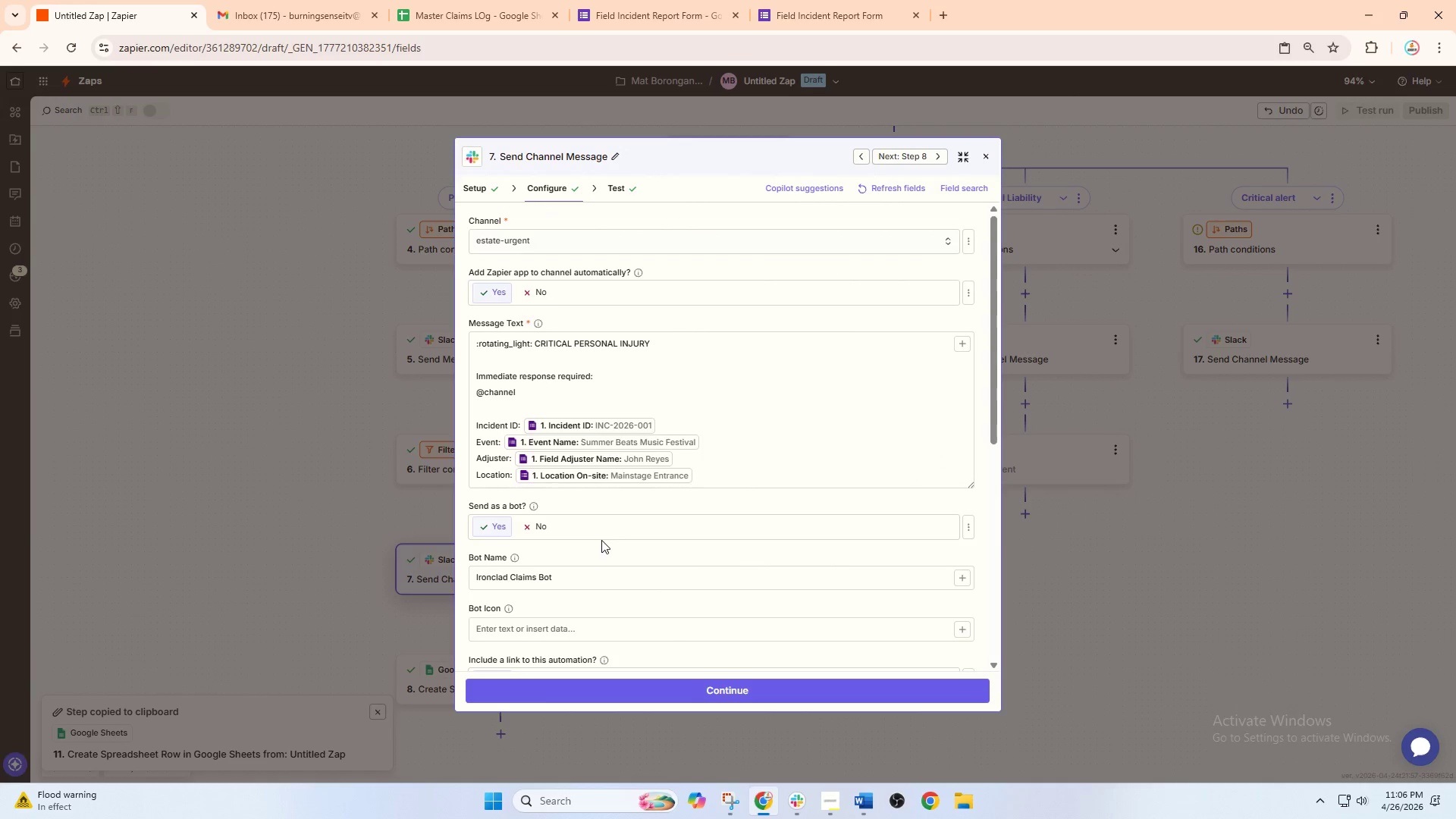 
scroll: coordinate [597, 501], scroll_direction: down, amount: 9.0
 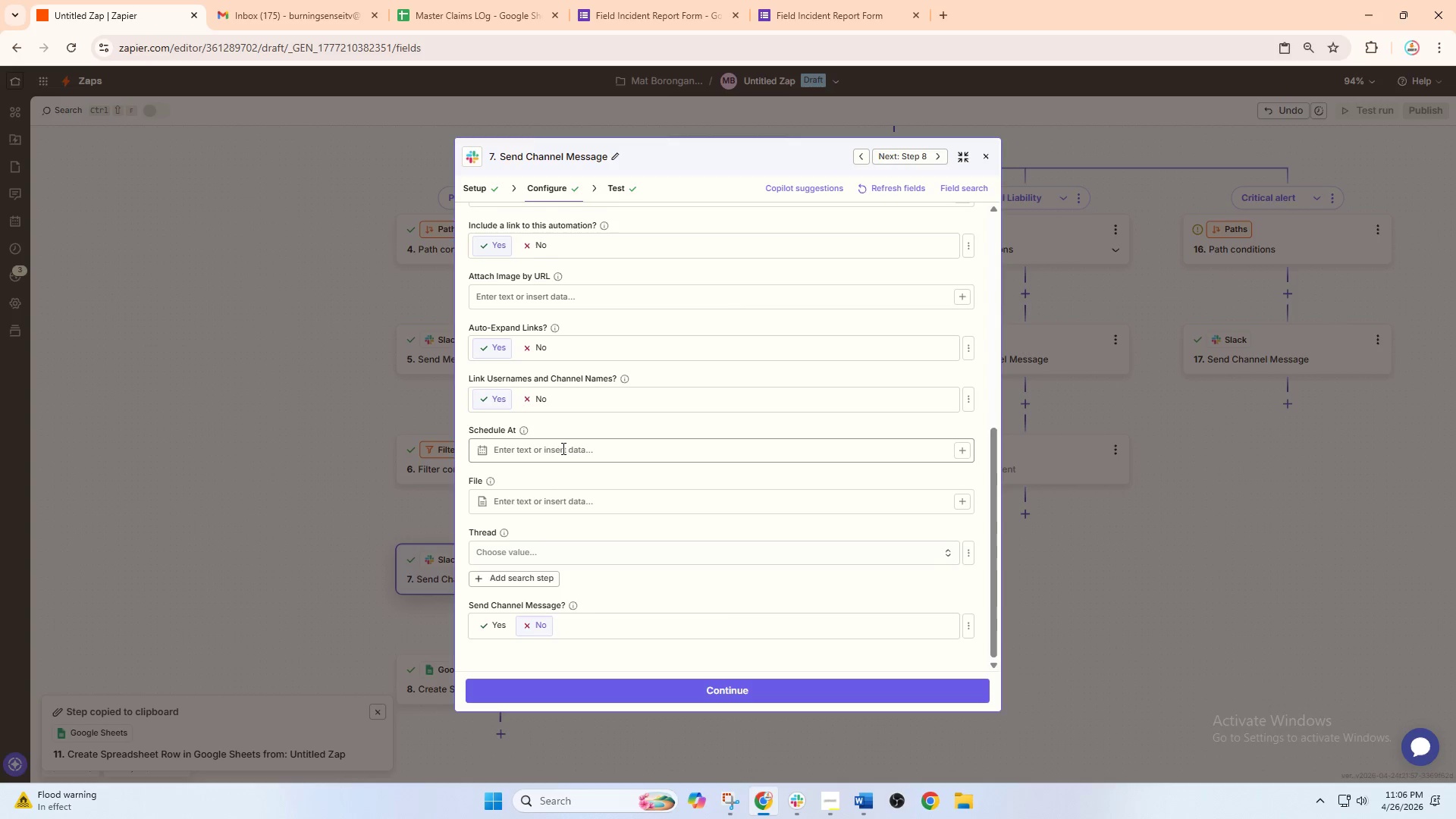 
scroll: coordinate [585, 447], scroll_direction: up, amount: 3.0
 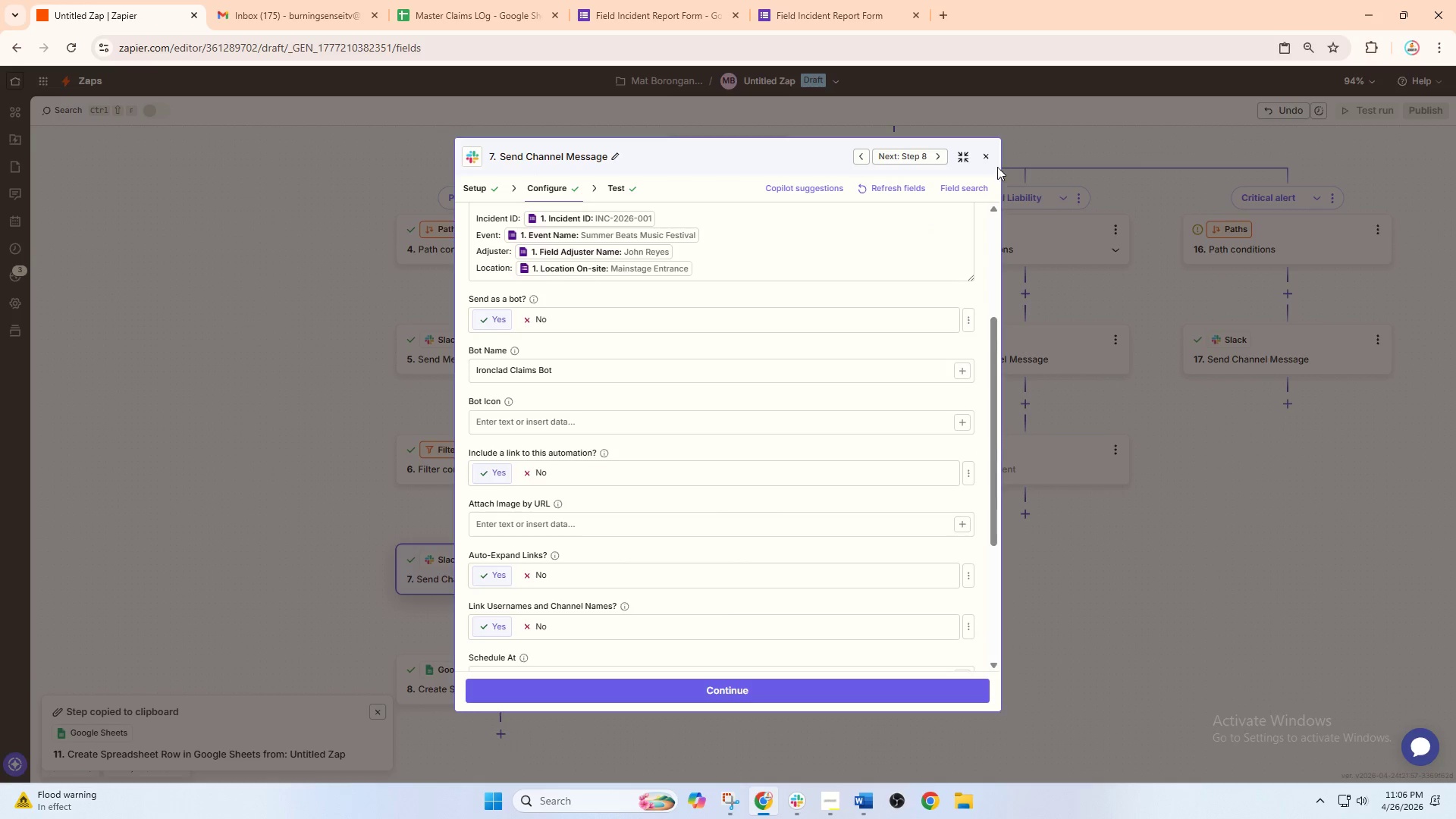 
left_click([986, 155])
 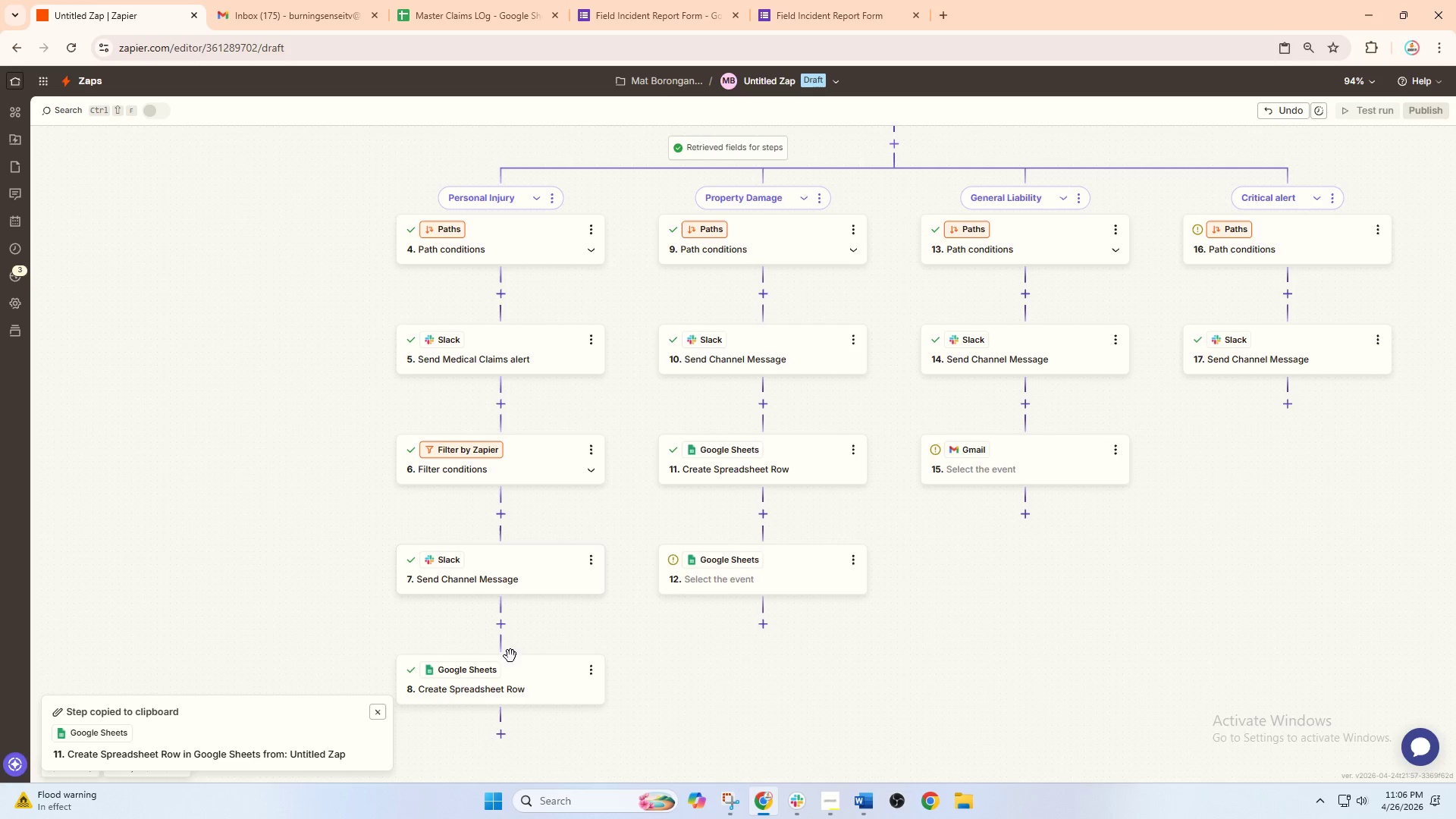 
left_click([500, 683])
 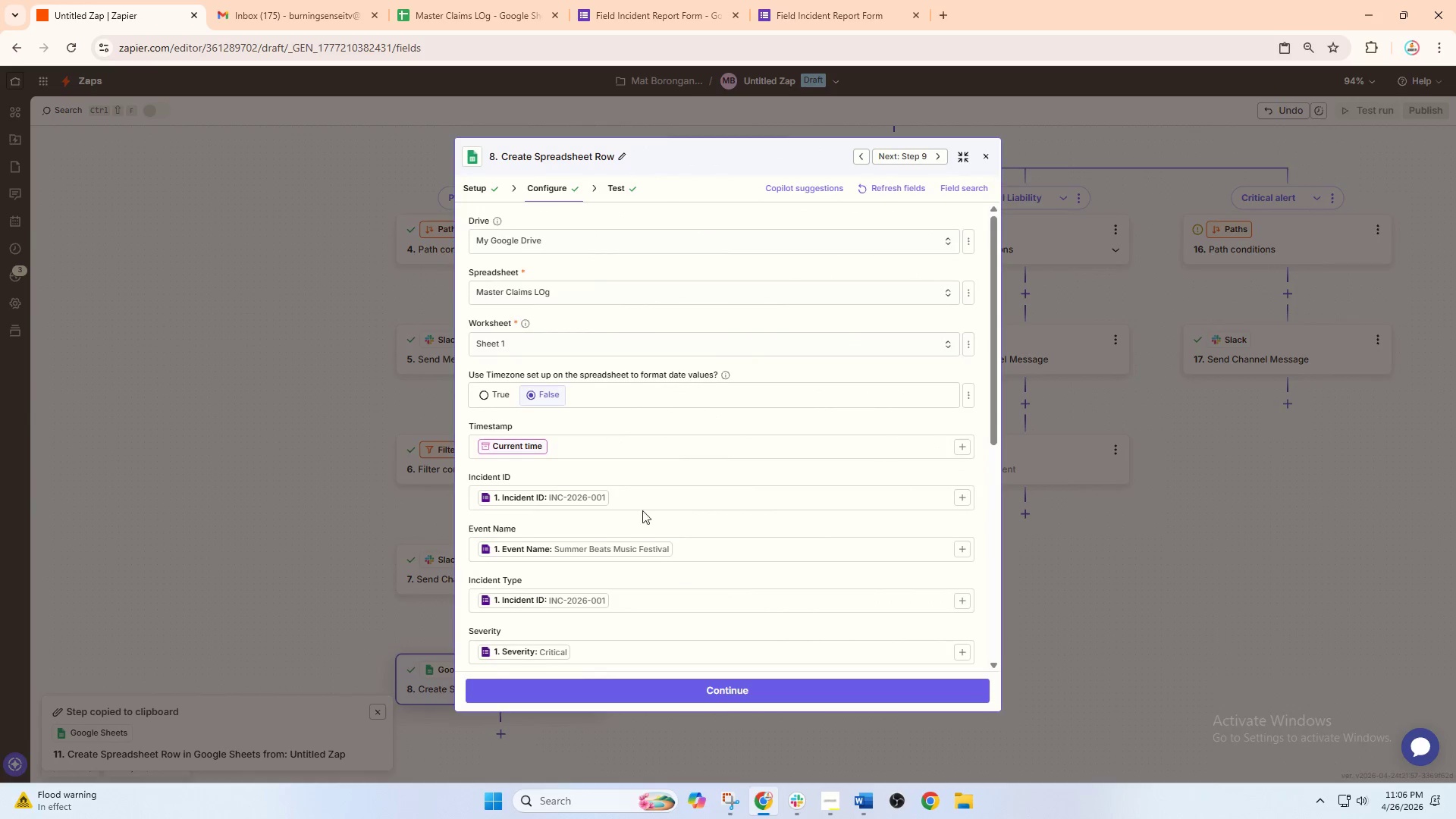 
scroll: coordinate [598, 533], scroll_direction: down, amount: 9.0
 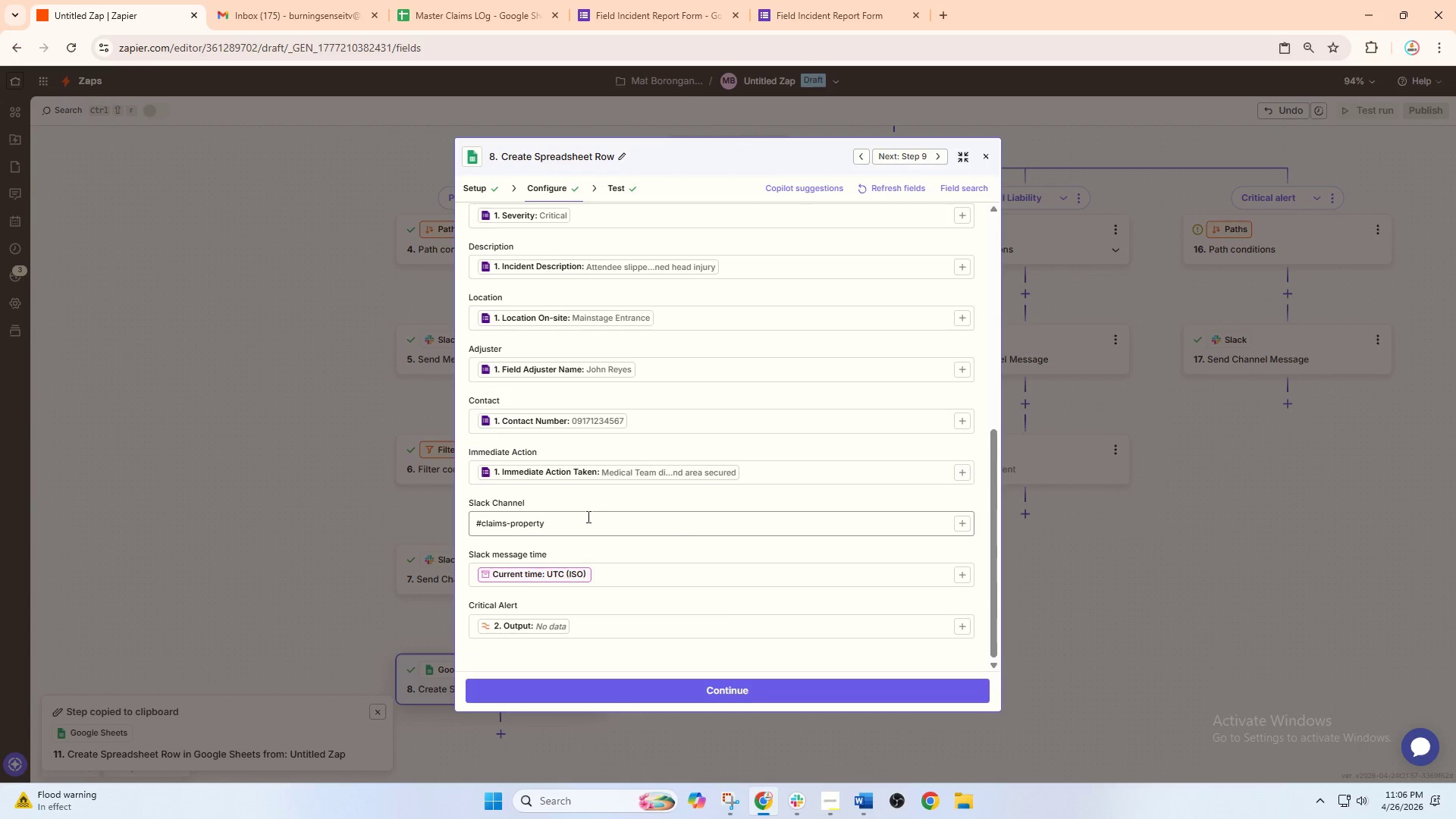 
left_click([602, 515])
 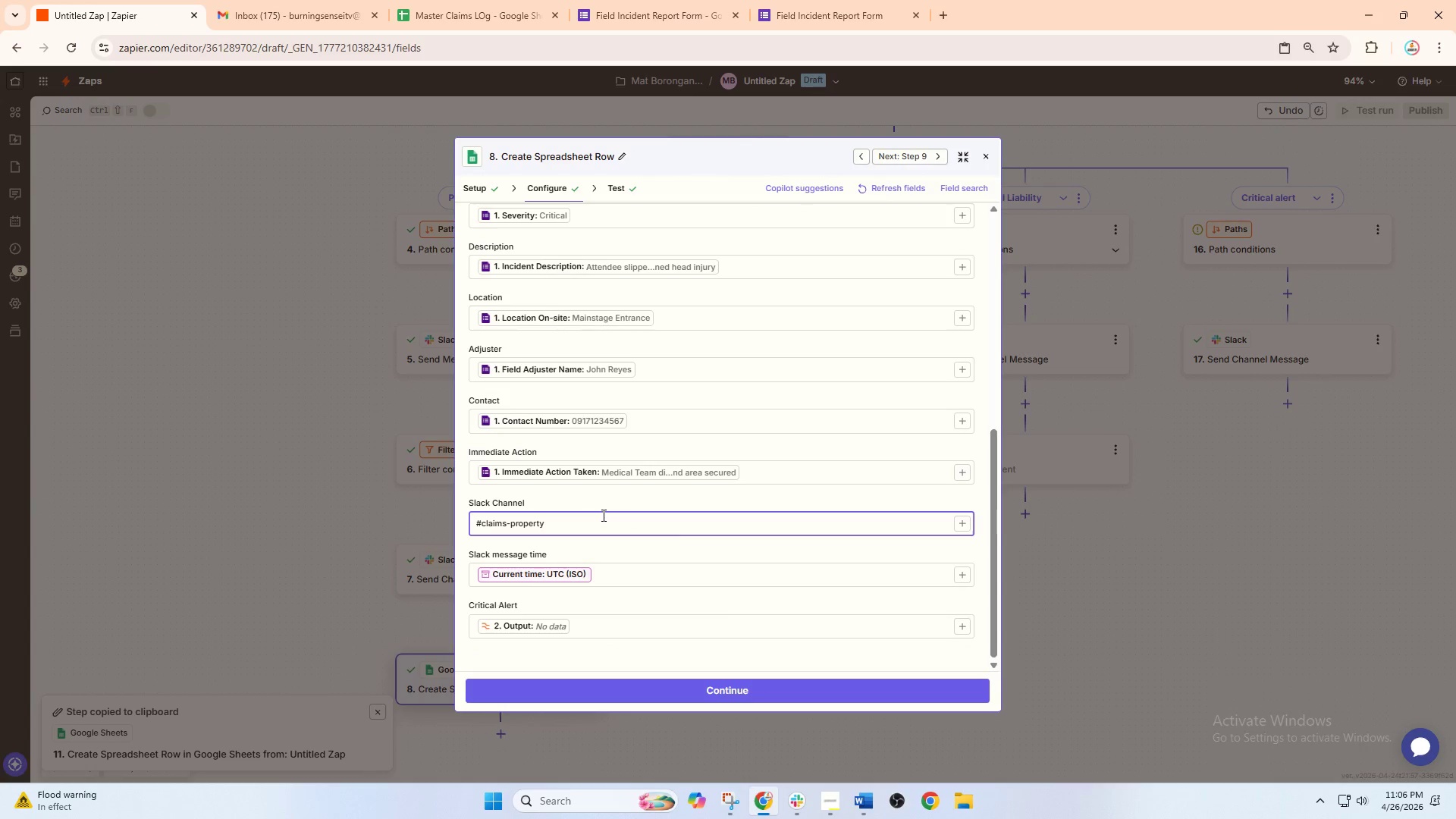 
key(Backspace)
key(Backspace)
key(Backspace)
key(Backspace)
key(Backspace)
key(Backspace)
key(Backspace)
key(Backspace)
type(meid)
key(Backspace)
key(Backspace)
type(dical)
 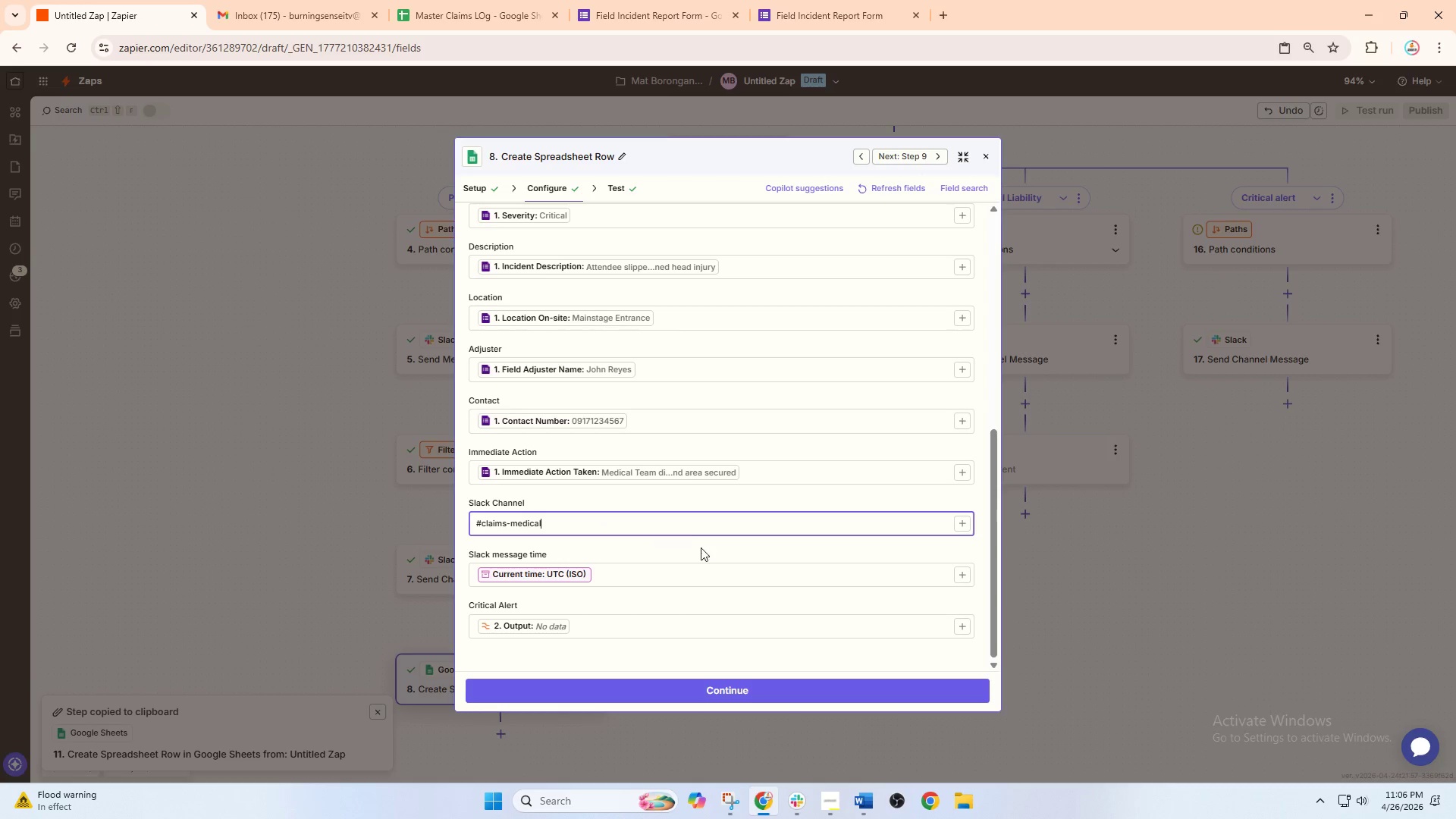 
left_click([748, 558])
 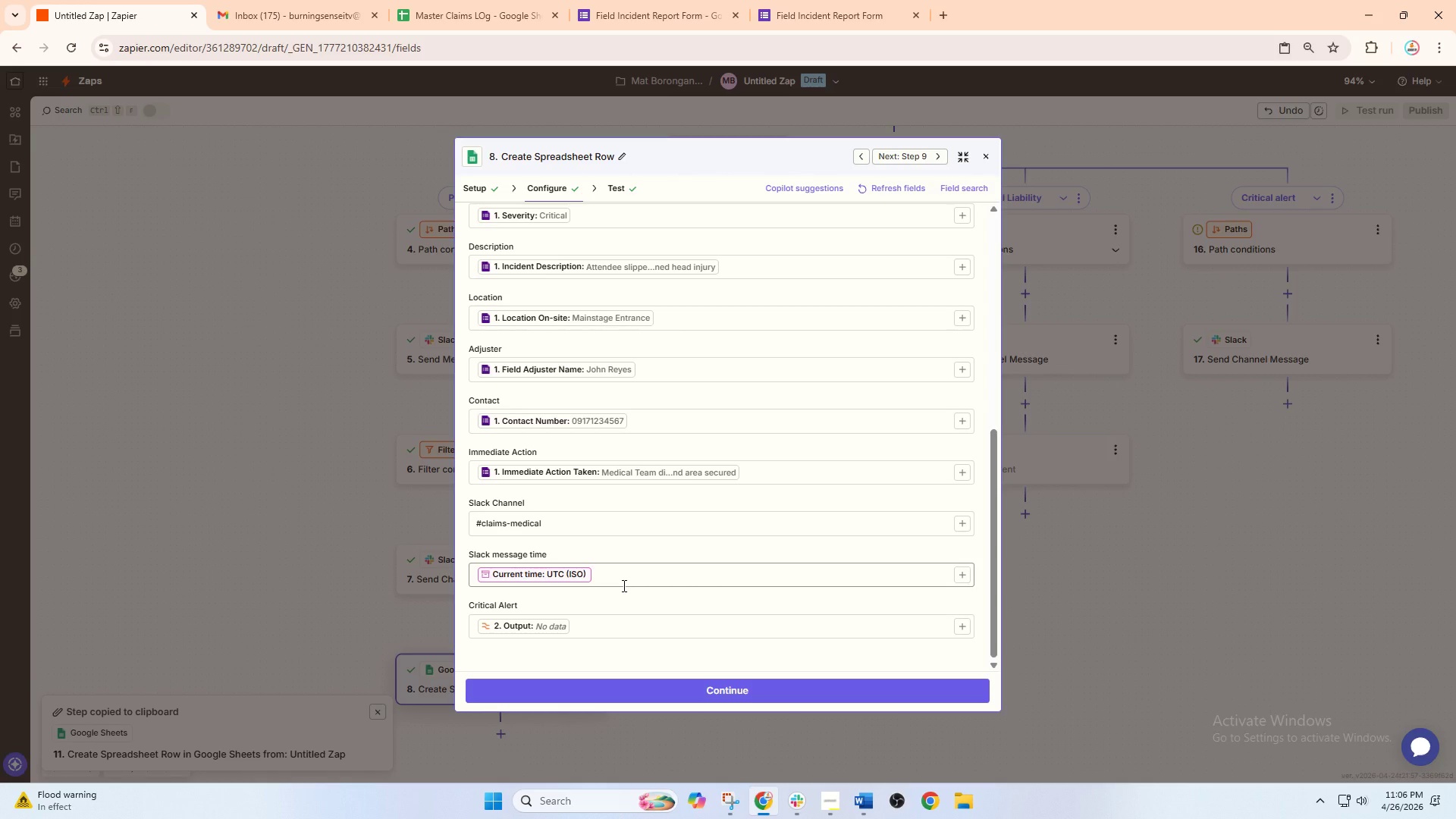 
left_click([639, 581])
 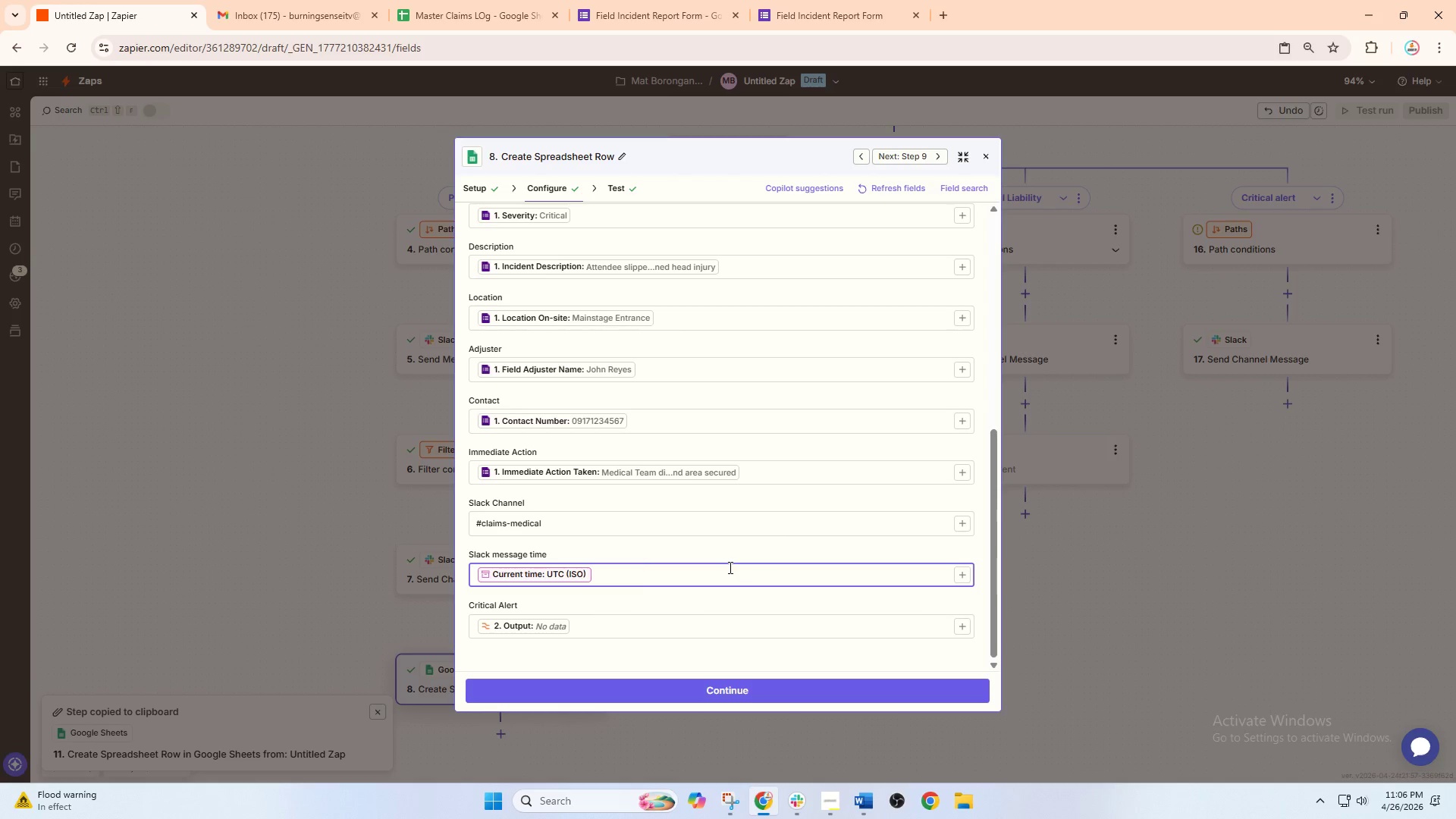 
key(Backspace)
 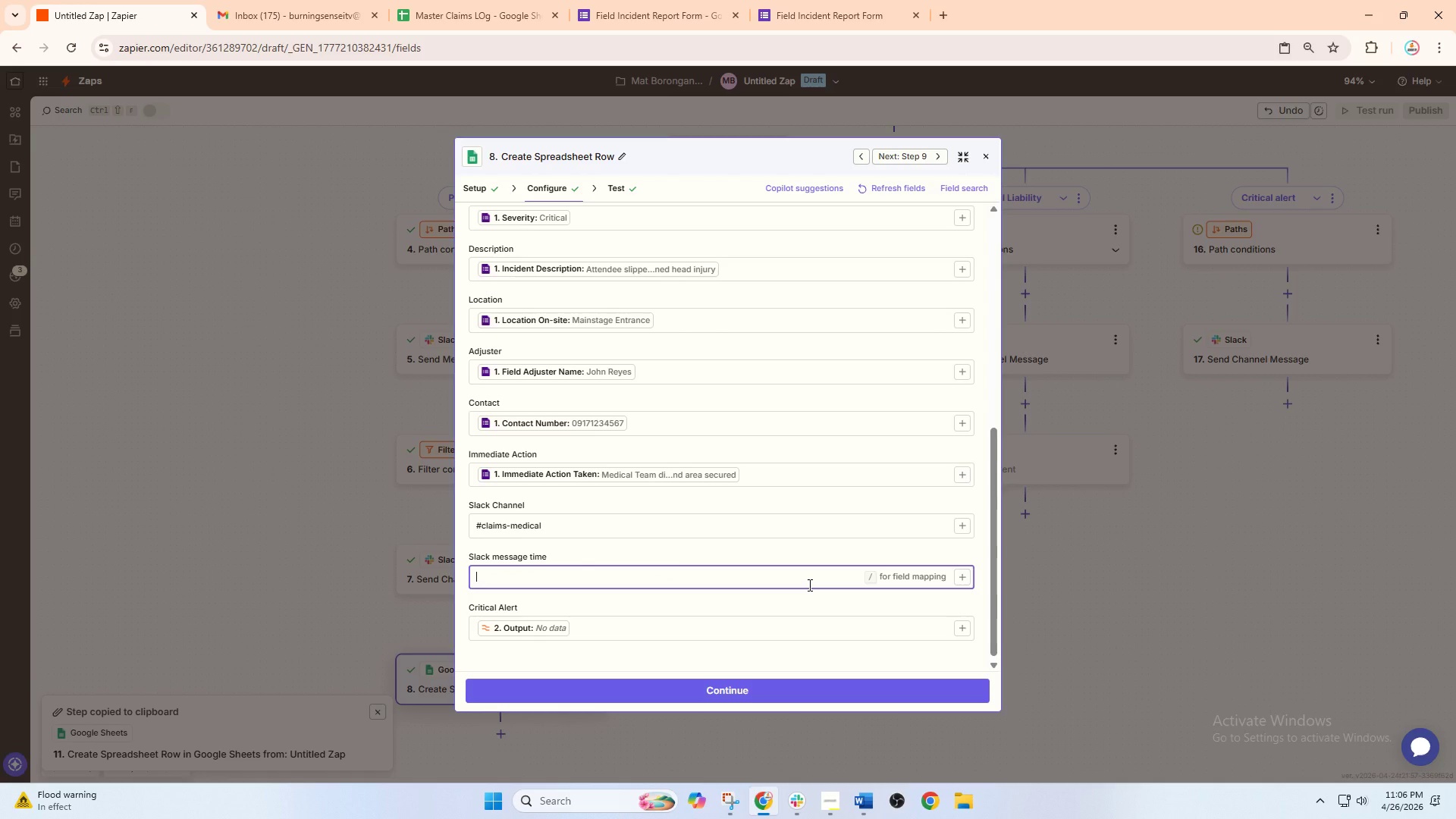 
key(Slash)
 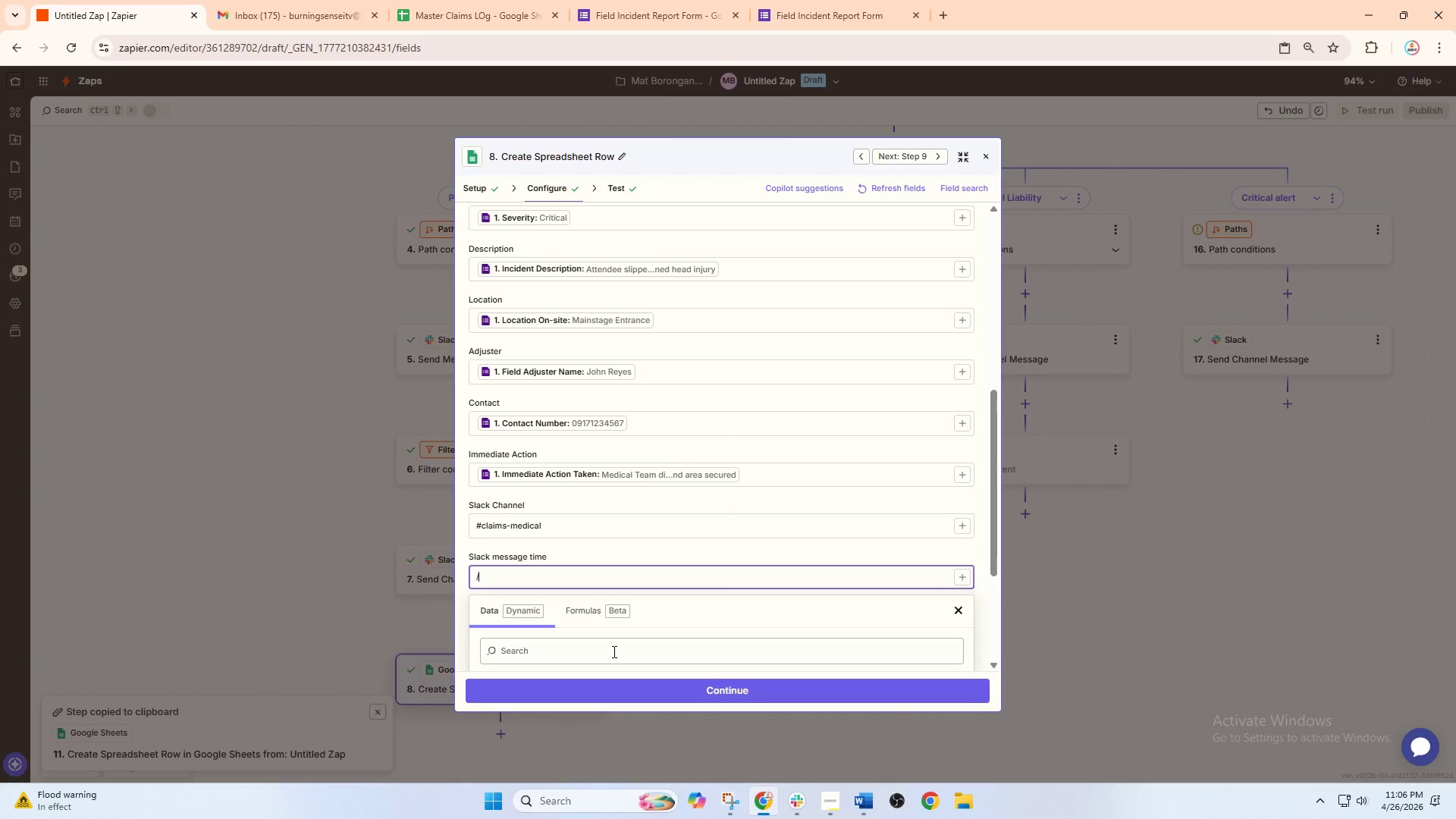 
scroll: coordinate [590, 608], scroll_direction: down, amount: 5.0
 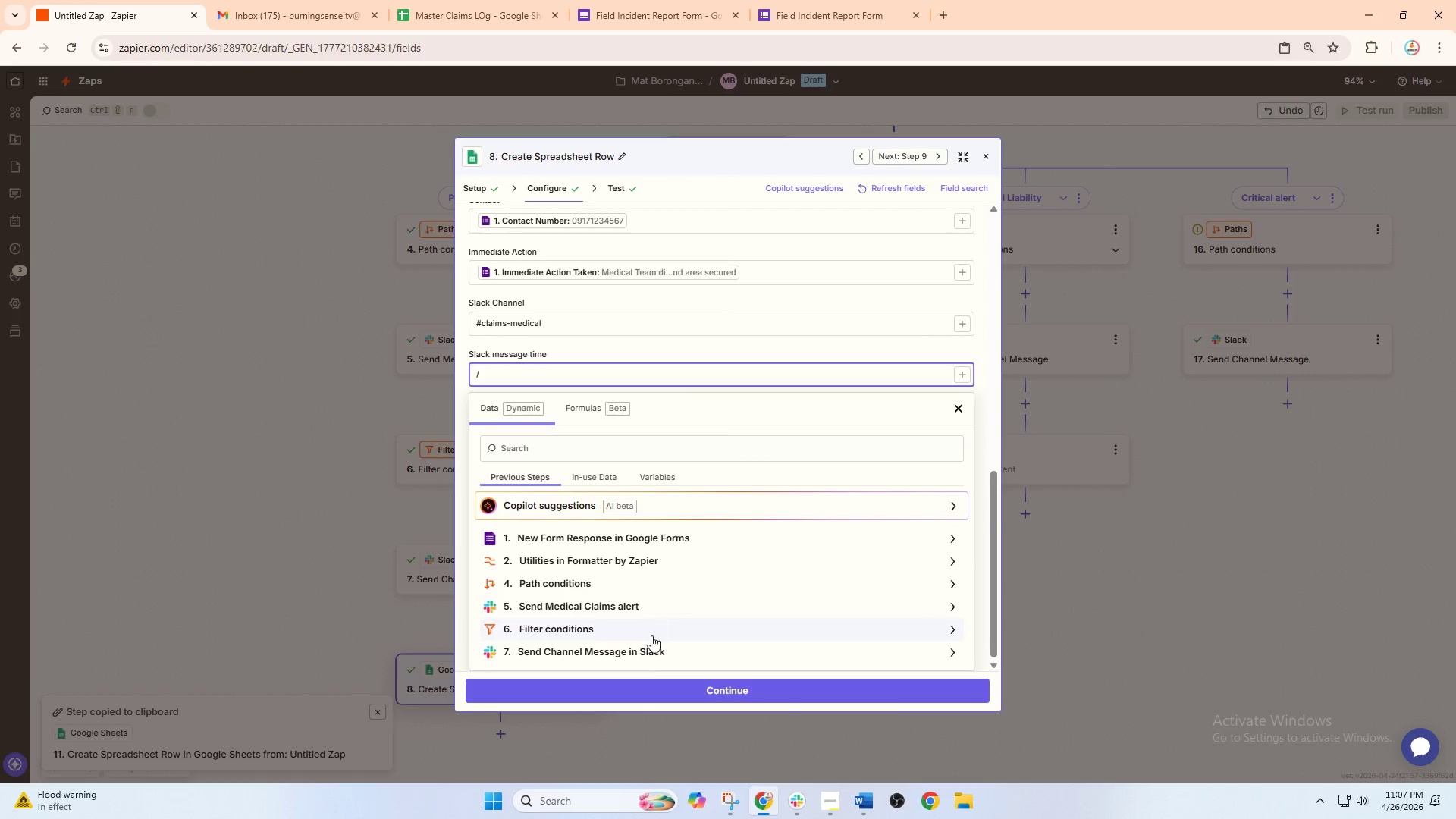 
left_click([645, 651])
 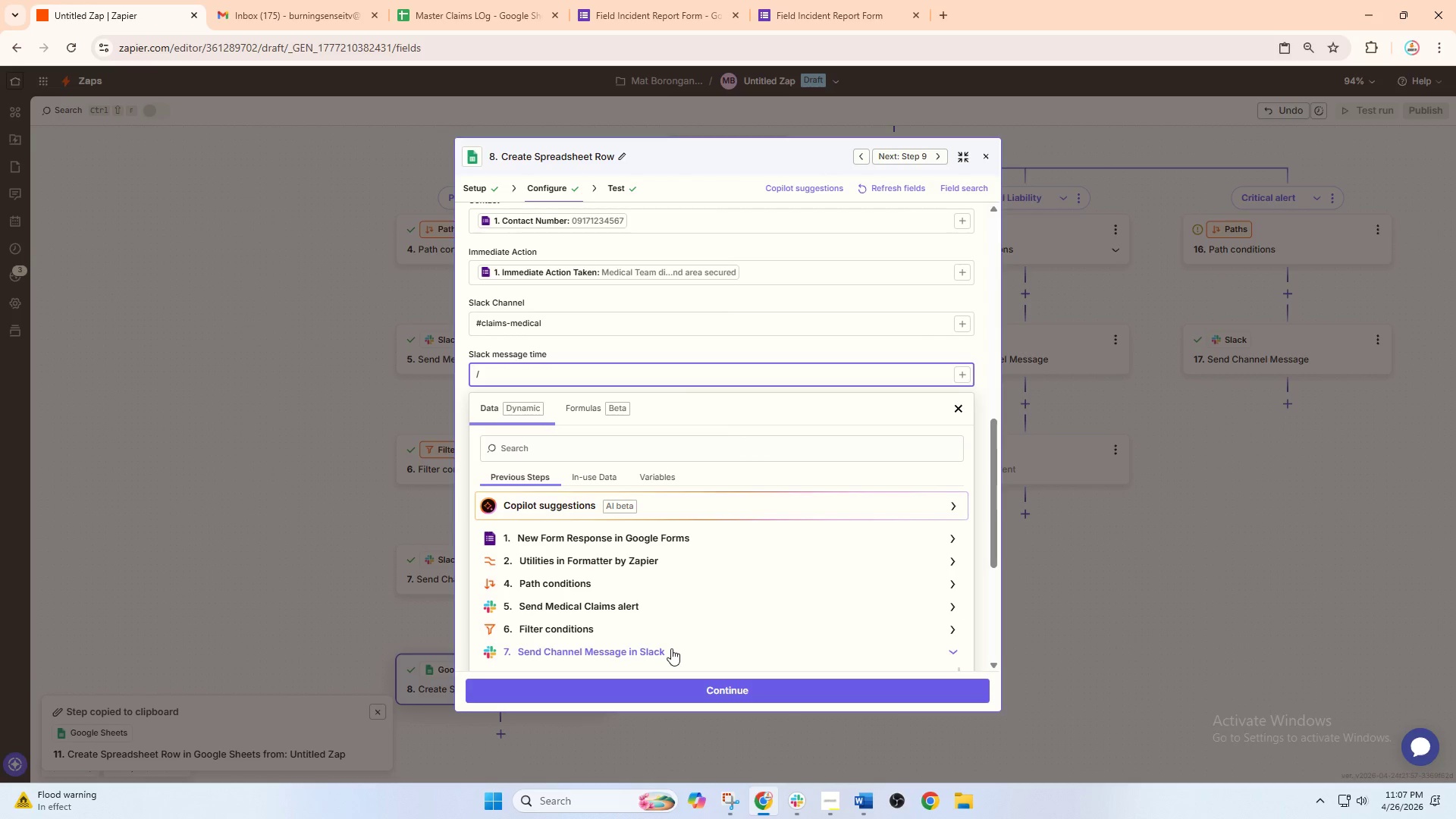 
scroll: coordinate [633, 601], scroll_direction: down, amount: 3.0
 